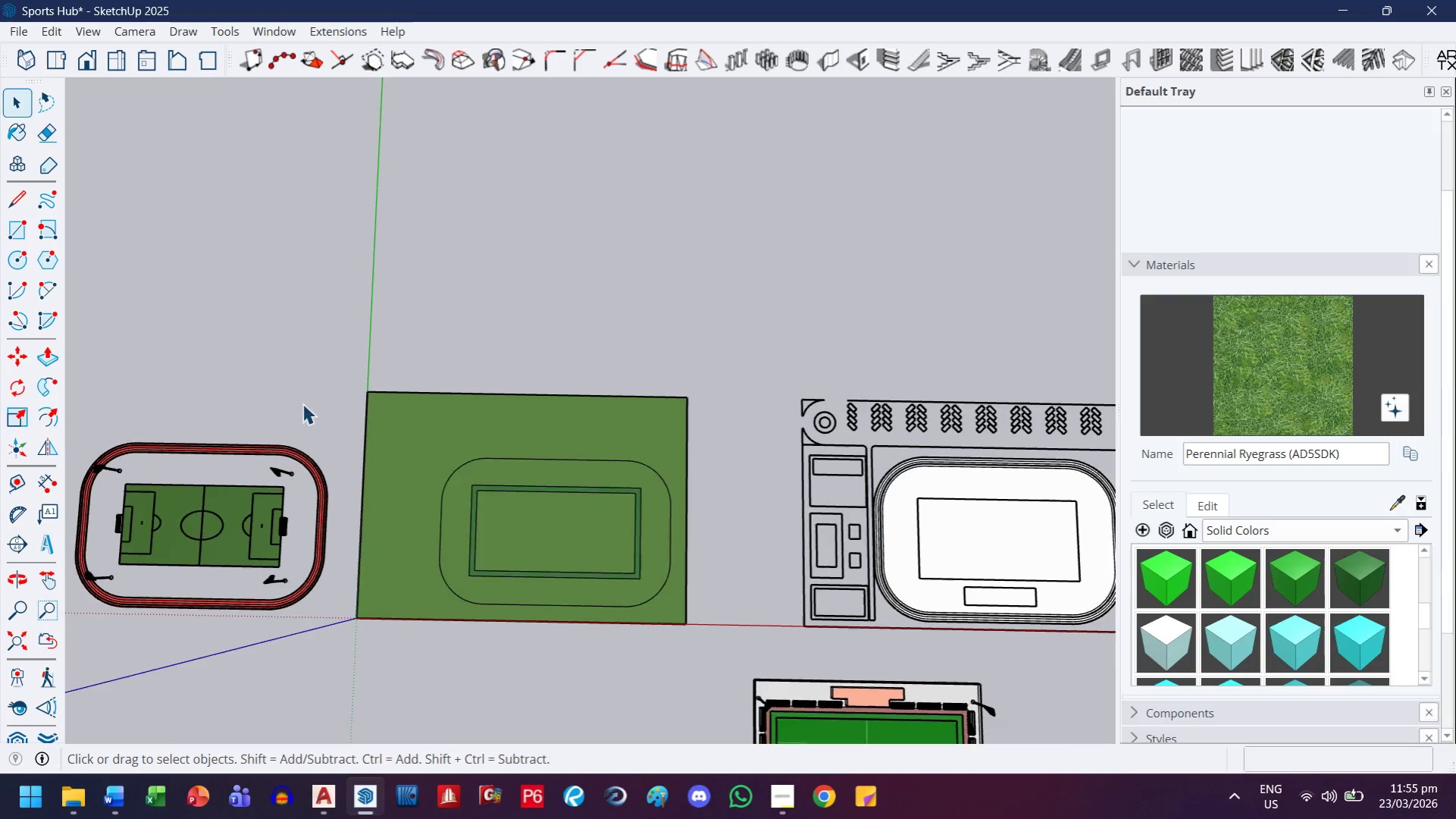 
left_click([12, 106])
 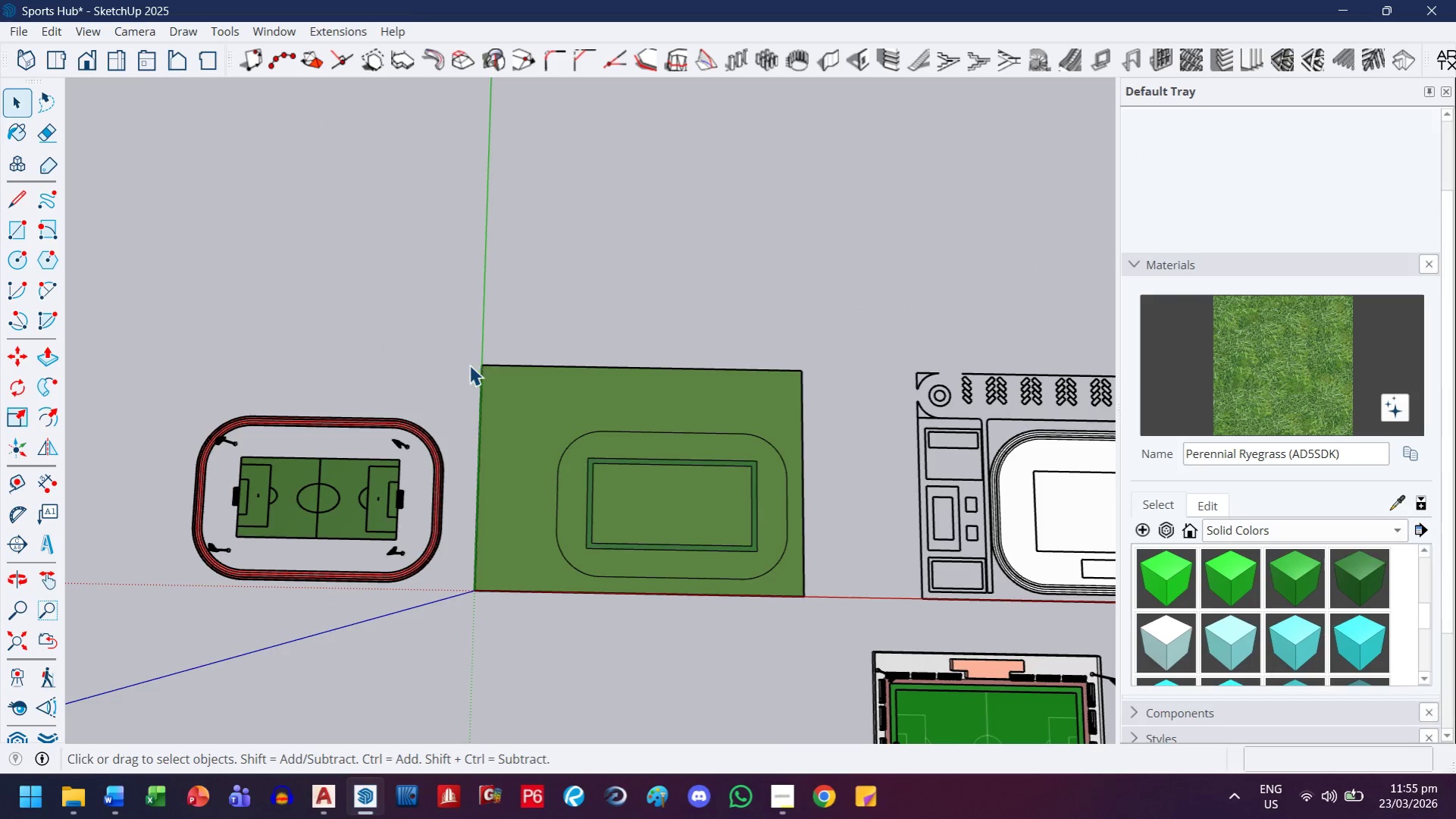 
left_click_drag(start_coordinate=[459, 357], to_coordinate=[140, 614])
 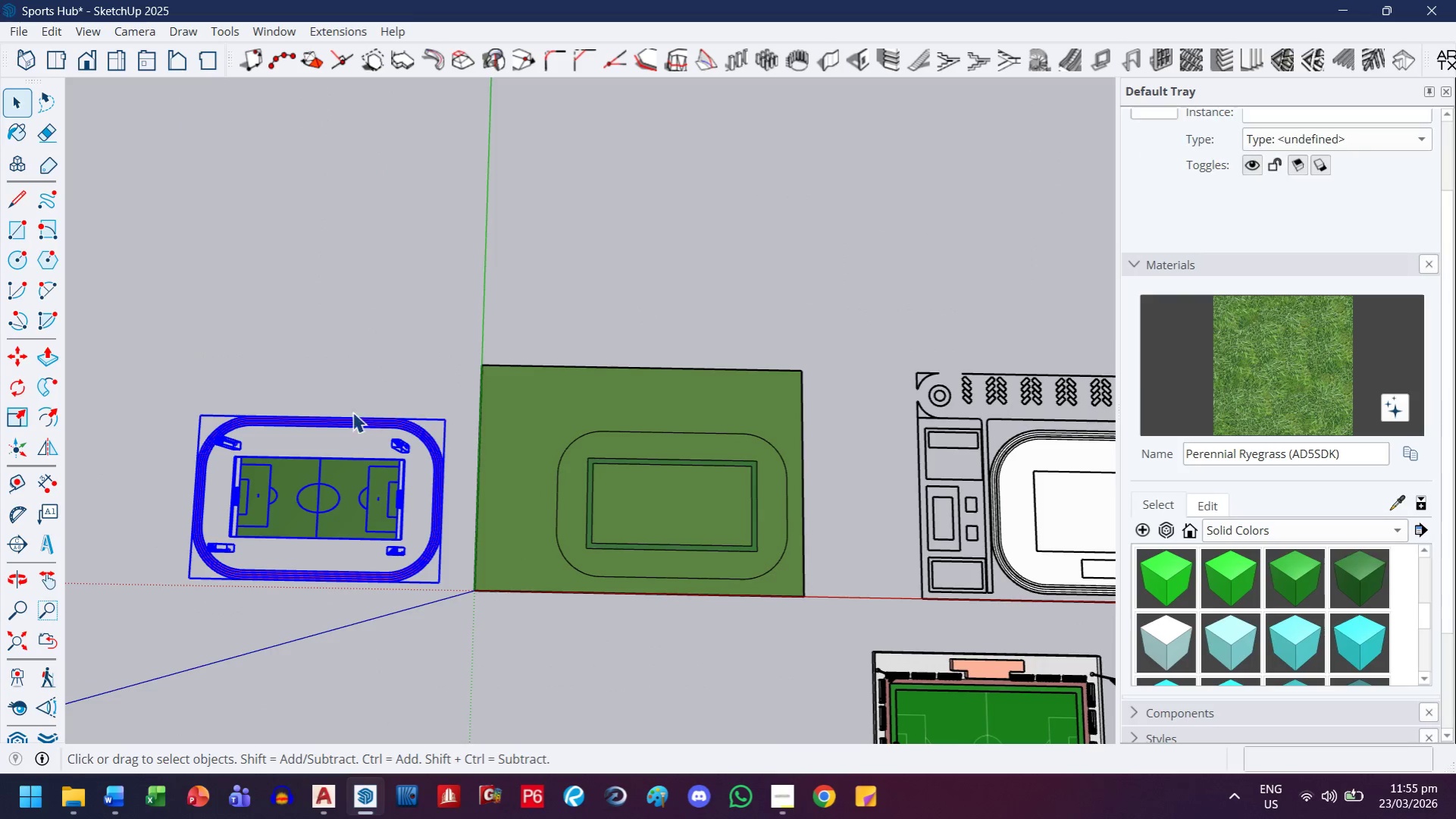 
key(M)
 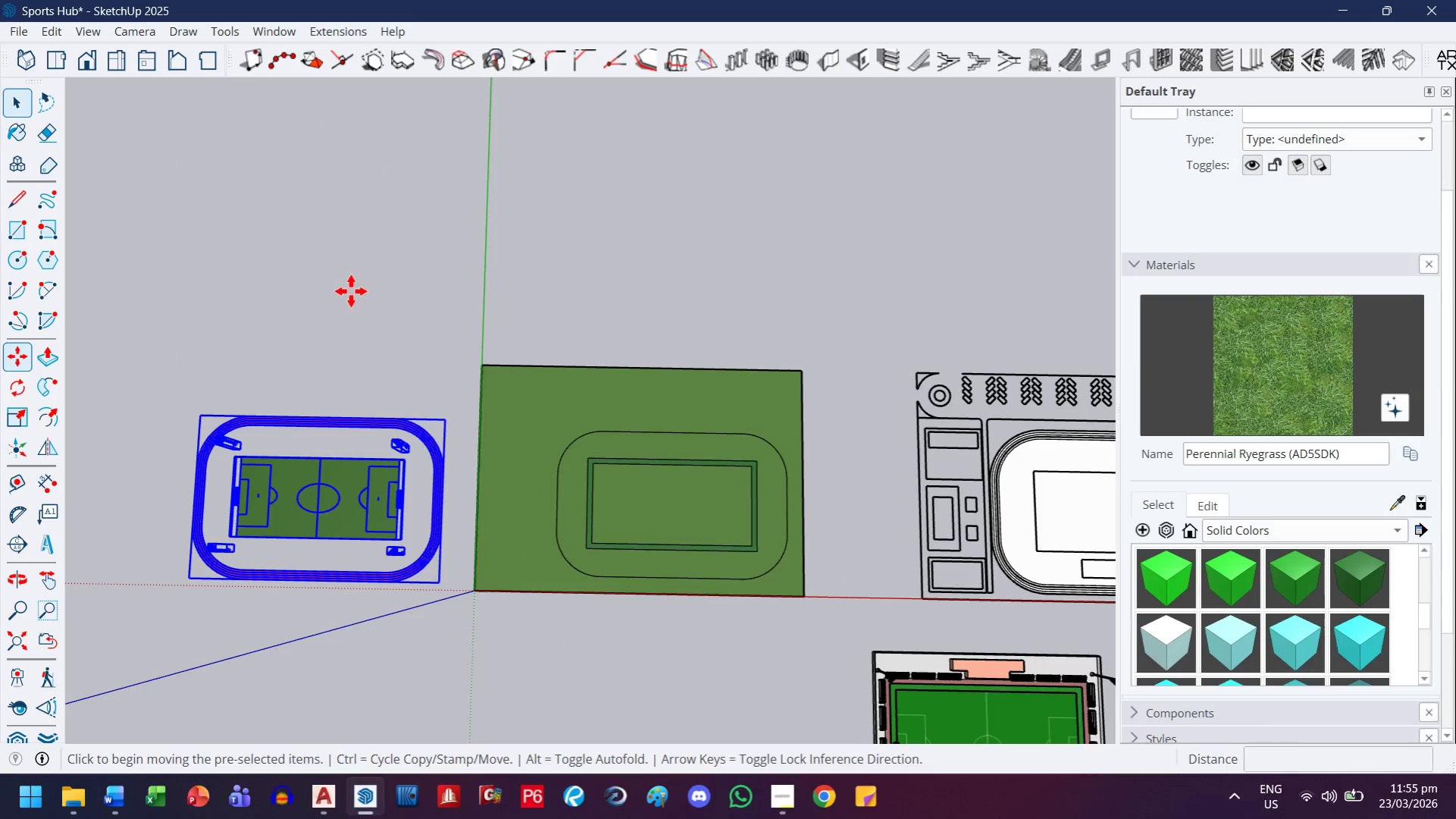 
left_click([351, 291])
 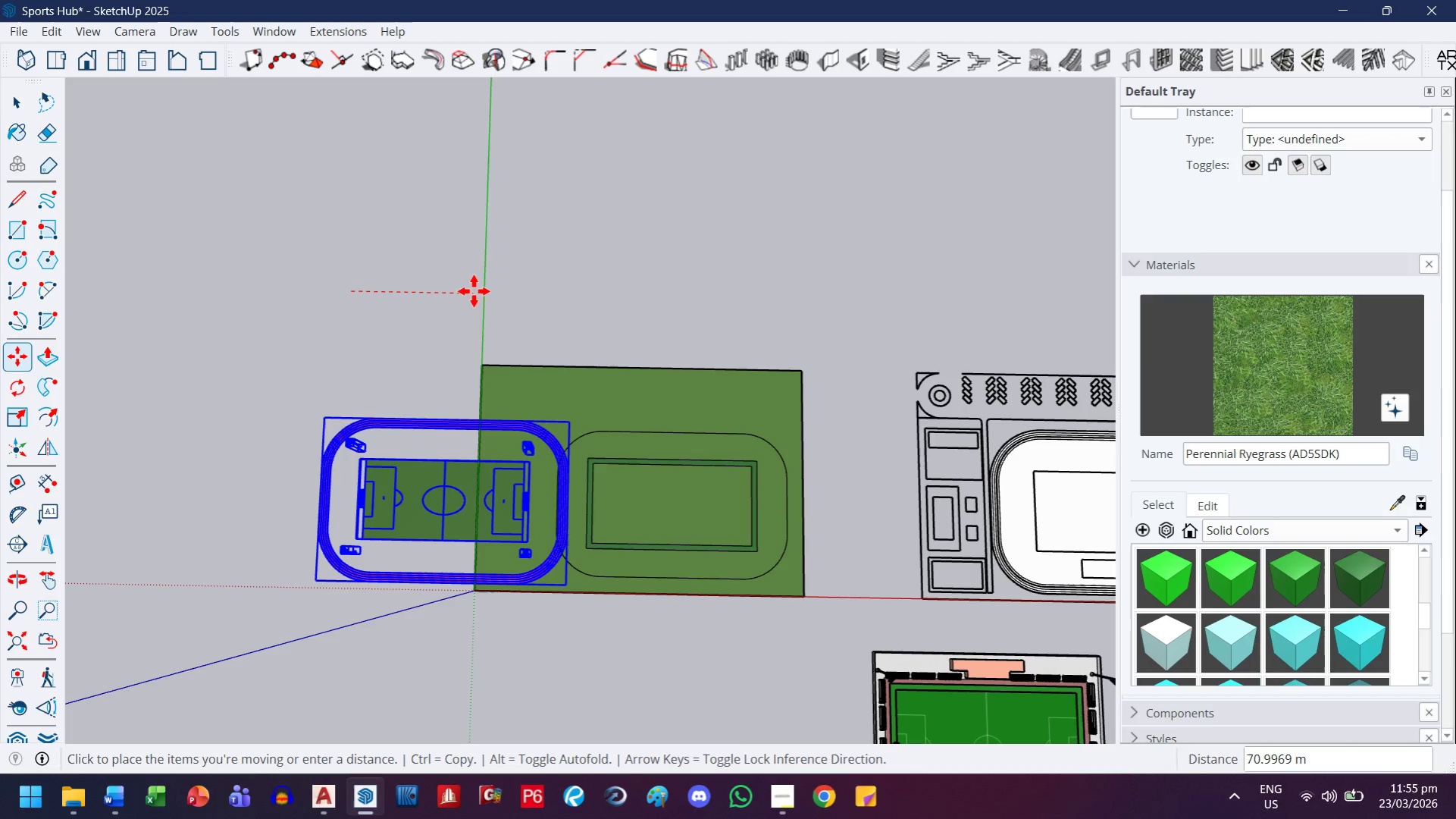 
type(200)
 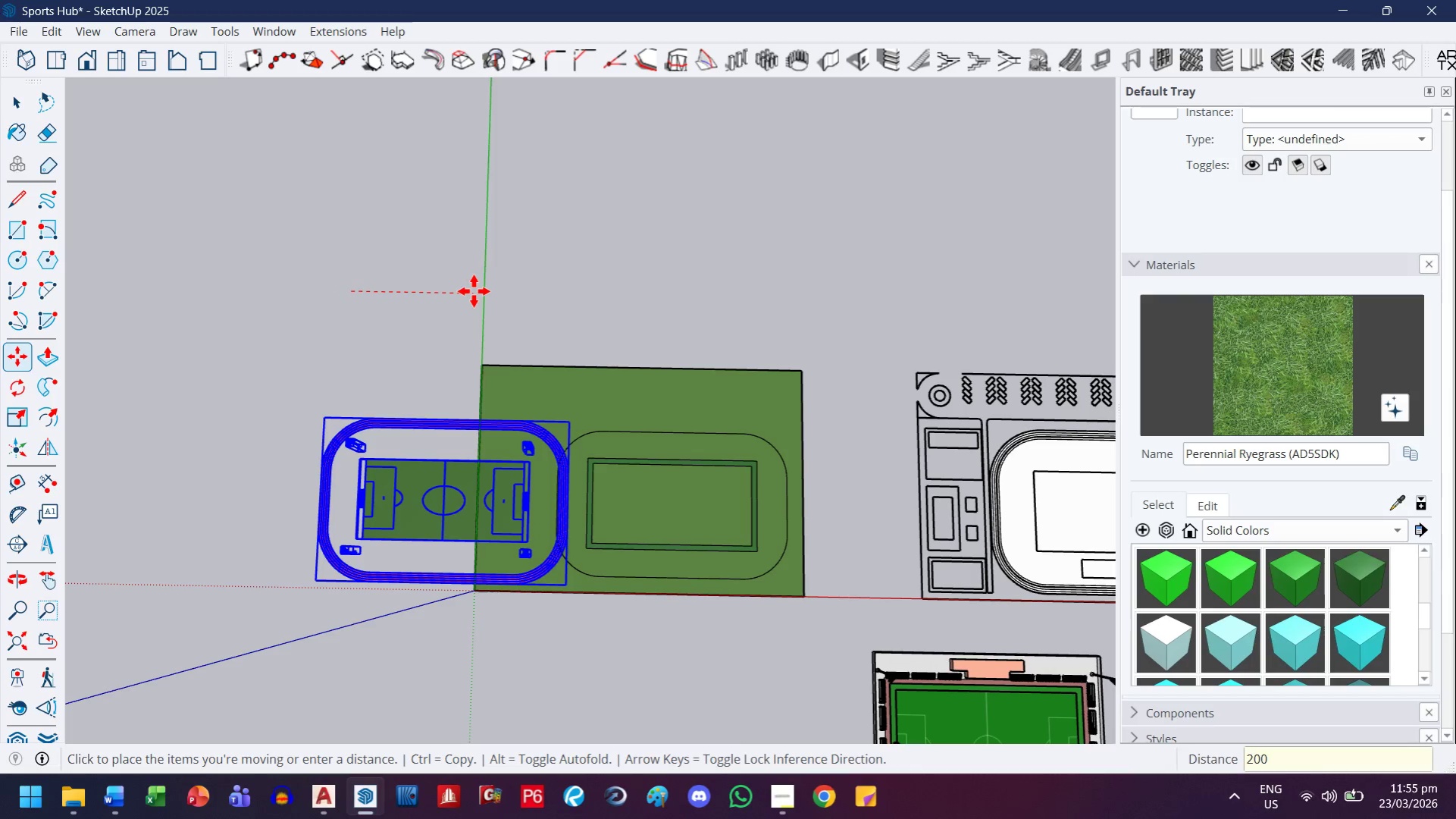 
key(Enter)
 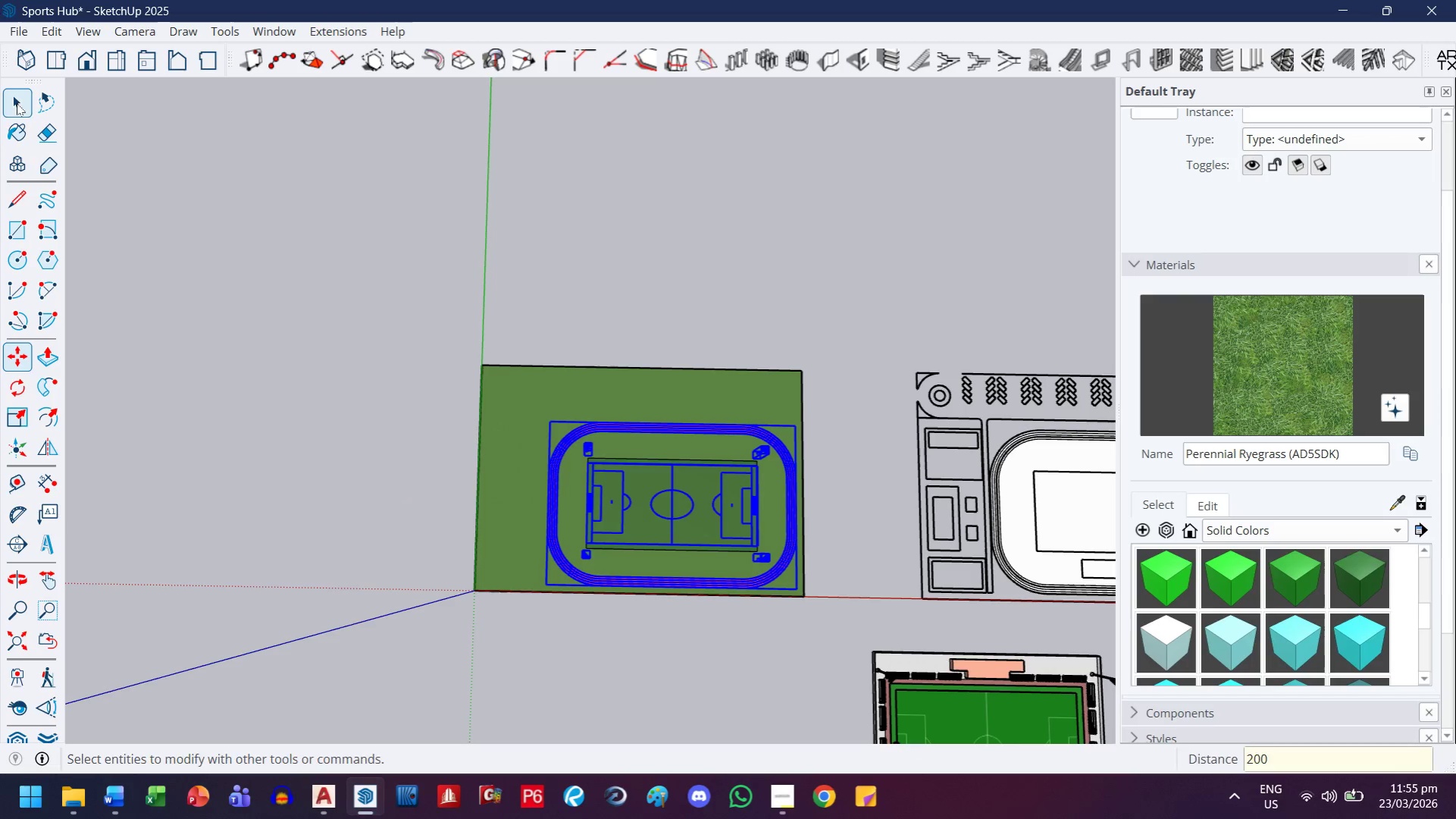 
left_click_drag(start_coordinate=[512, 229], to_coordinate=[517, 229])
 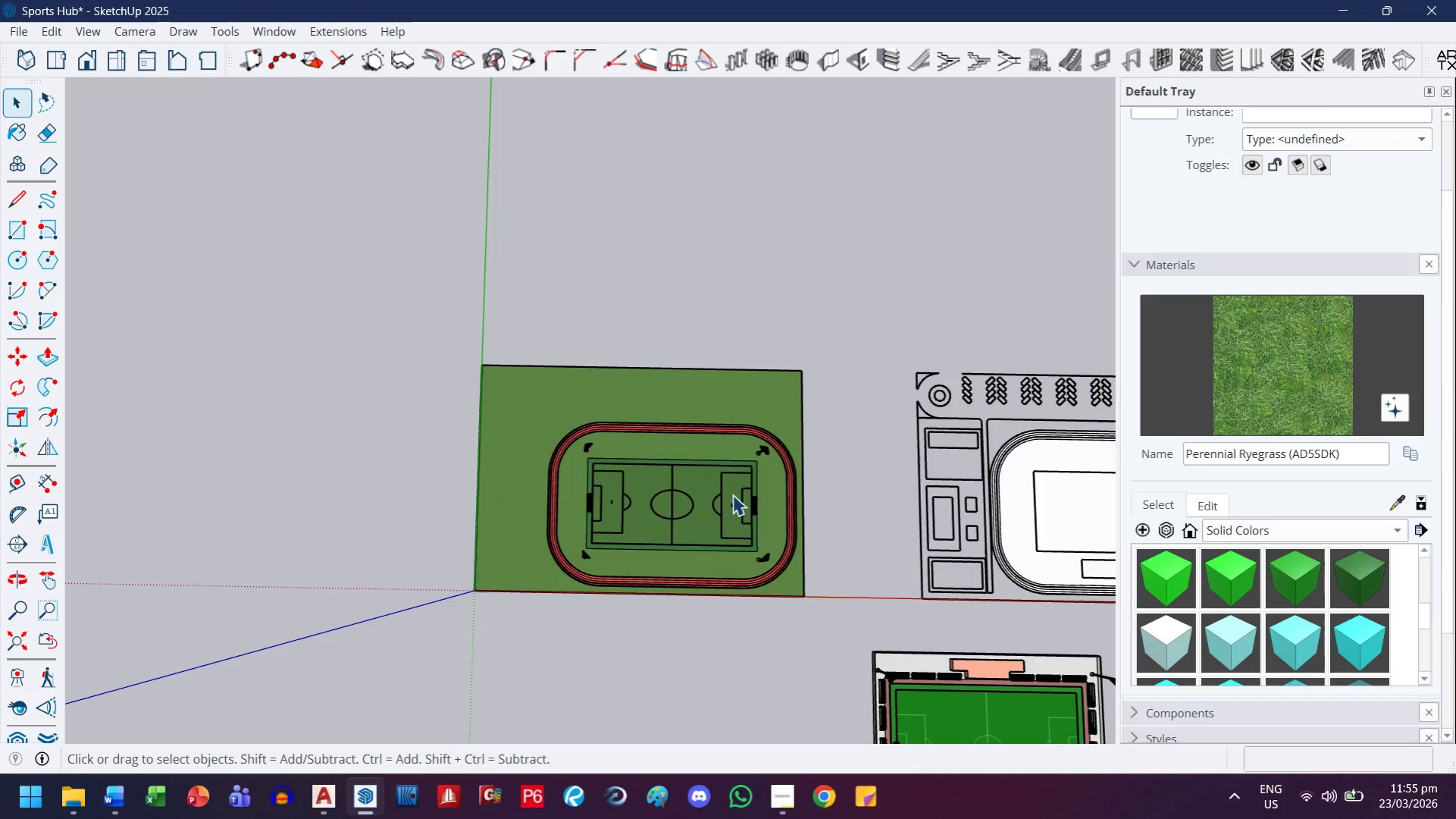 
double_click([647, 331])
 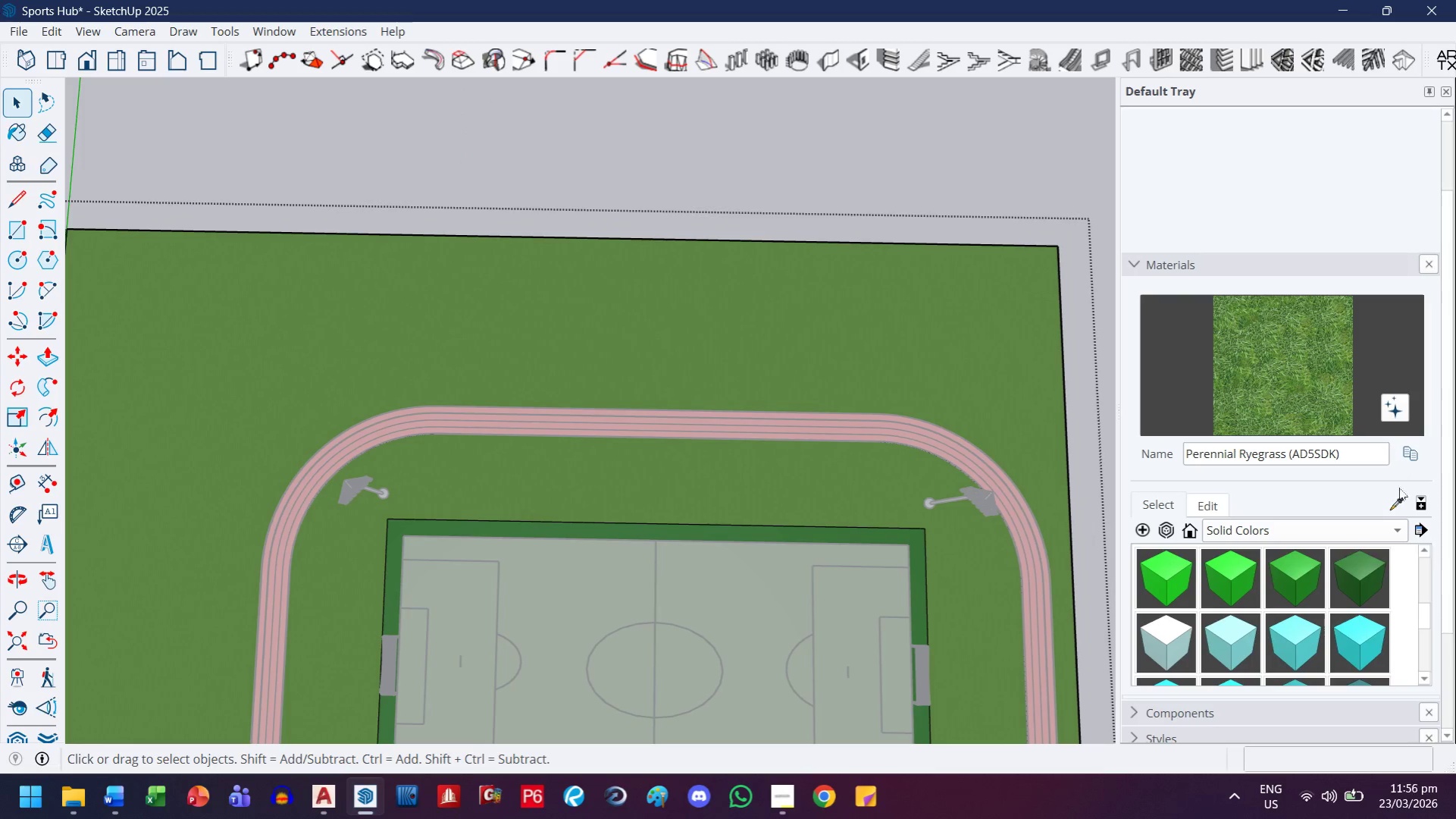 
scroll: coordinate [615, 414], scroll_direction: up, amount: 11.0
 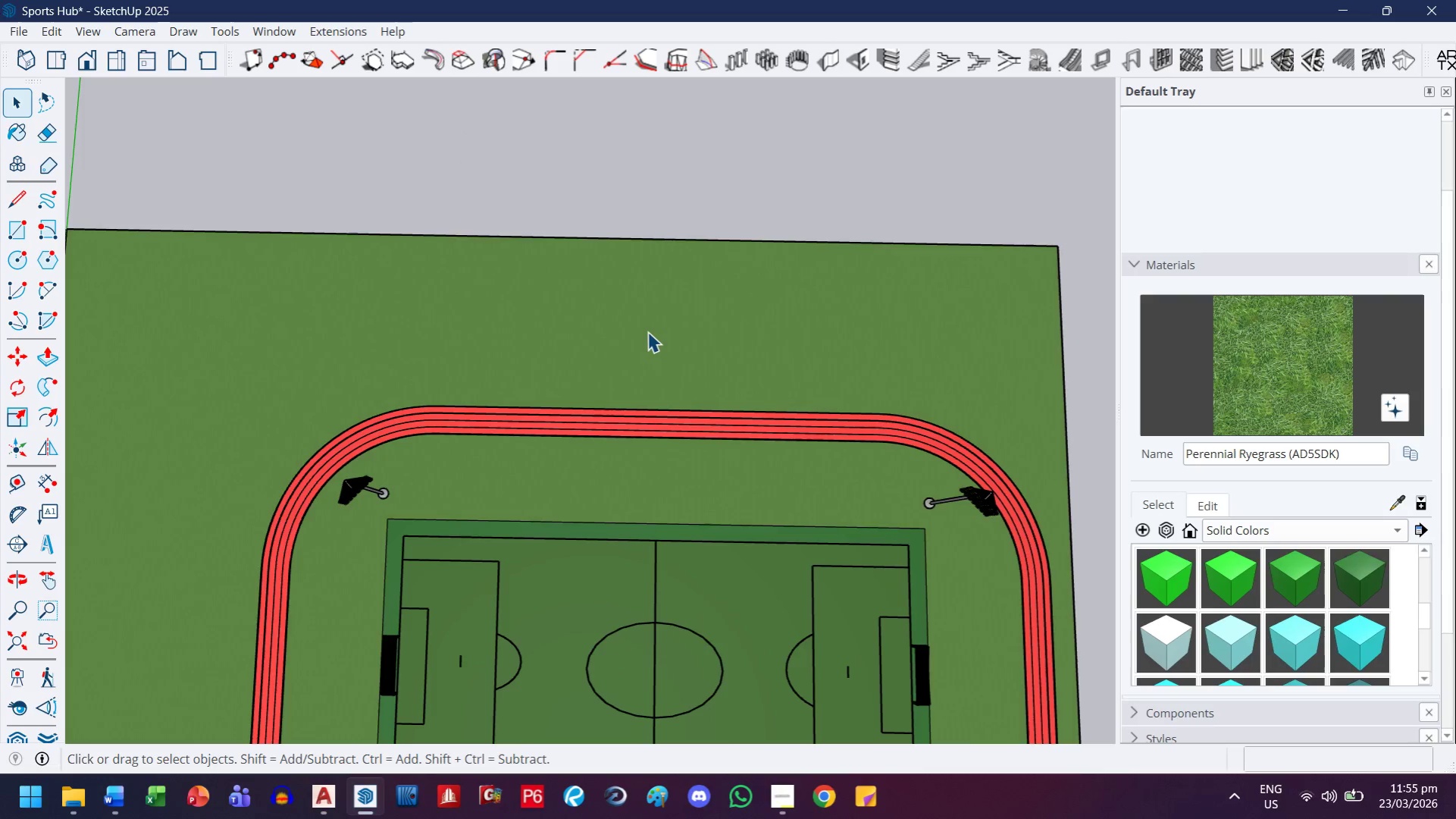 
left_click_drag(start_coordinate=[1399, 504], to_coordinate=[1394, 504])
 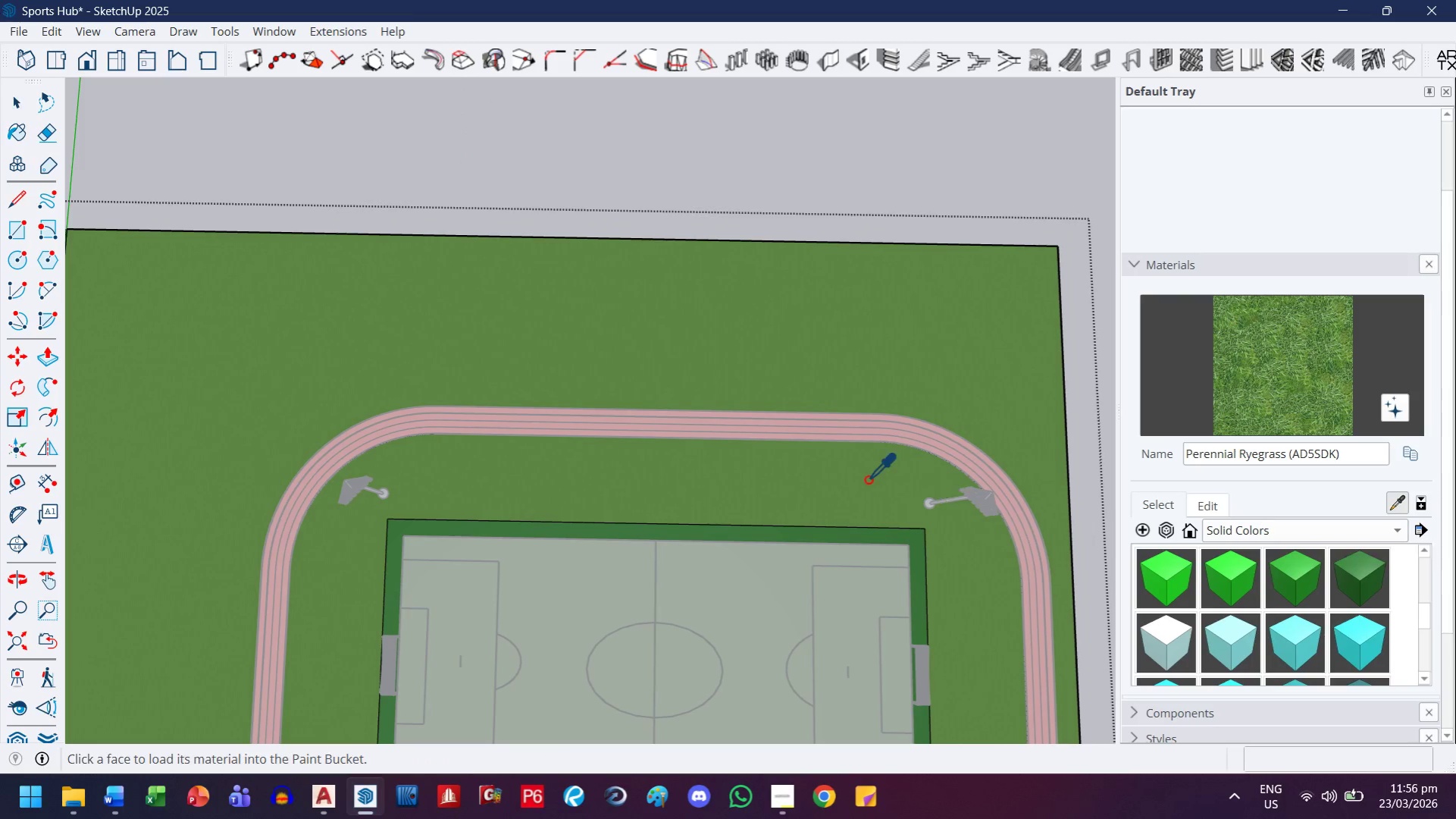 
left_click([899, 413])
 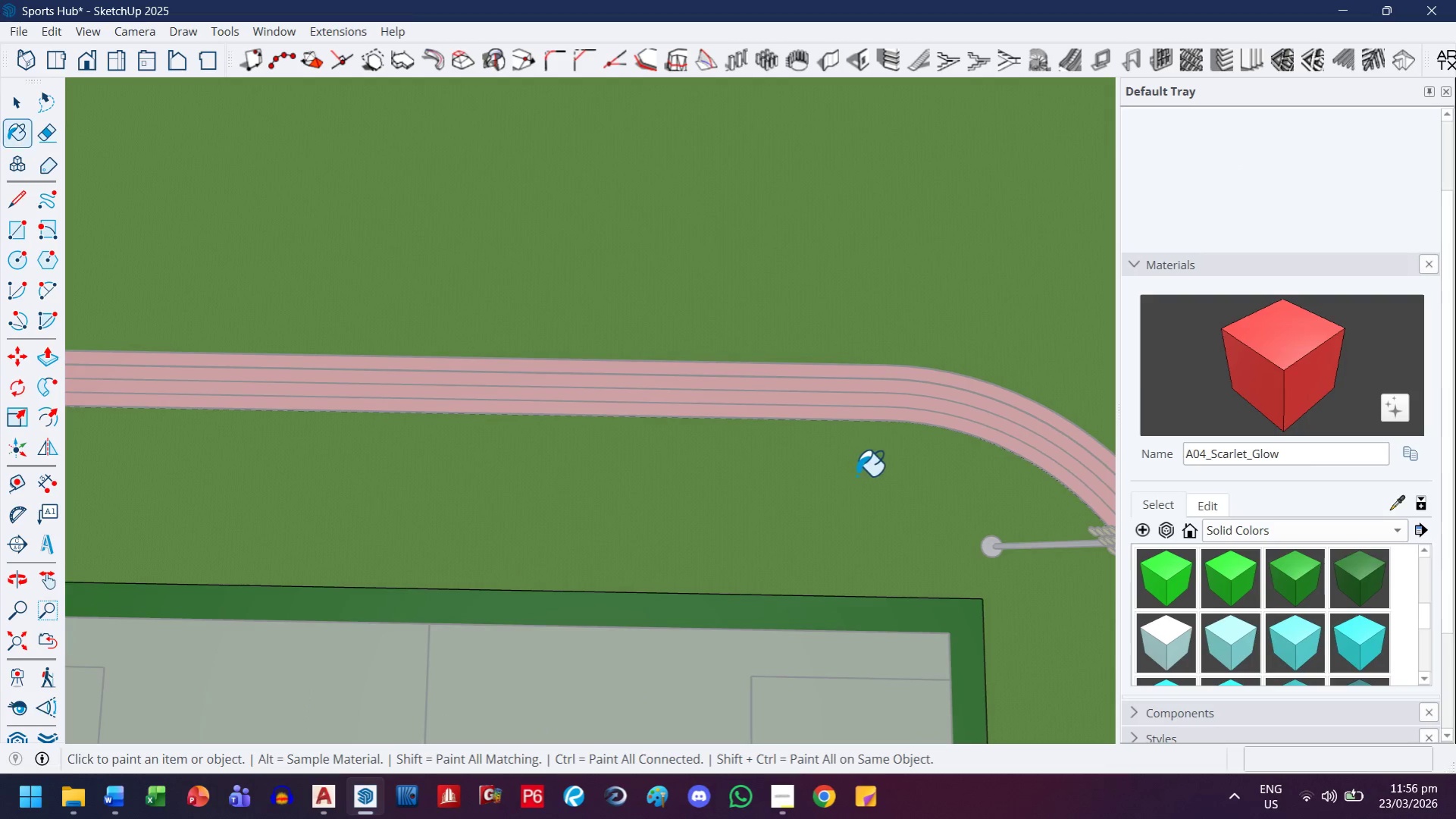 
scroll: coordinate [881, 432], scroll_direction: up, amount: 7.0
 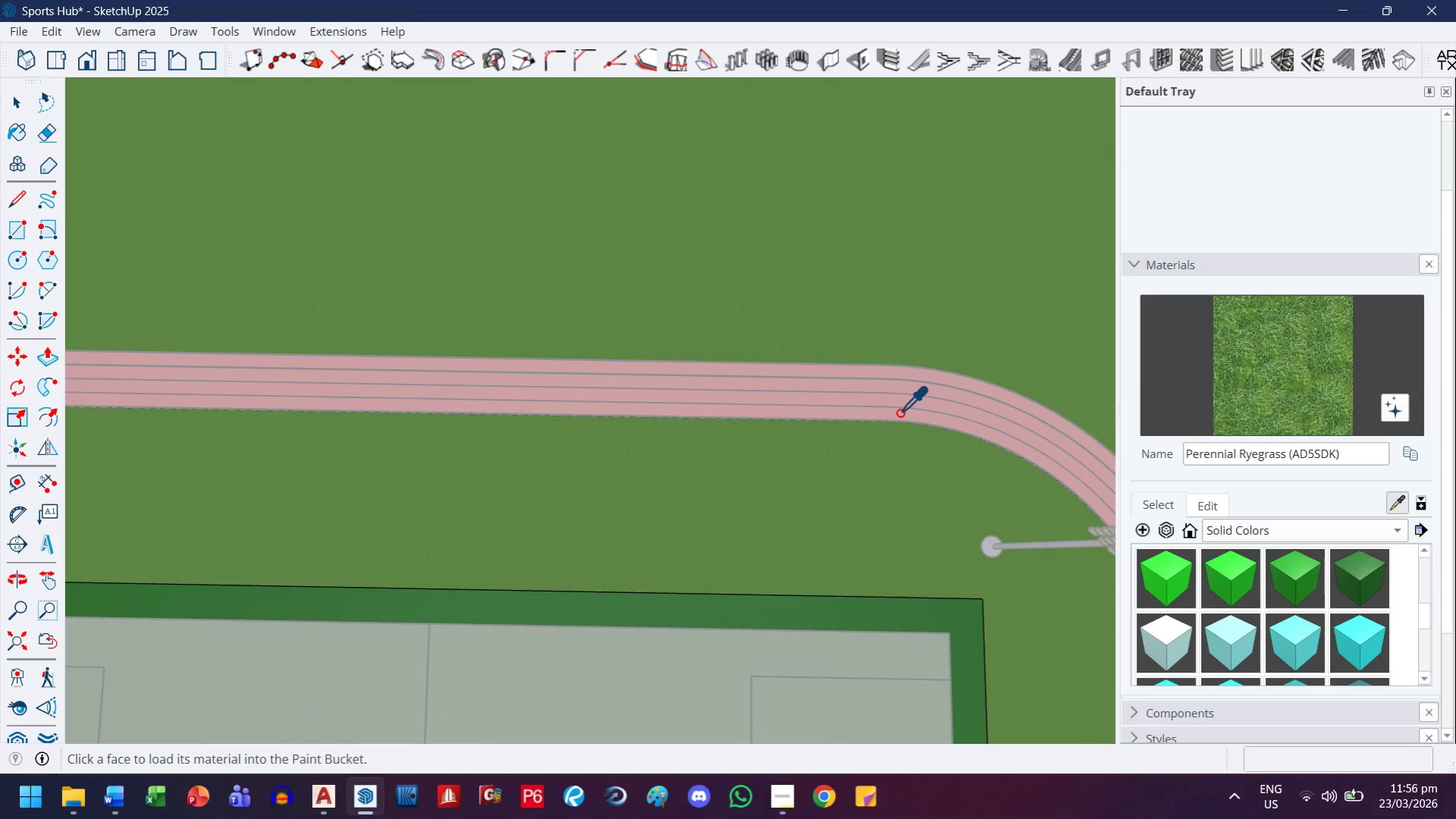 
double_click([856, 475])
 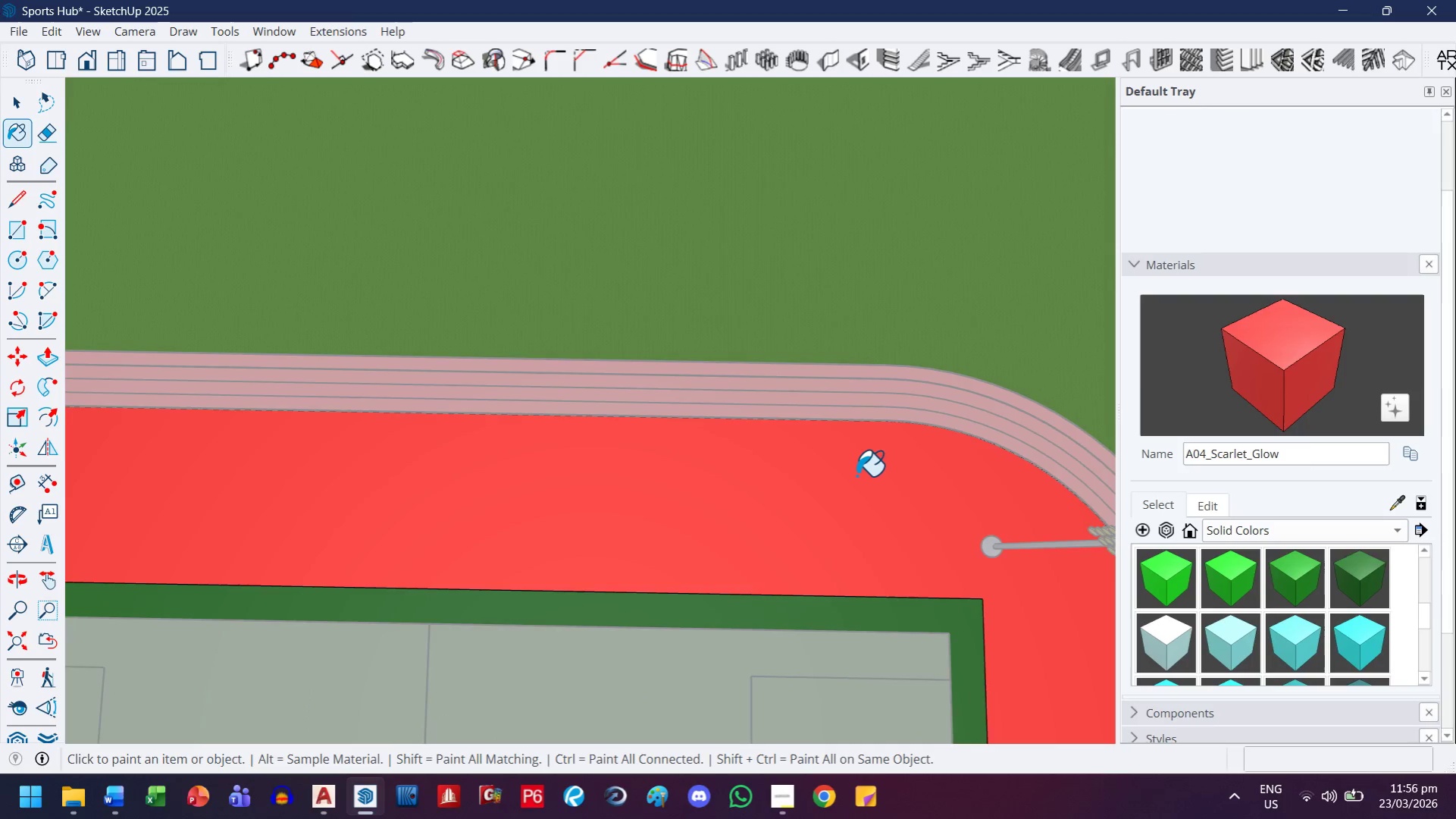 
scroll: coordinate [855, 473], scroll_direction: down, amount: 7.0
 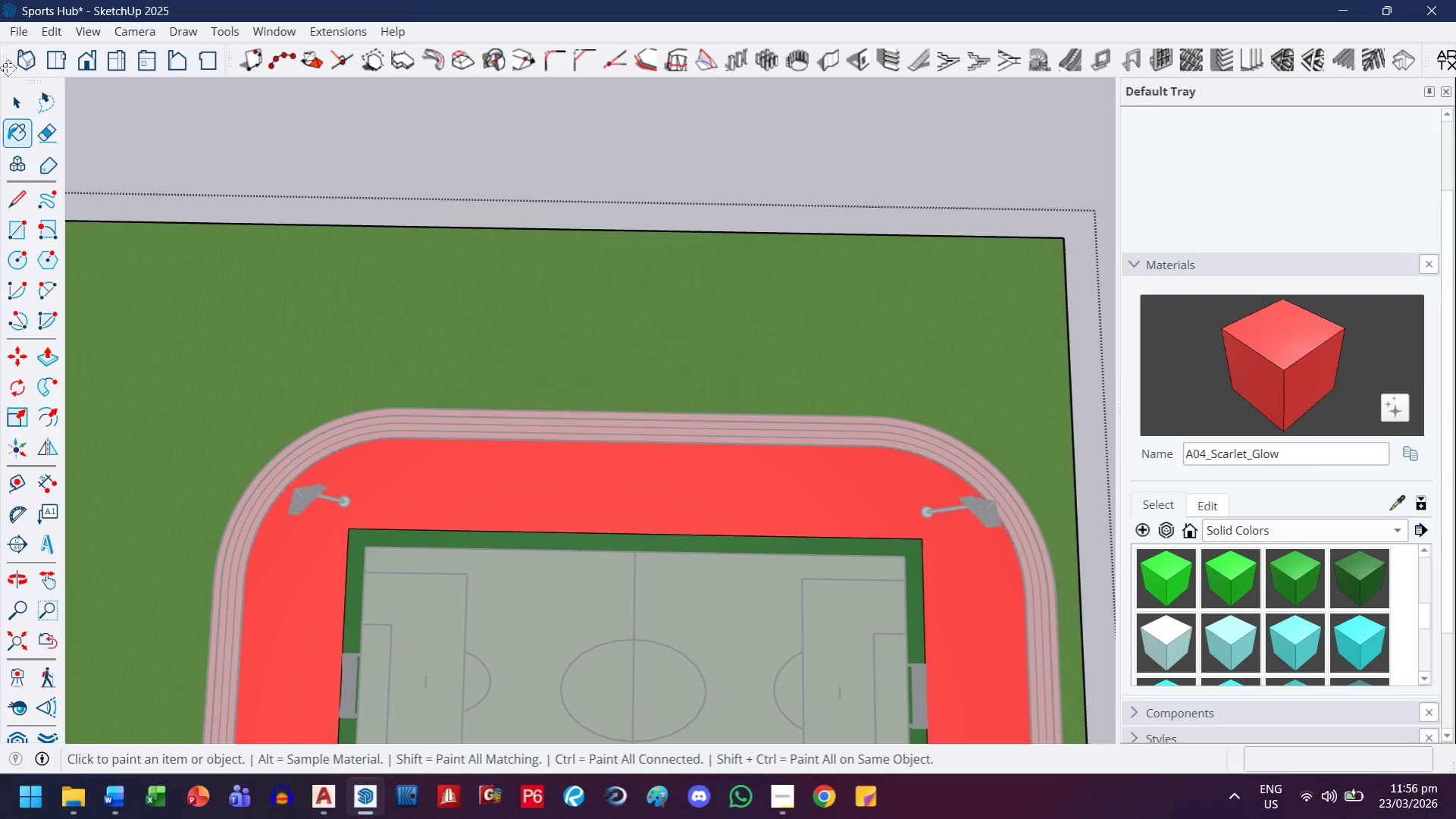 
left_click([18, 96])
 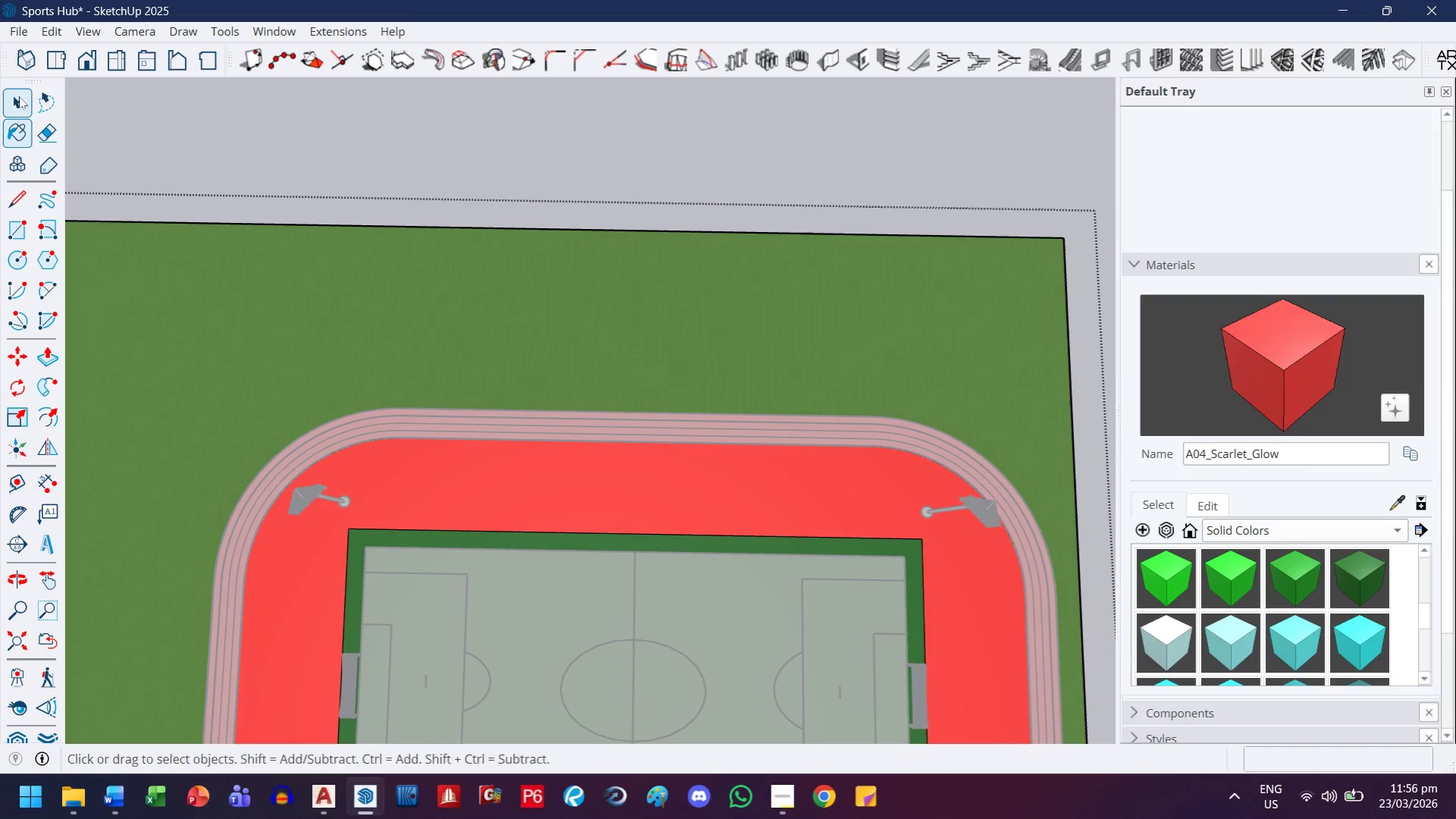 
key(Escape)
 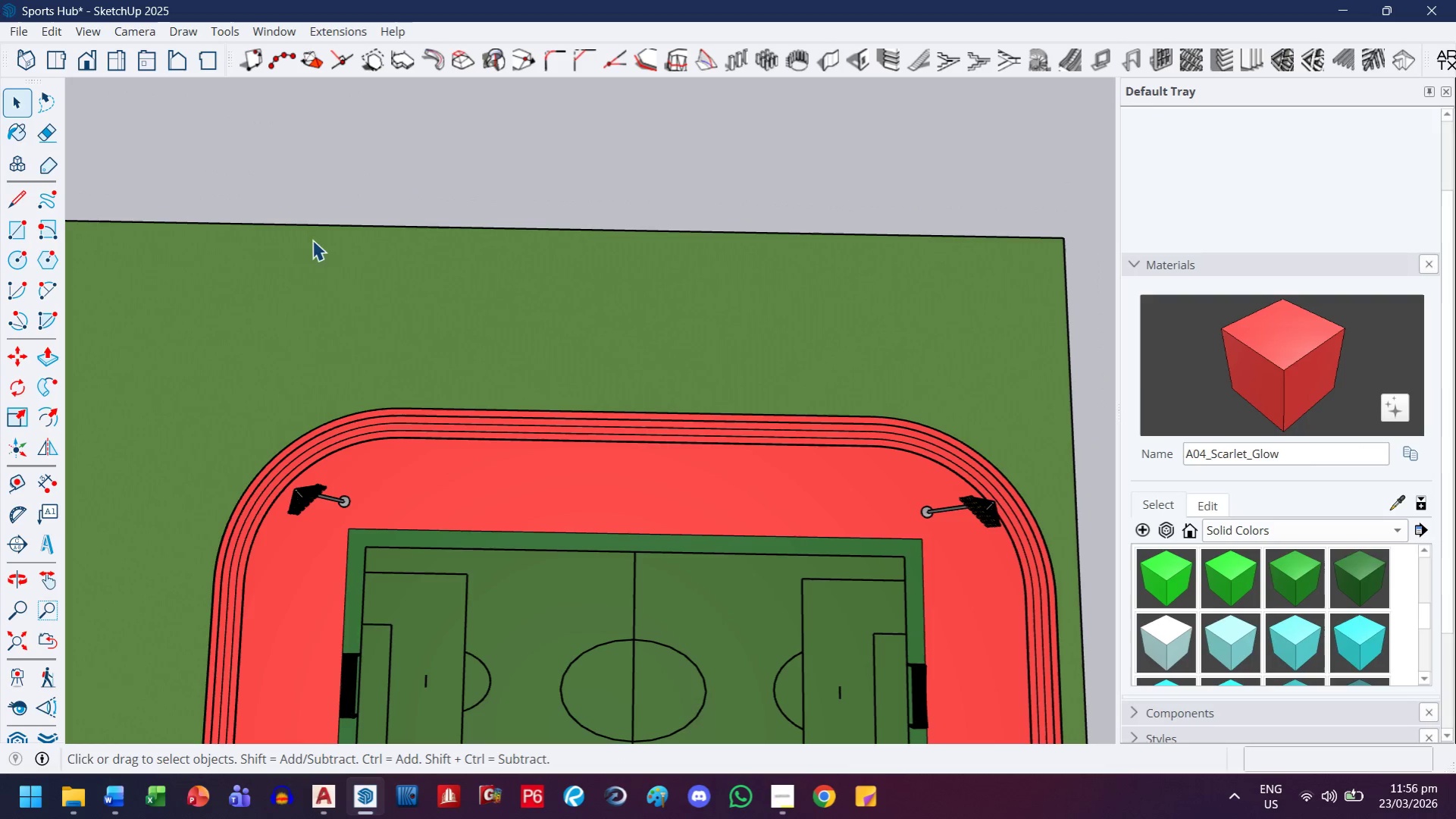 
key(Escape)
 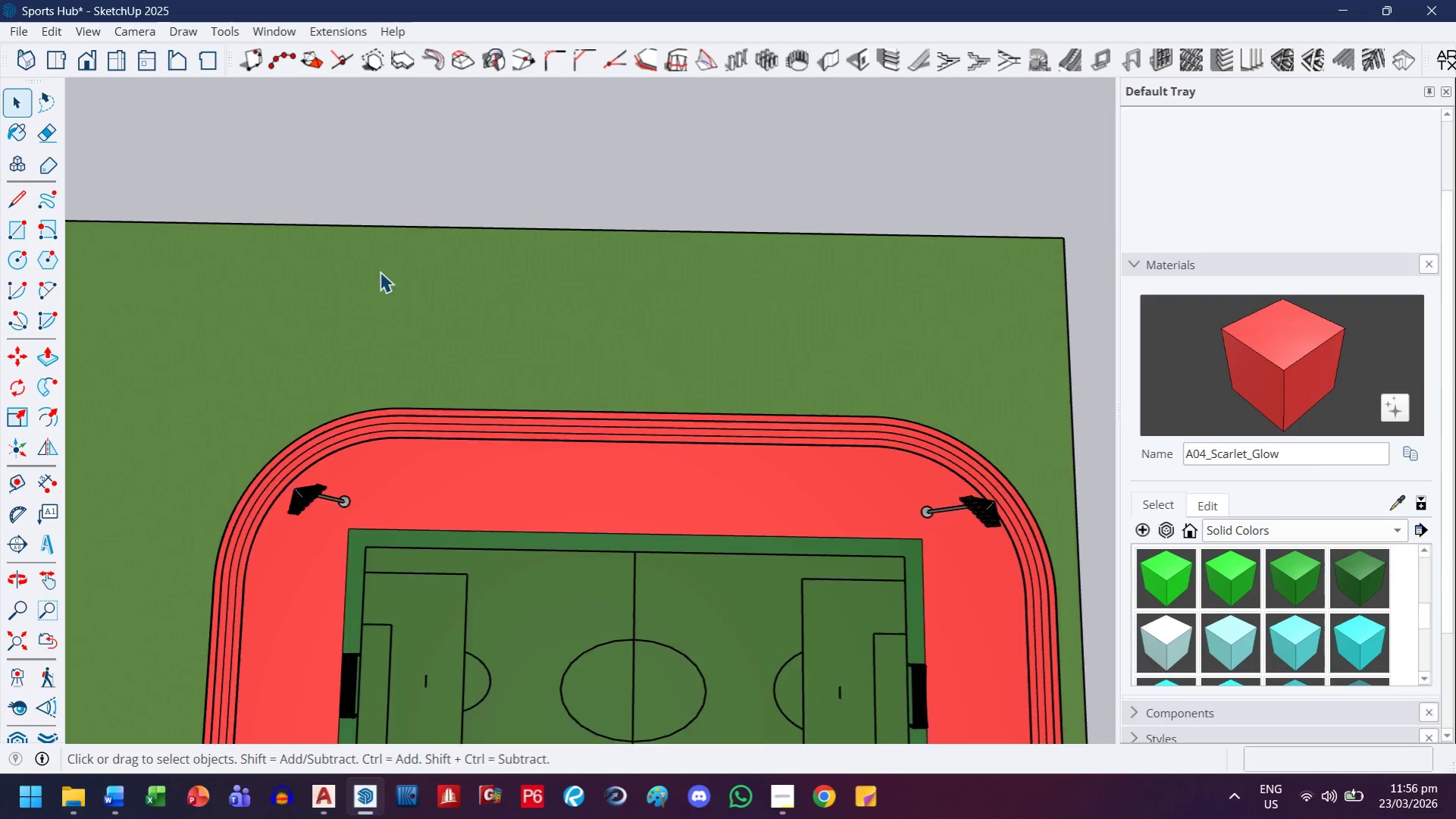 
scroll: coordinate [393, 290], scroll_direction: down, amount: 4.0
 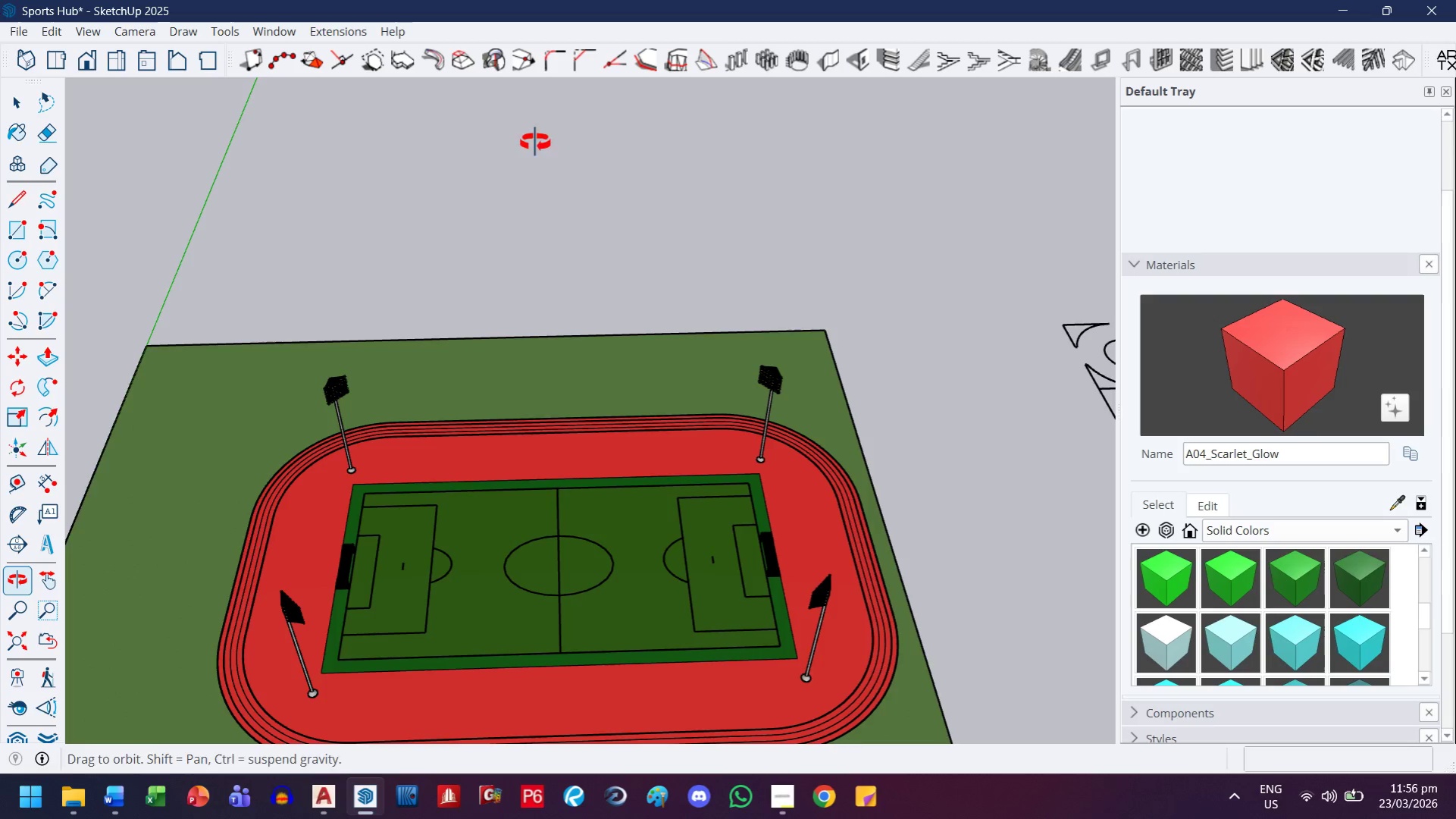 
scroll: coordinate [570, 592], scroll_direction: up, amount: 3.0
 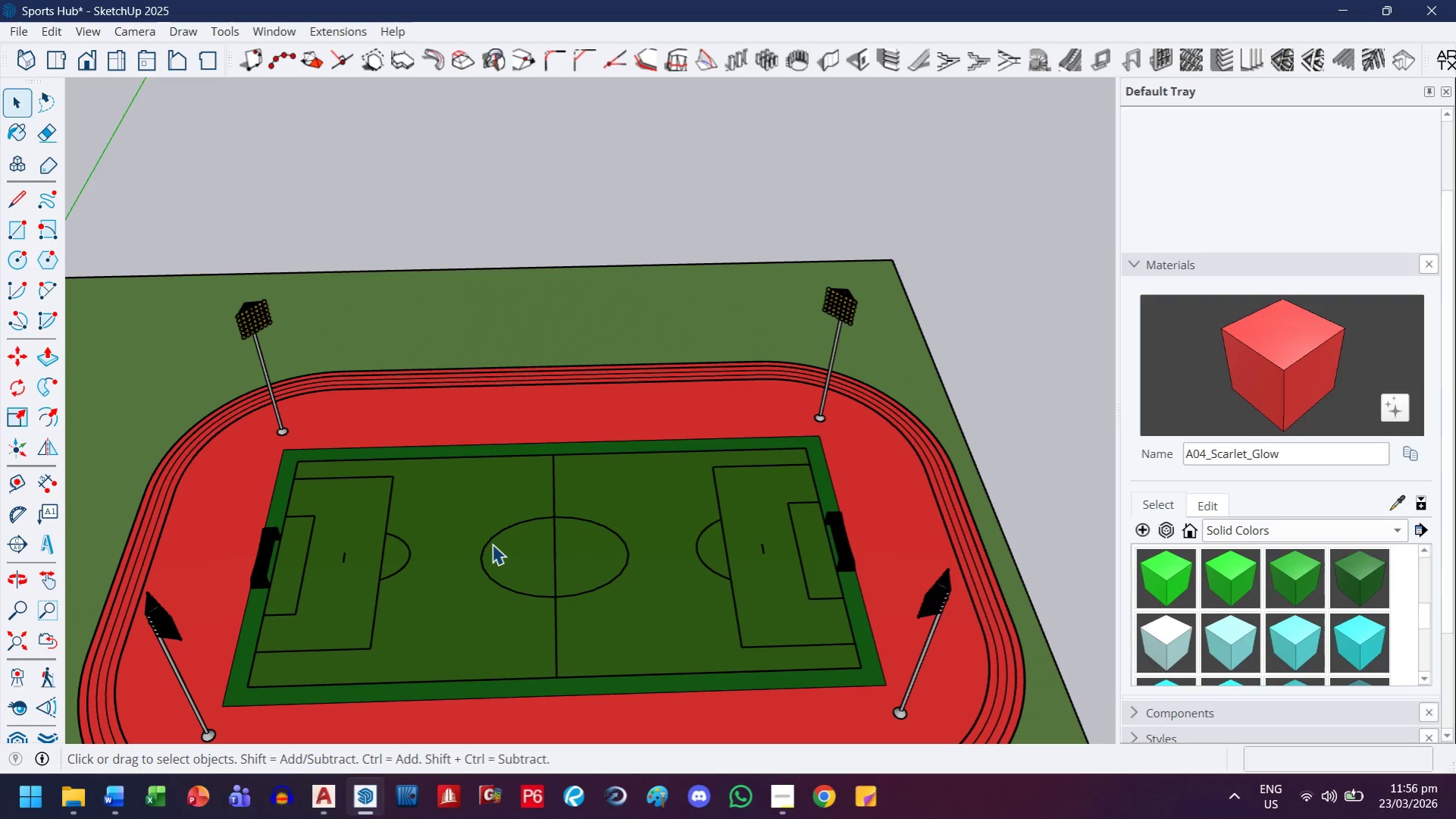 
wait(13.97)
 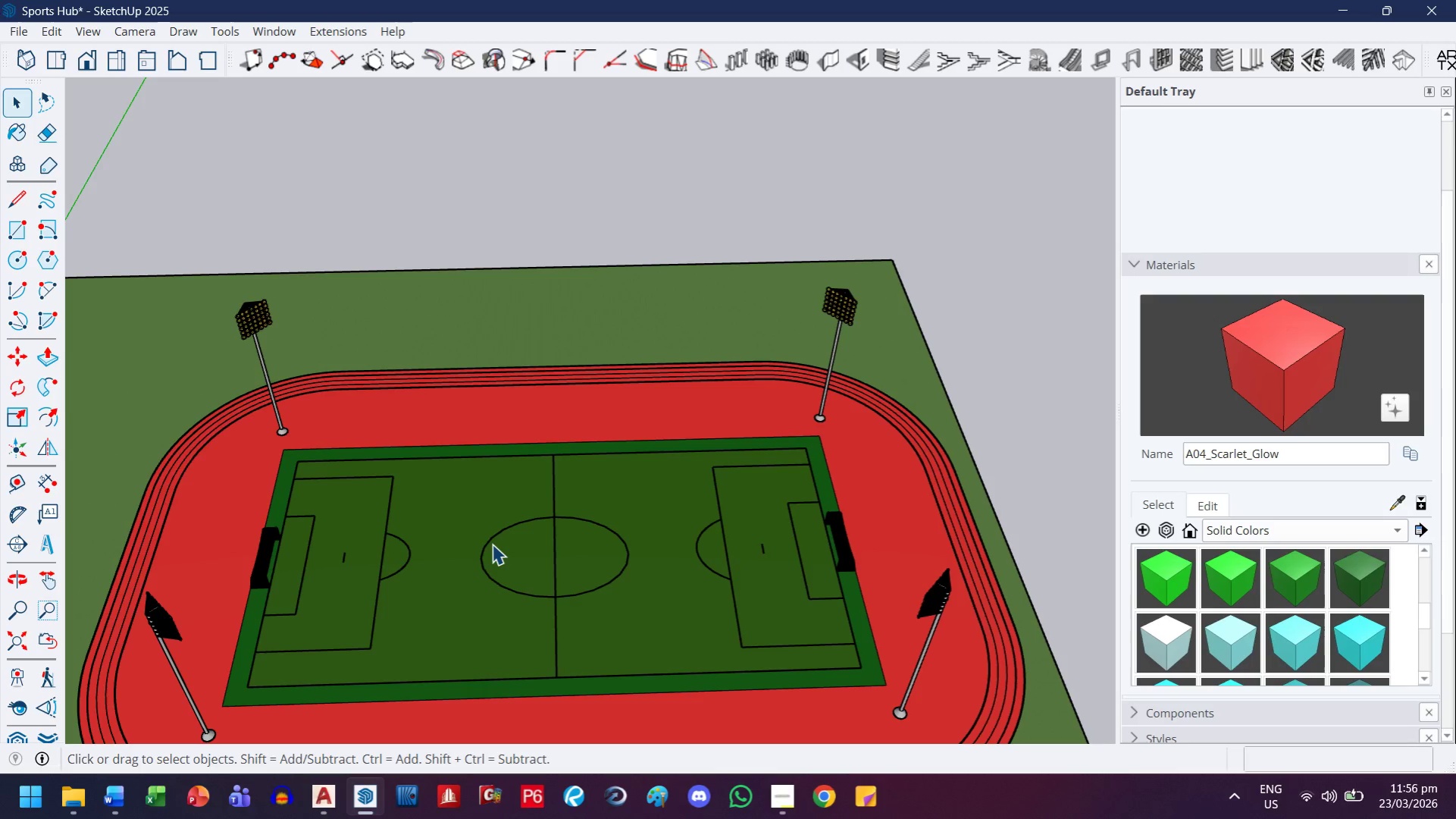 
left_click([449, 419])
 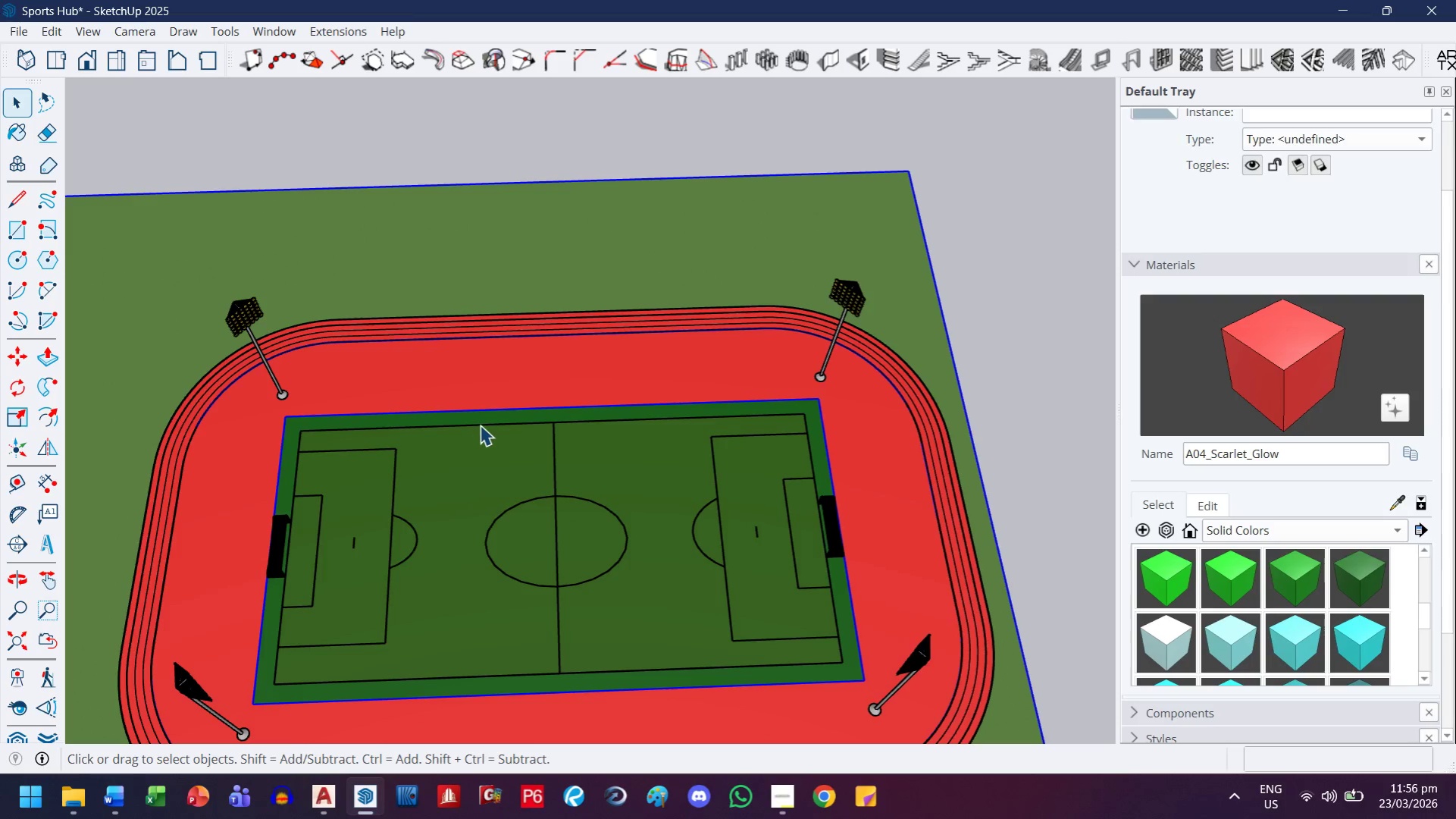 
double_click([480, 423])
 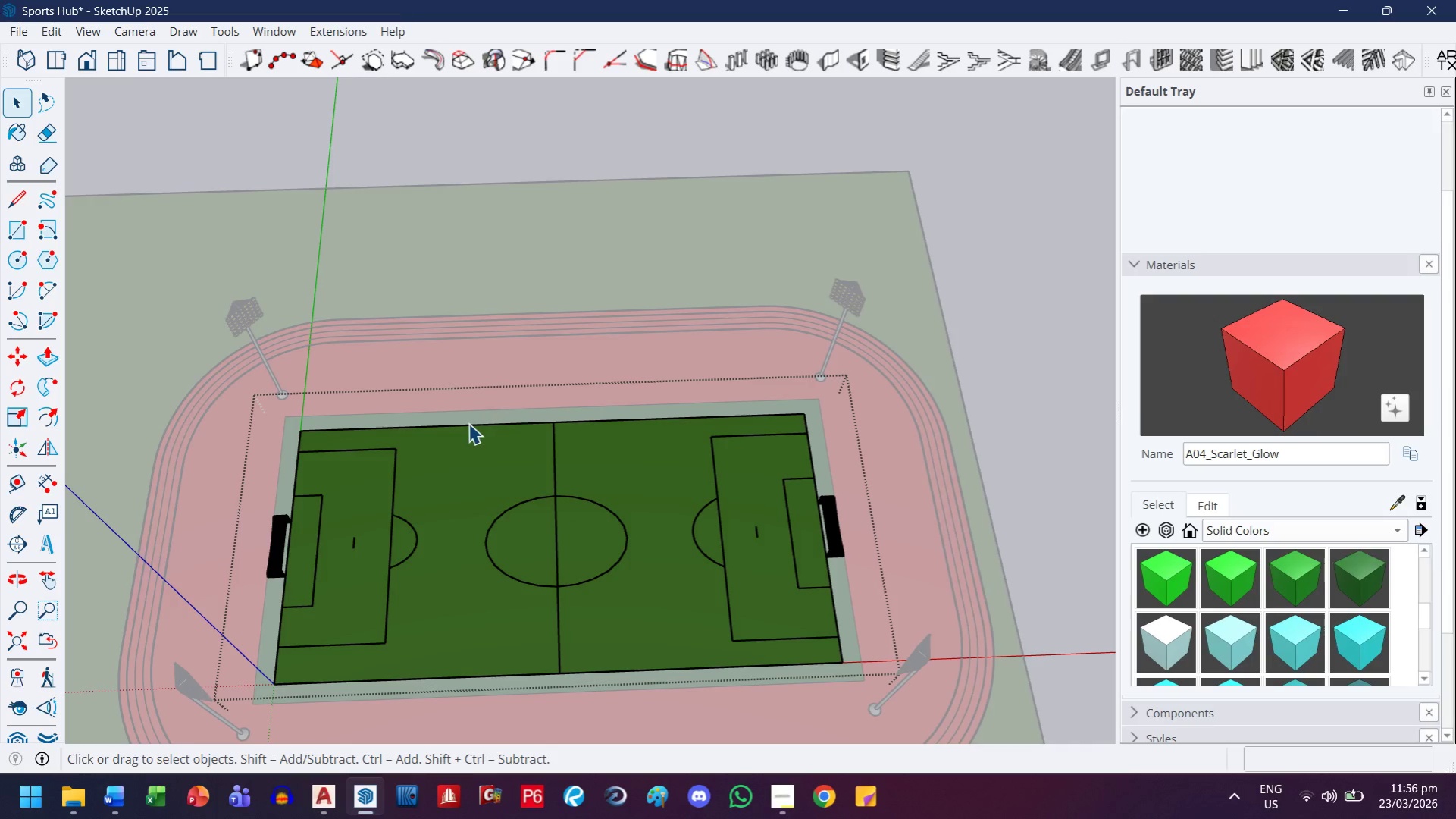 
key(Escape)
 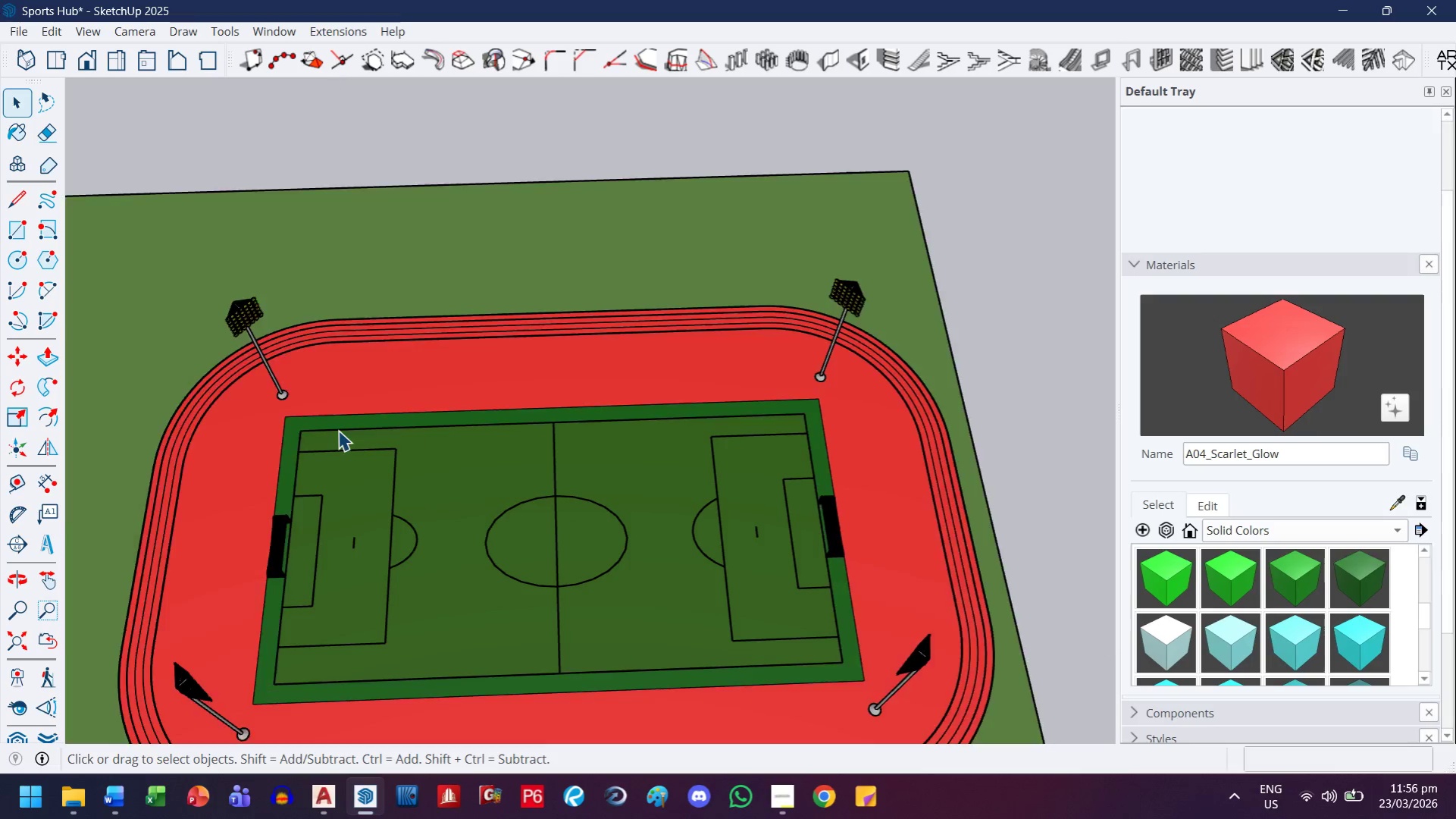 
key(Escape)
 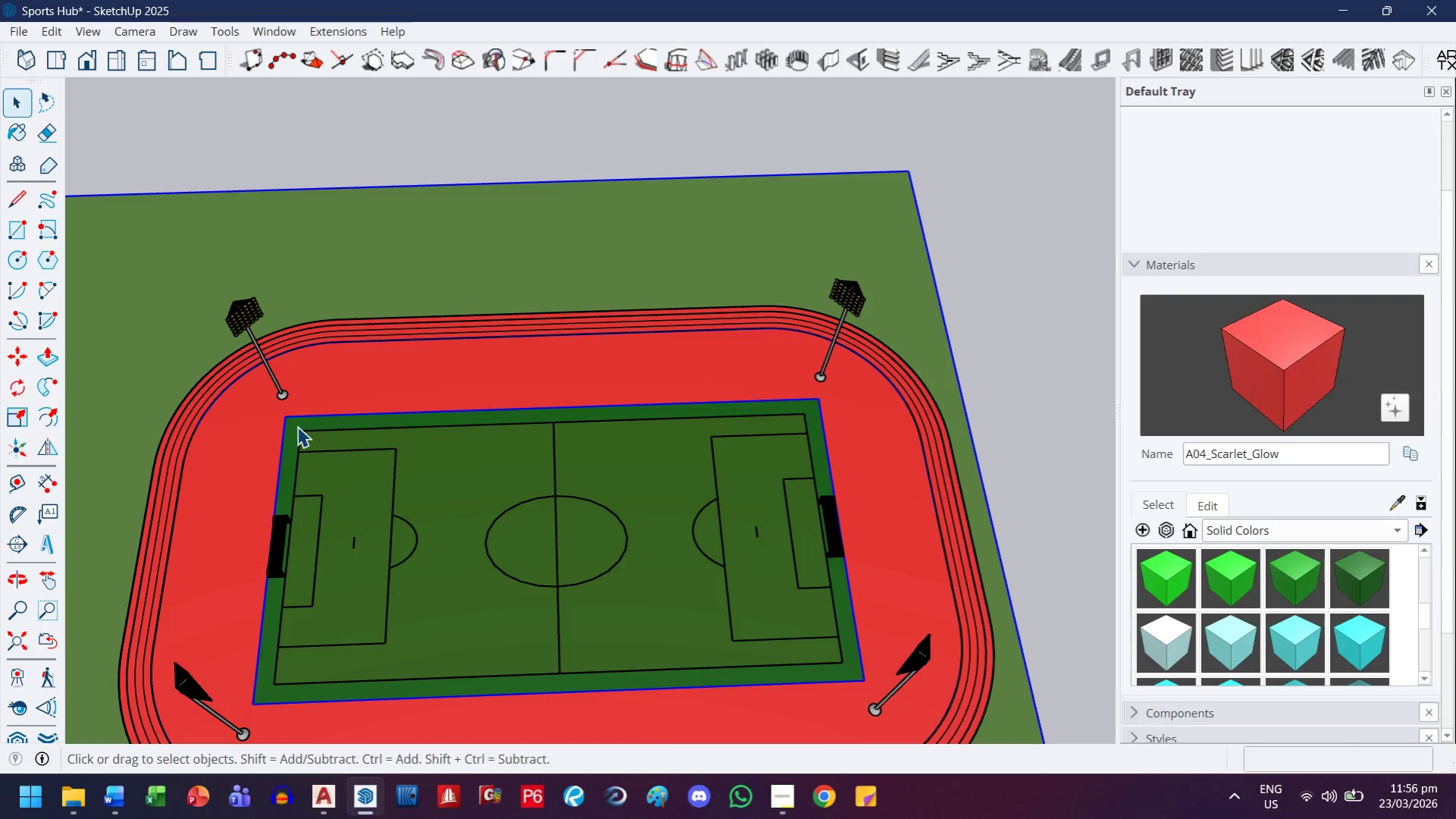 
double_click([296, 422])
 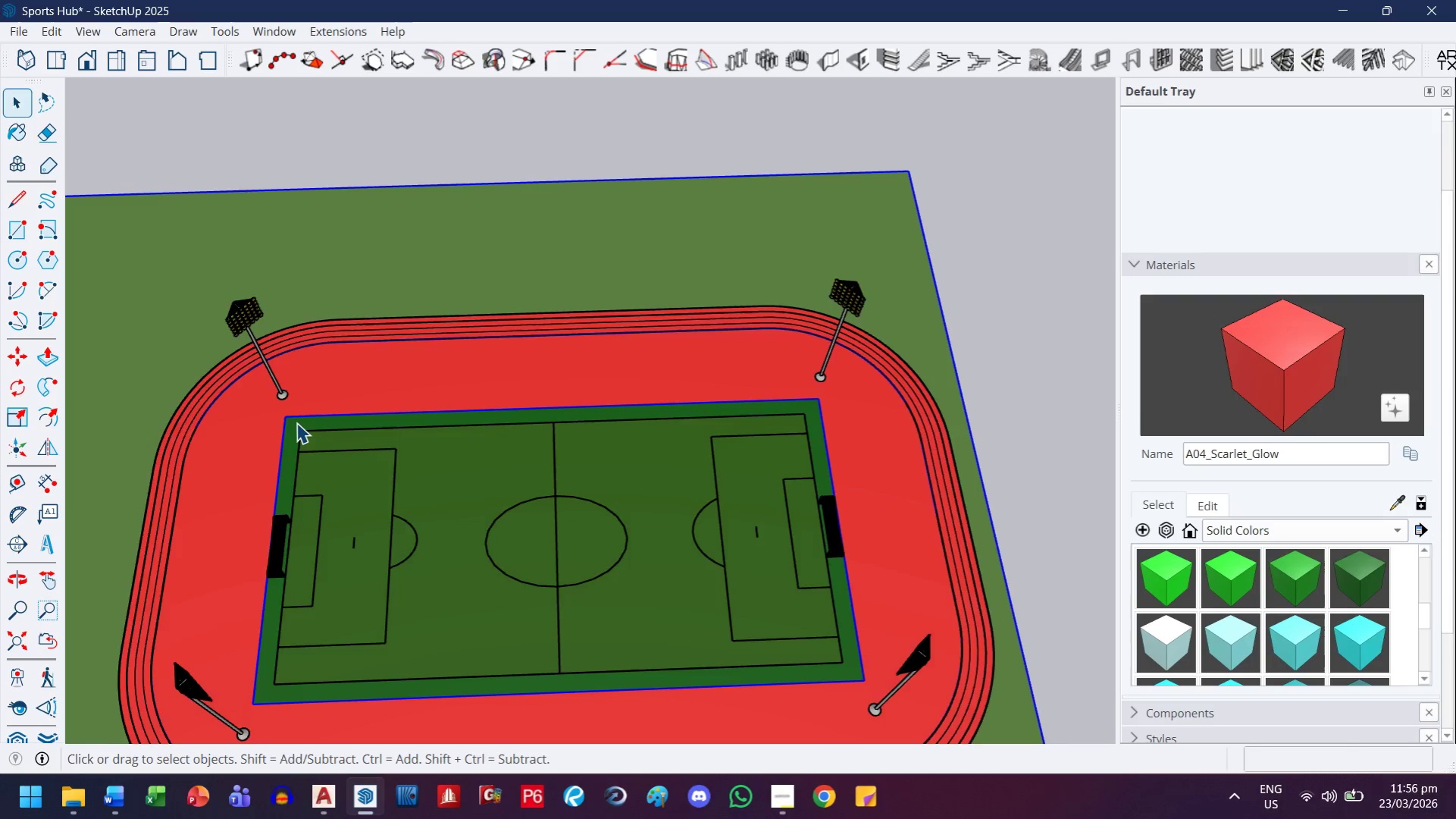 
triple_click([296, 422])
 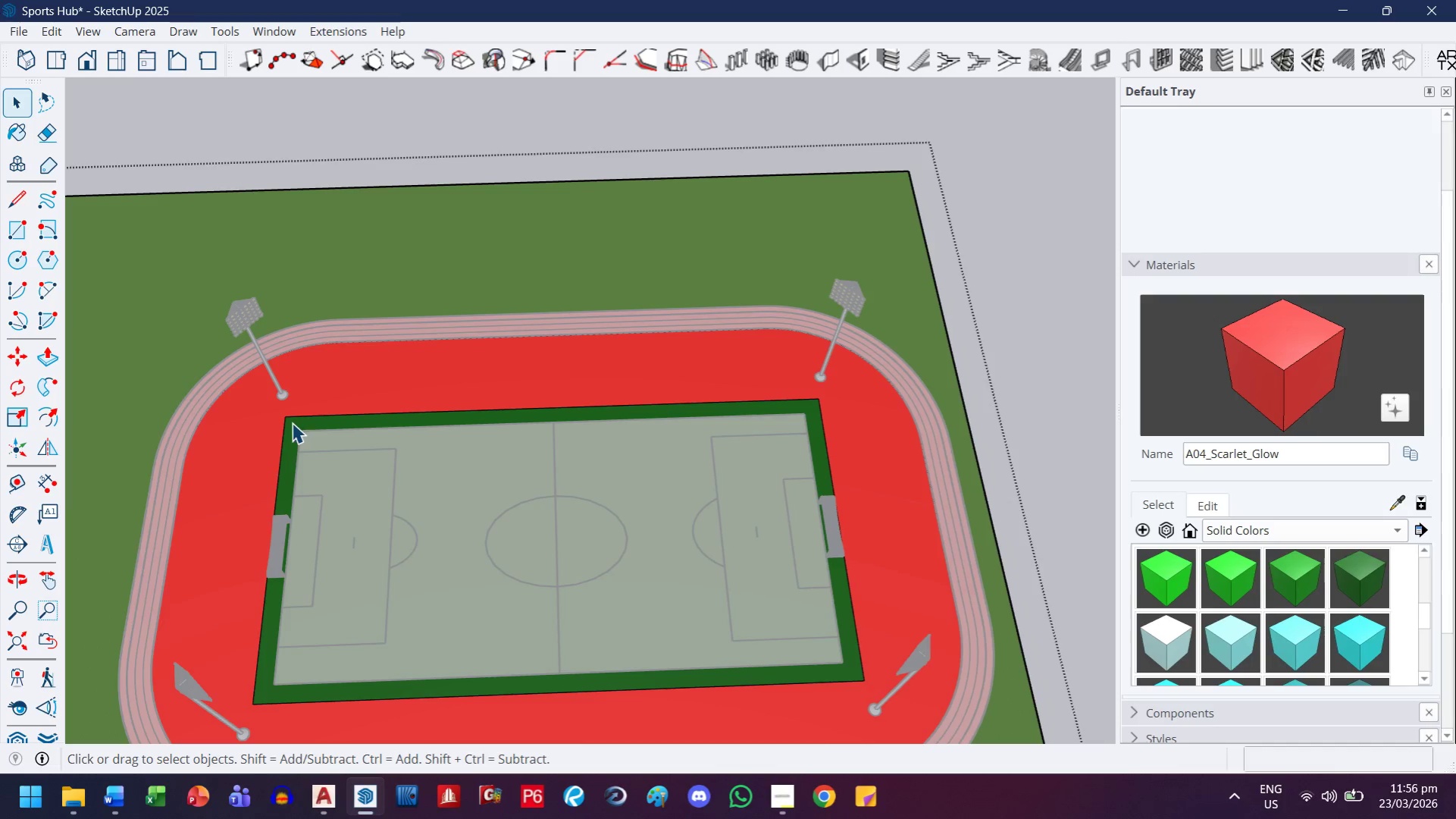 
key(F)
 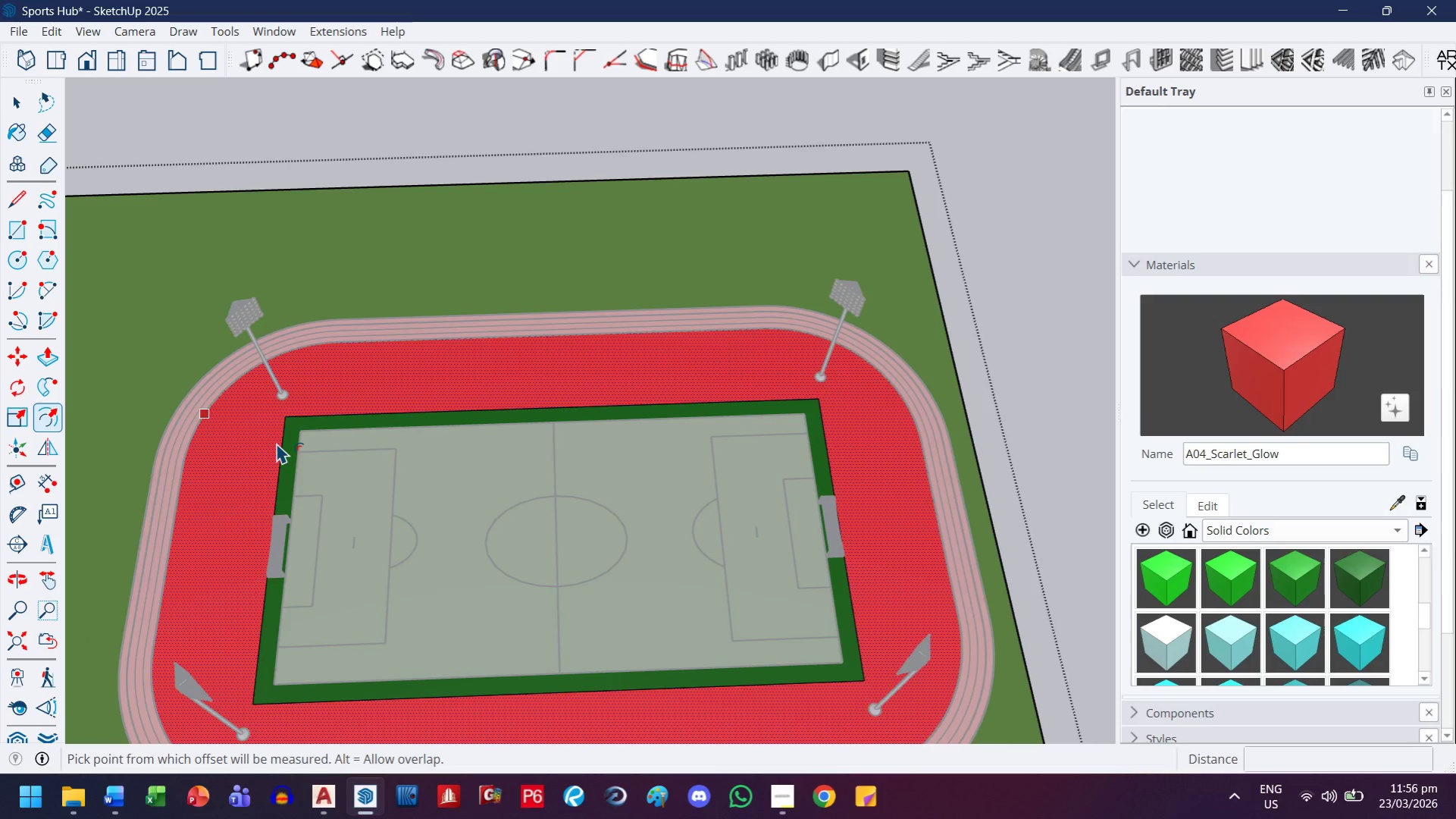 
left_click([276, 442])
 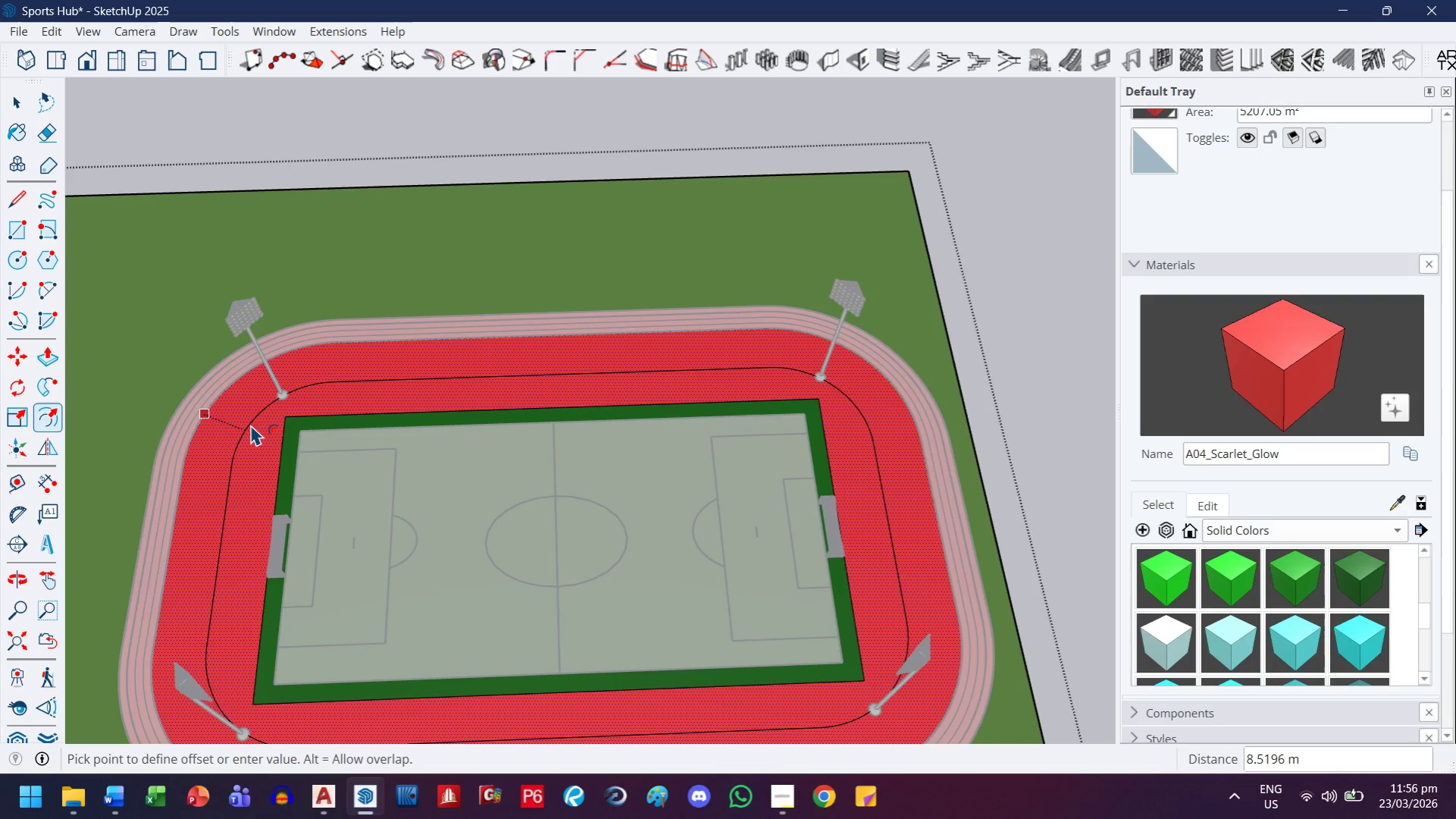 
key(Escape)
 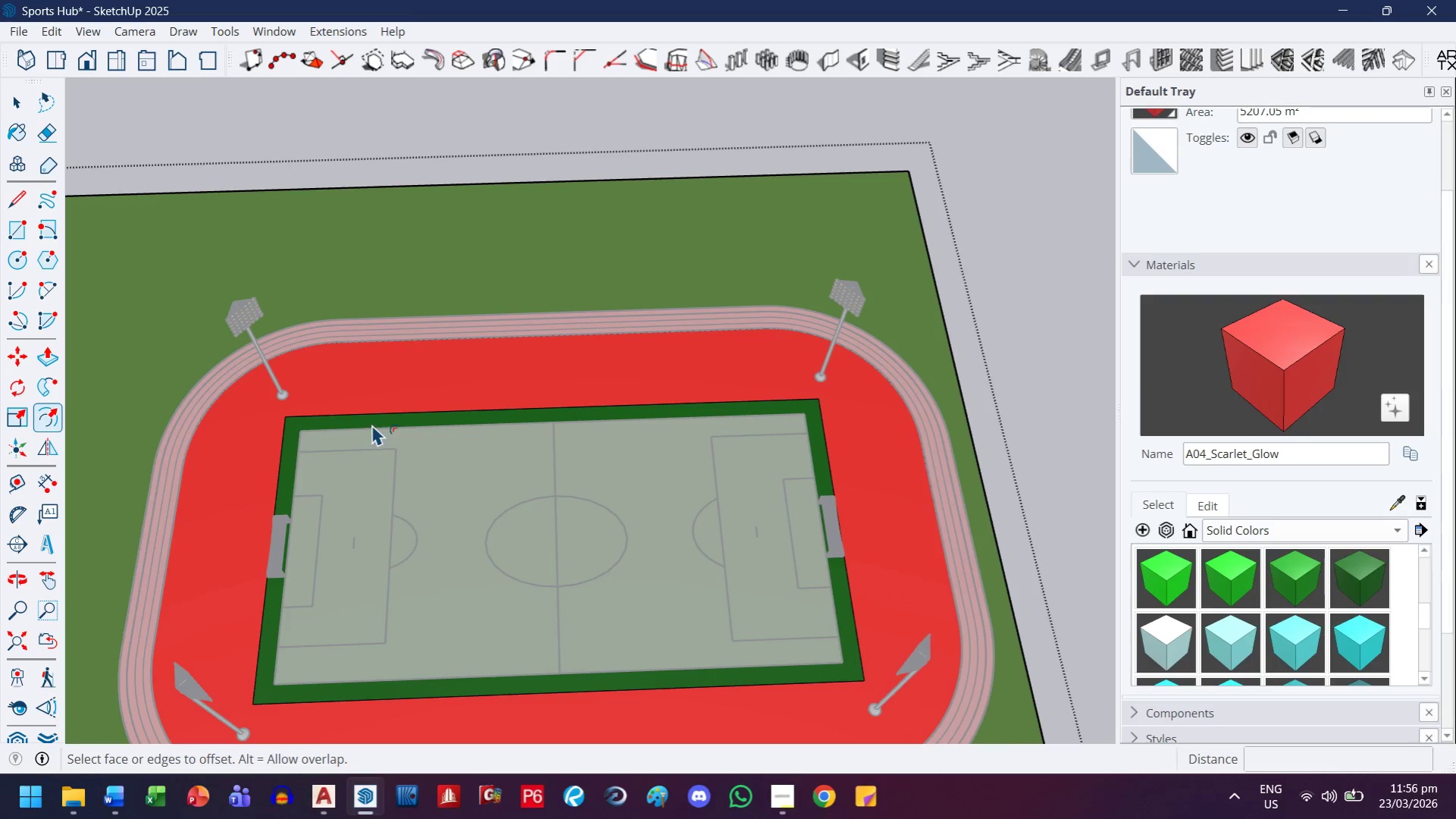 
left_click([373, 421])
 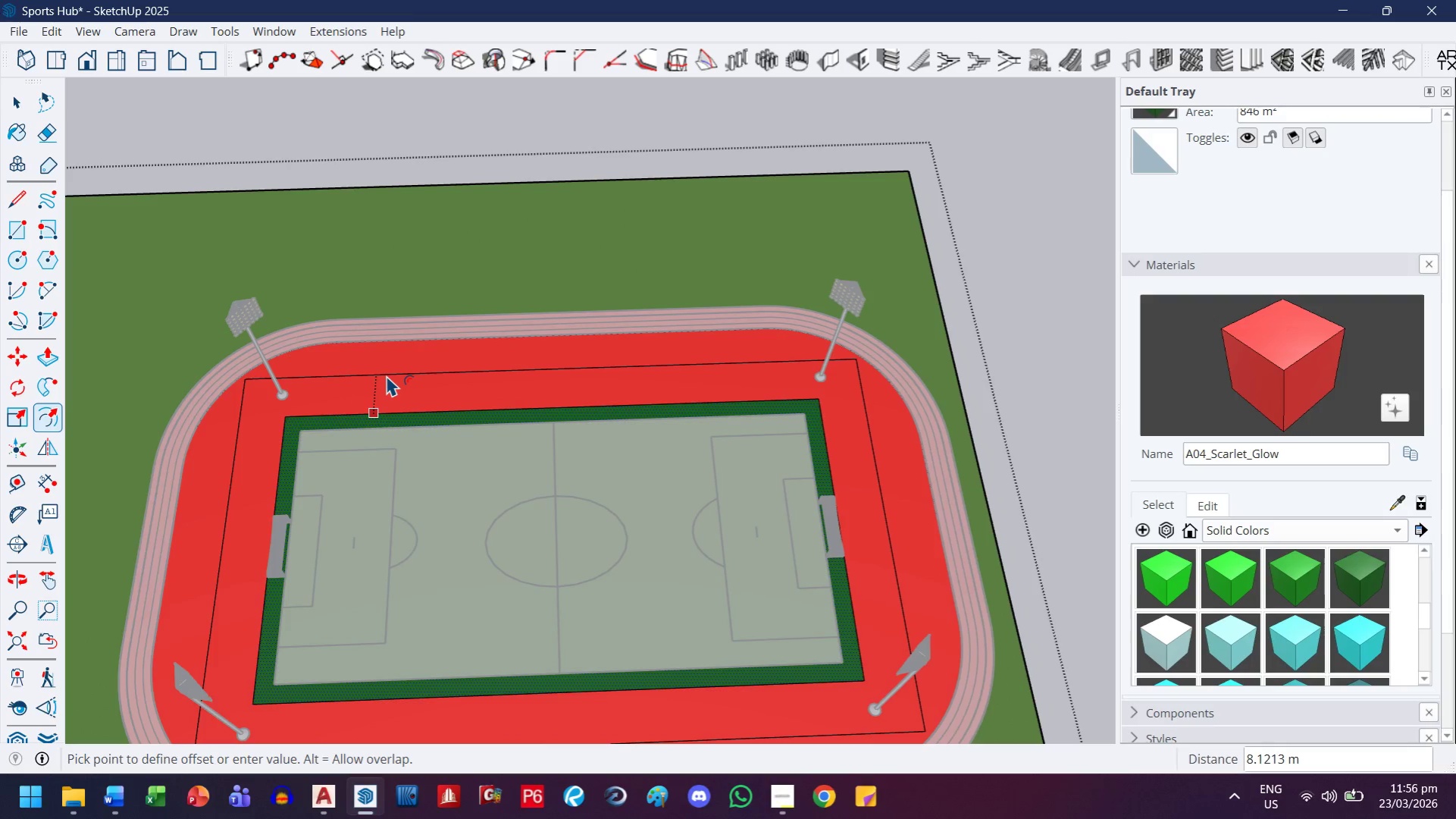 
scroll: coordinate [526, 358], scroll_direction: up, amount: 12.0
 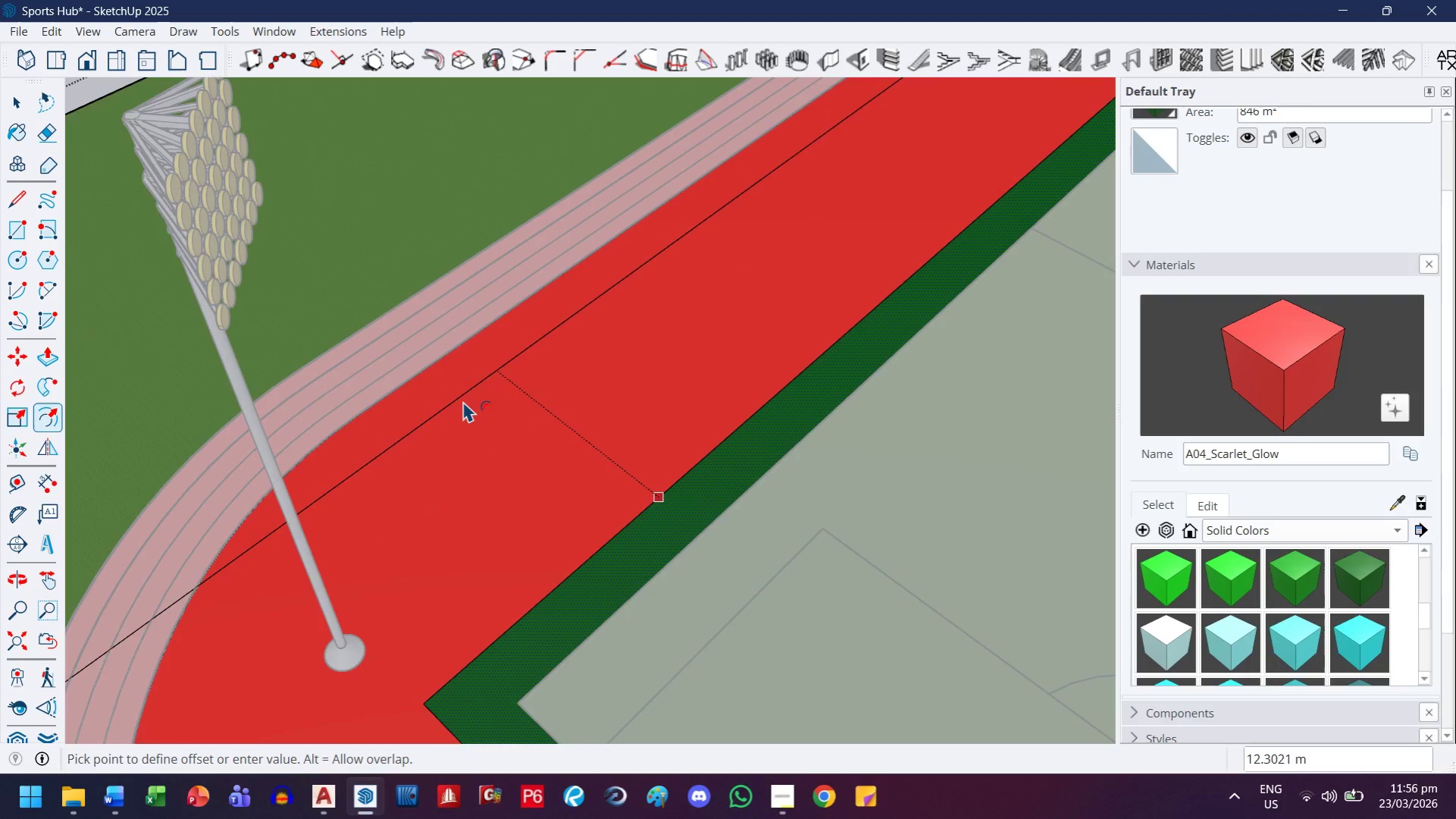 
key(H)
 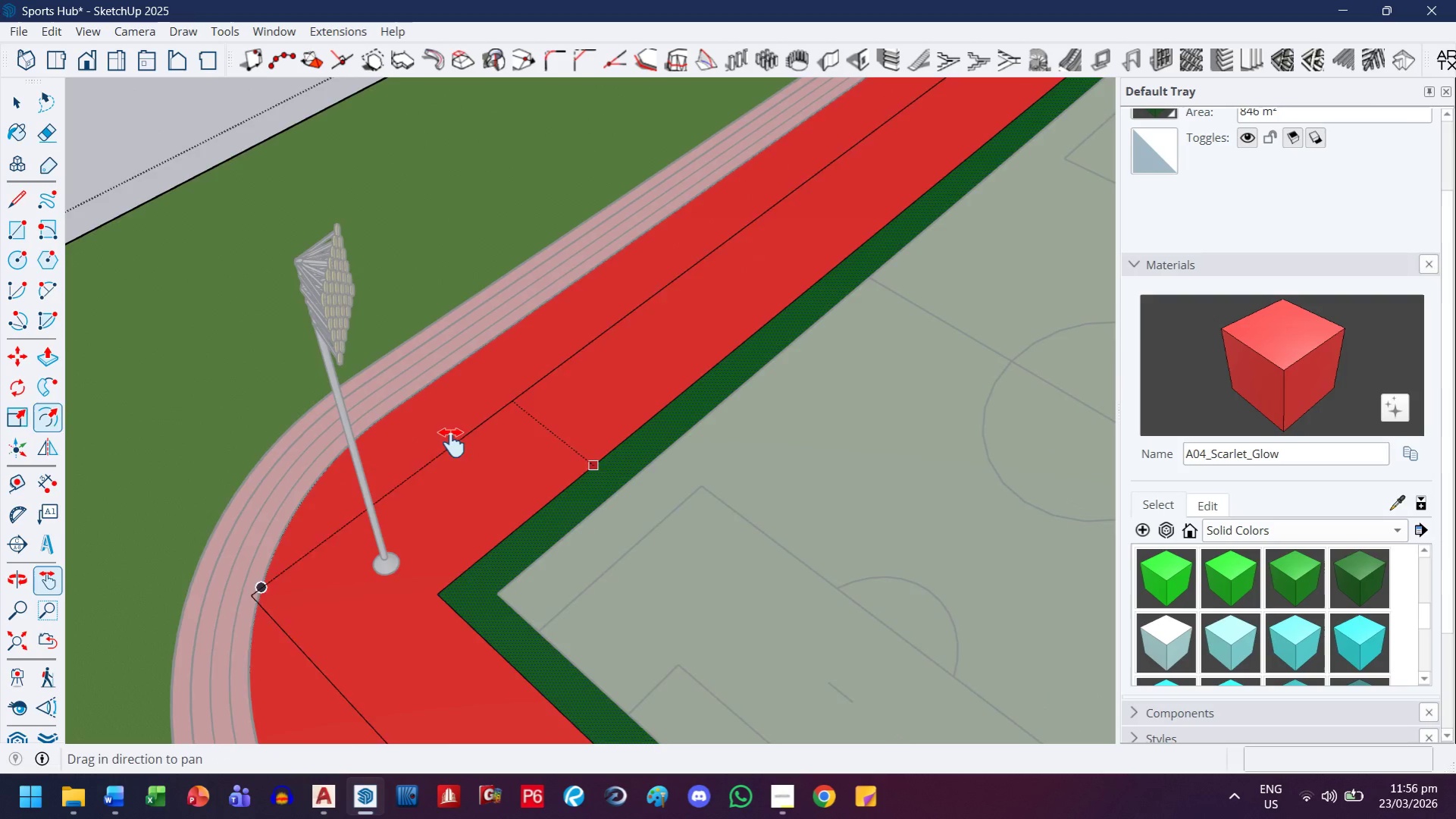 
left_click_drag(start_coordinate=[452, 442], to_coordinate=[524, 294])
 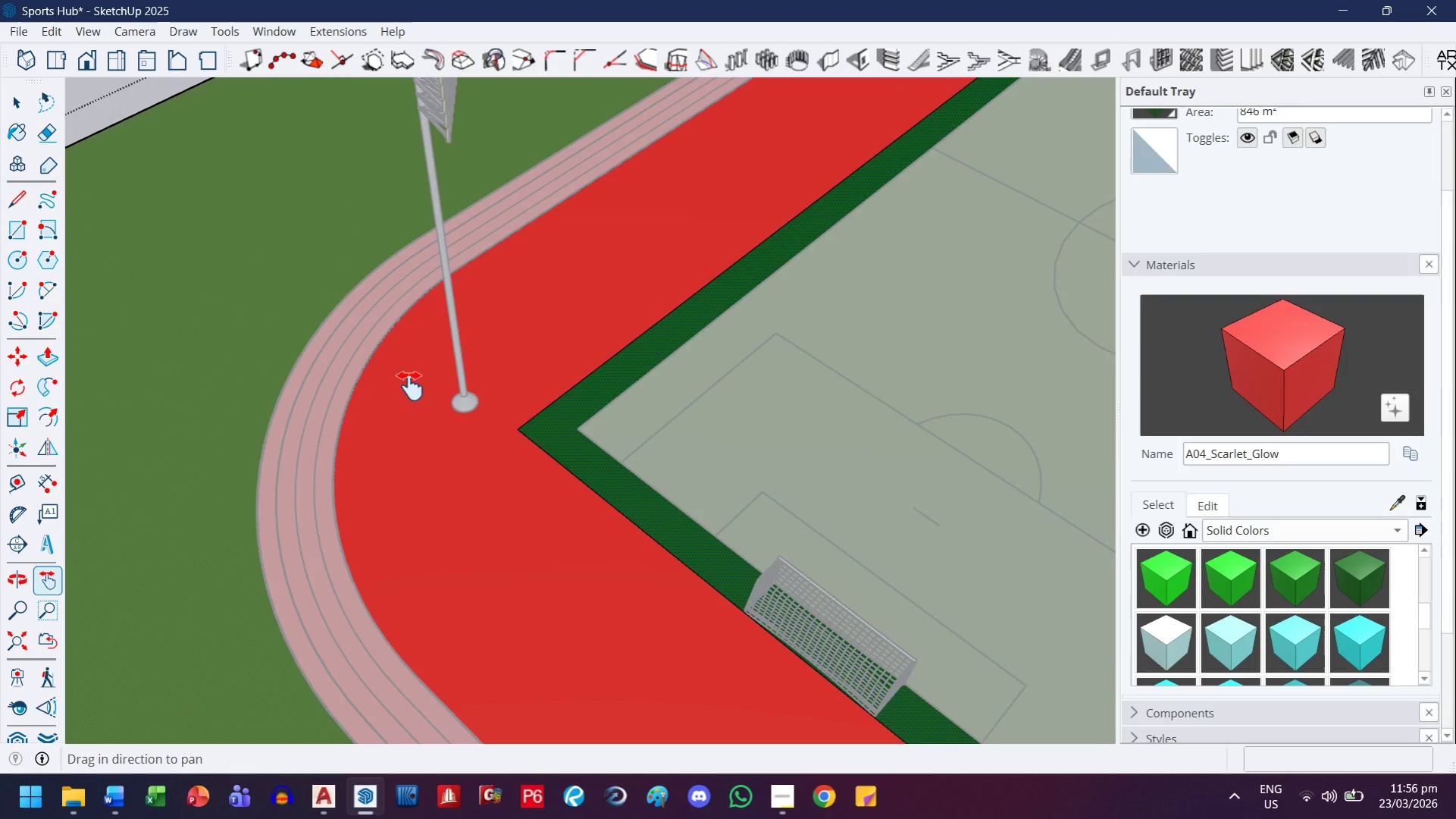 
scroll: coordinate [462, 402], scroll_direction: down, amount: 4.0
 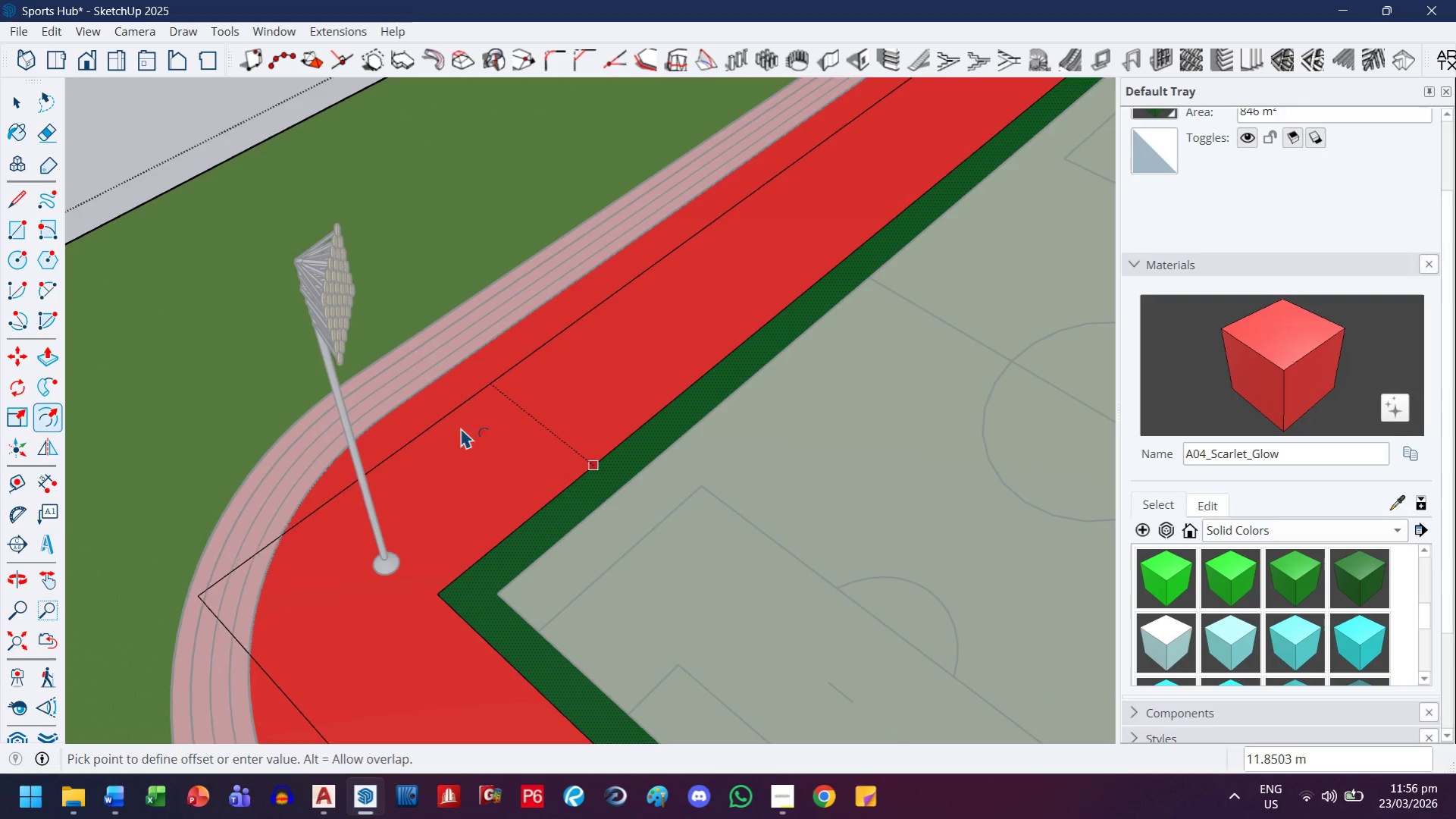 
key(Escape)
 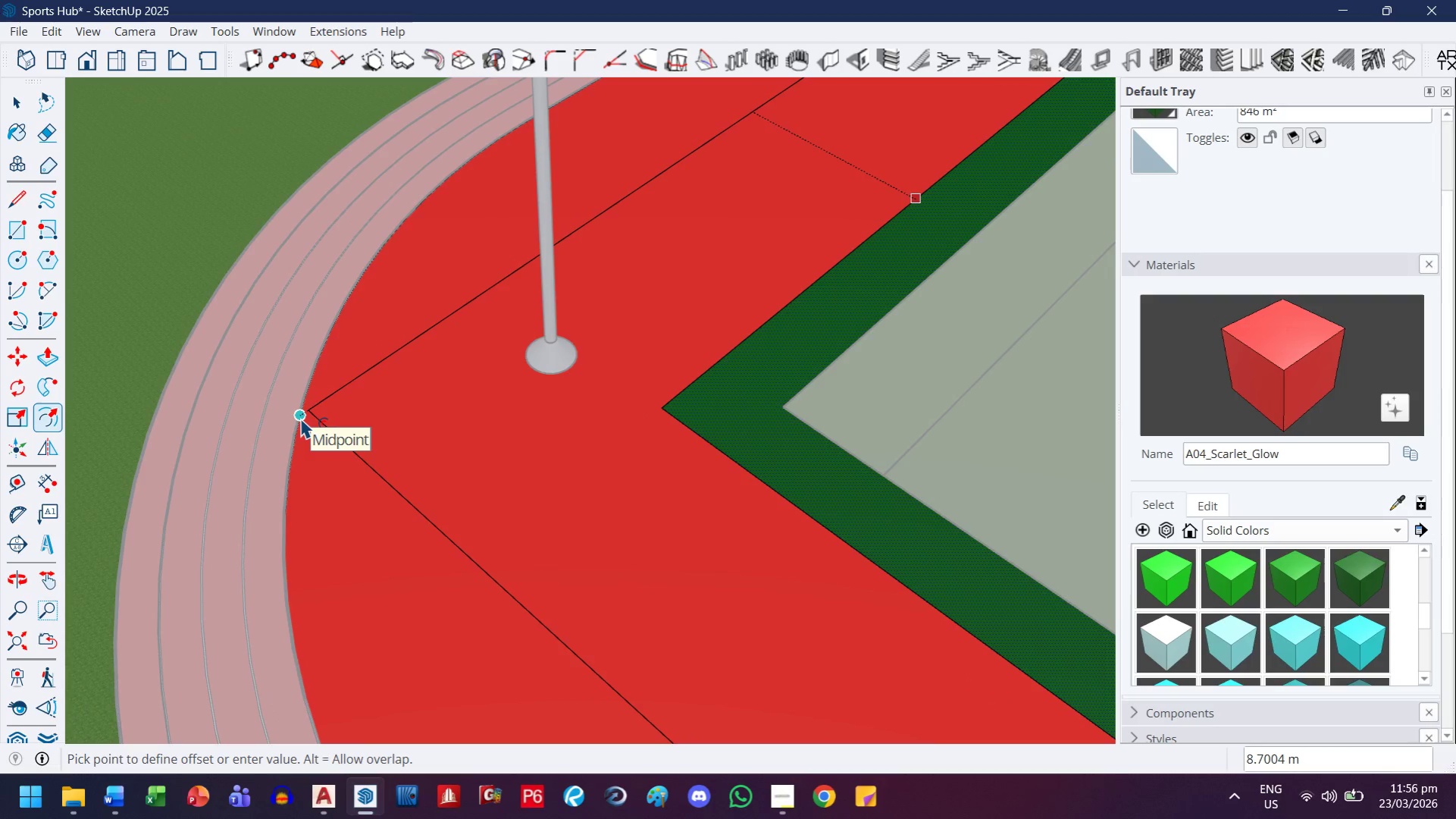 
scroll: coordinate [355, 488], scroll_direction: up, amount: 7.0
 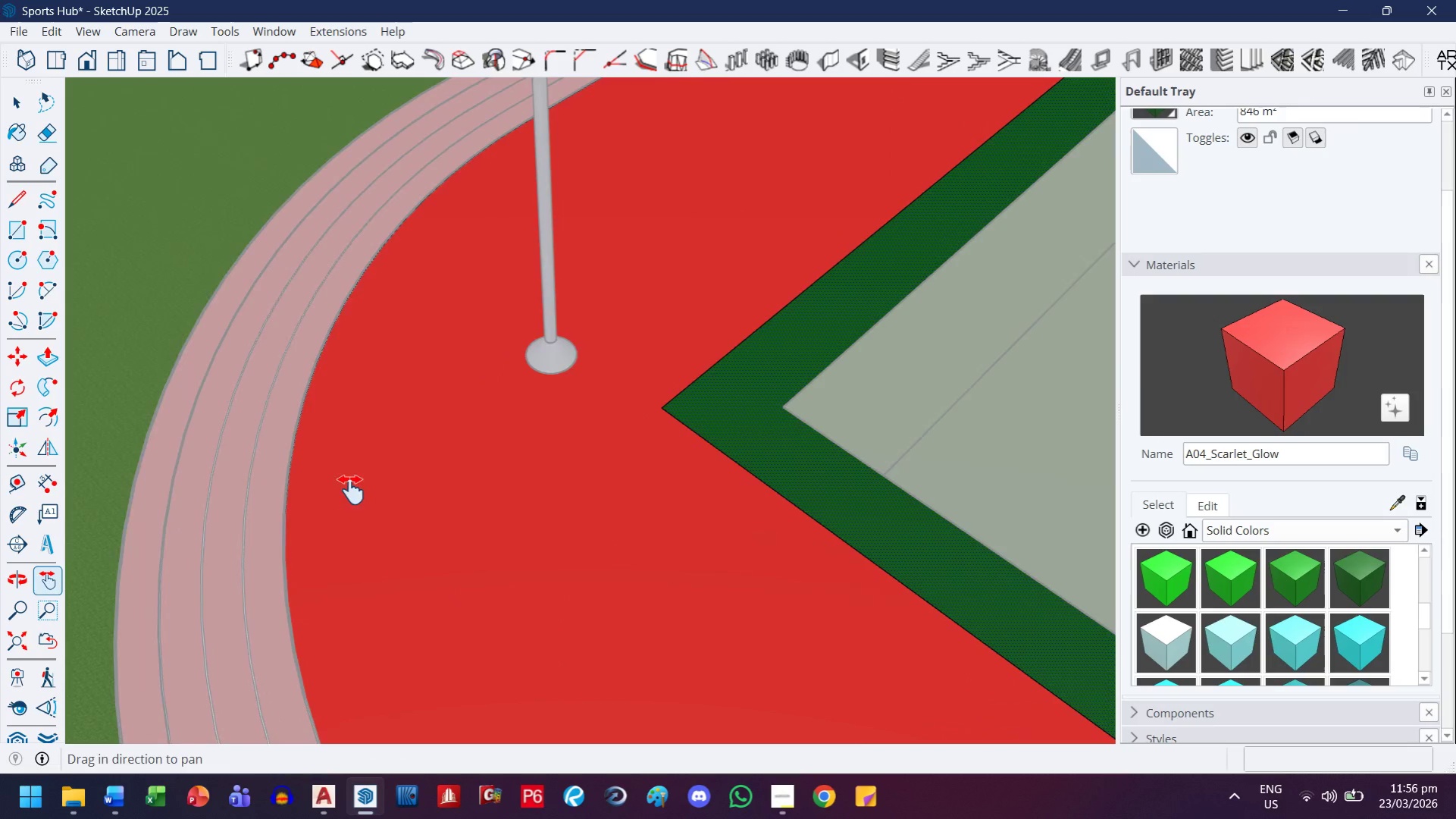 
left_click([300, 417])
 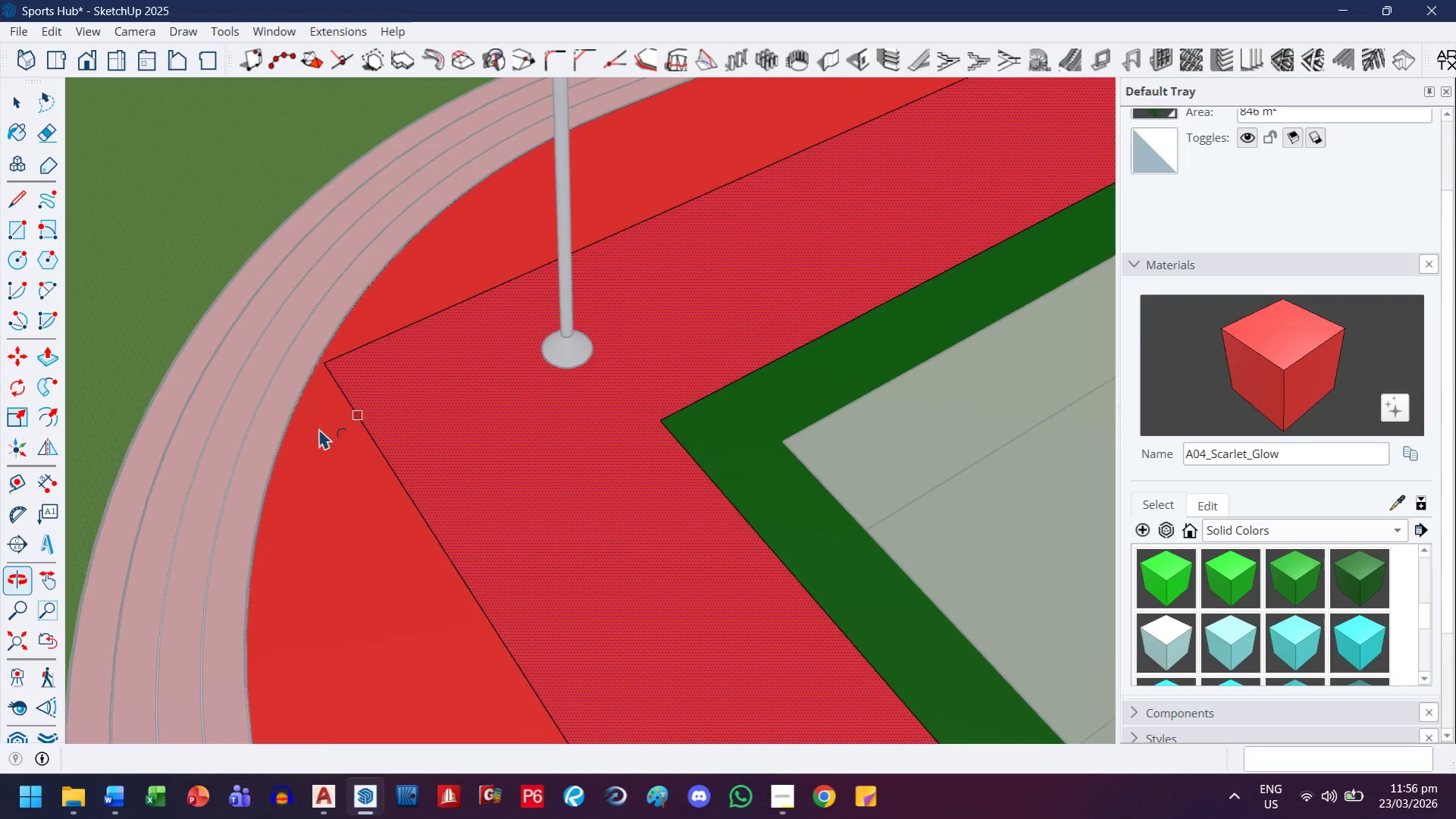 
scroll: coordinate [463, 458], scroll_direction: down, amount: 6.0
 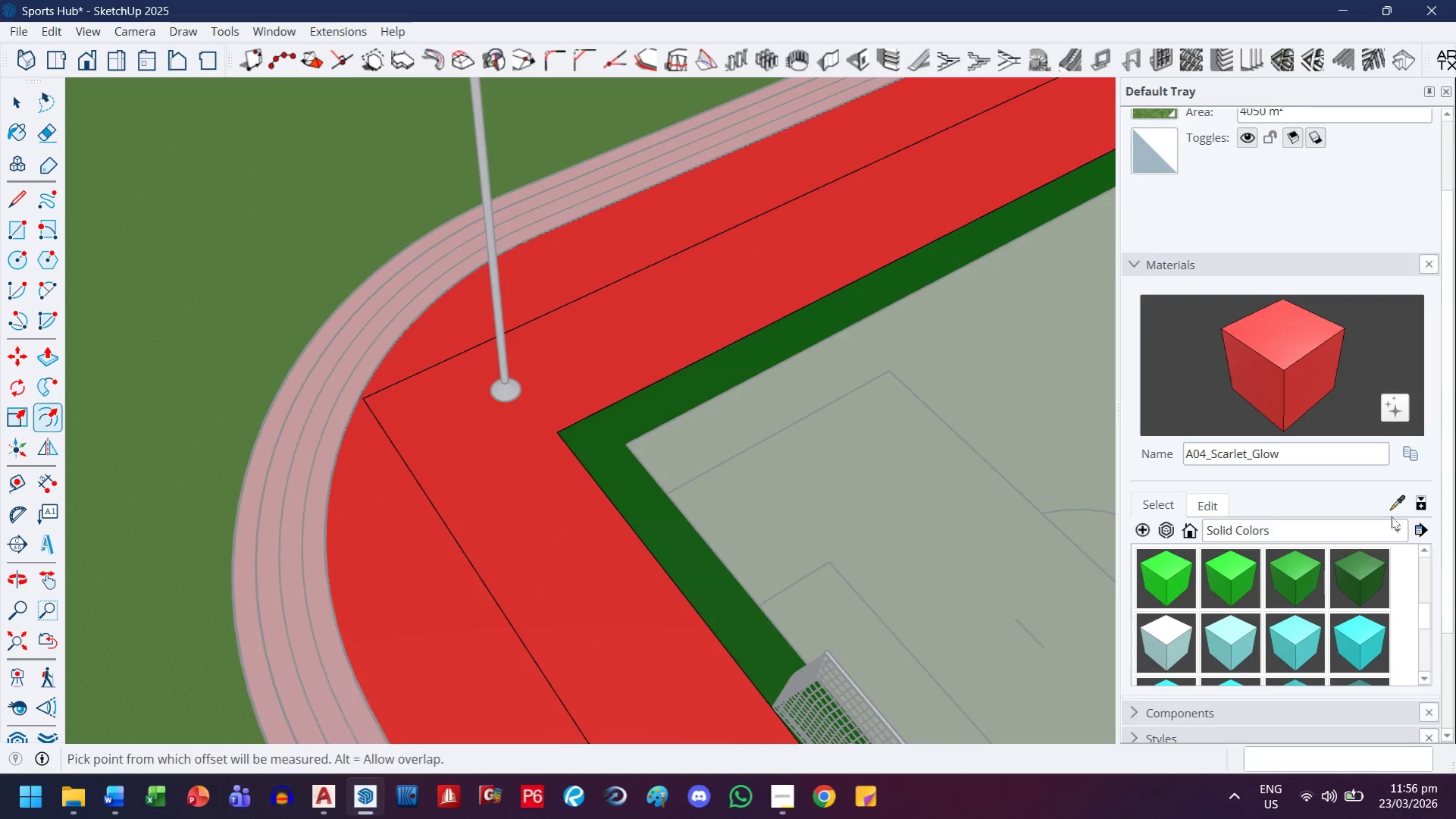 
left_click([1393, 501])
 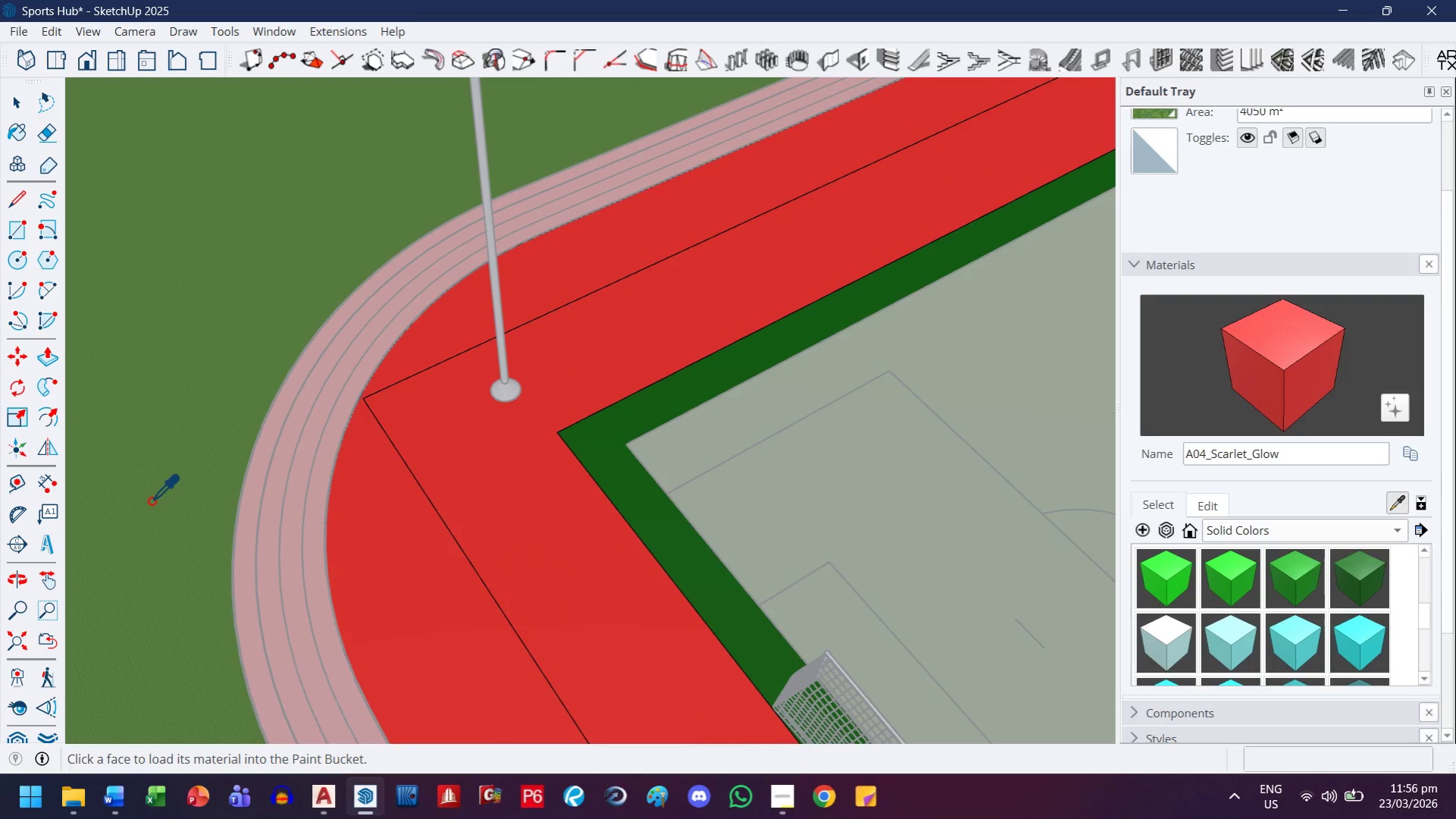 
left_click_drag(start_coordinate=[160, 498], to_coordinate=[154, 498])
 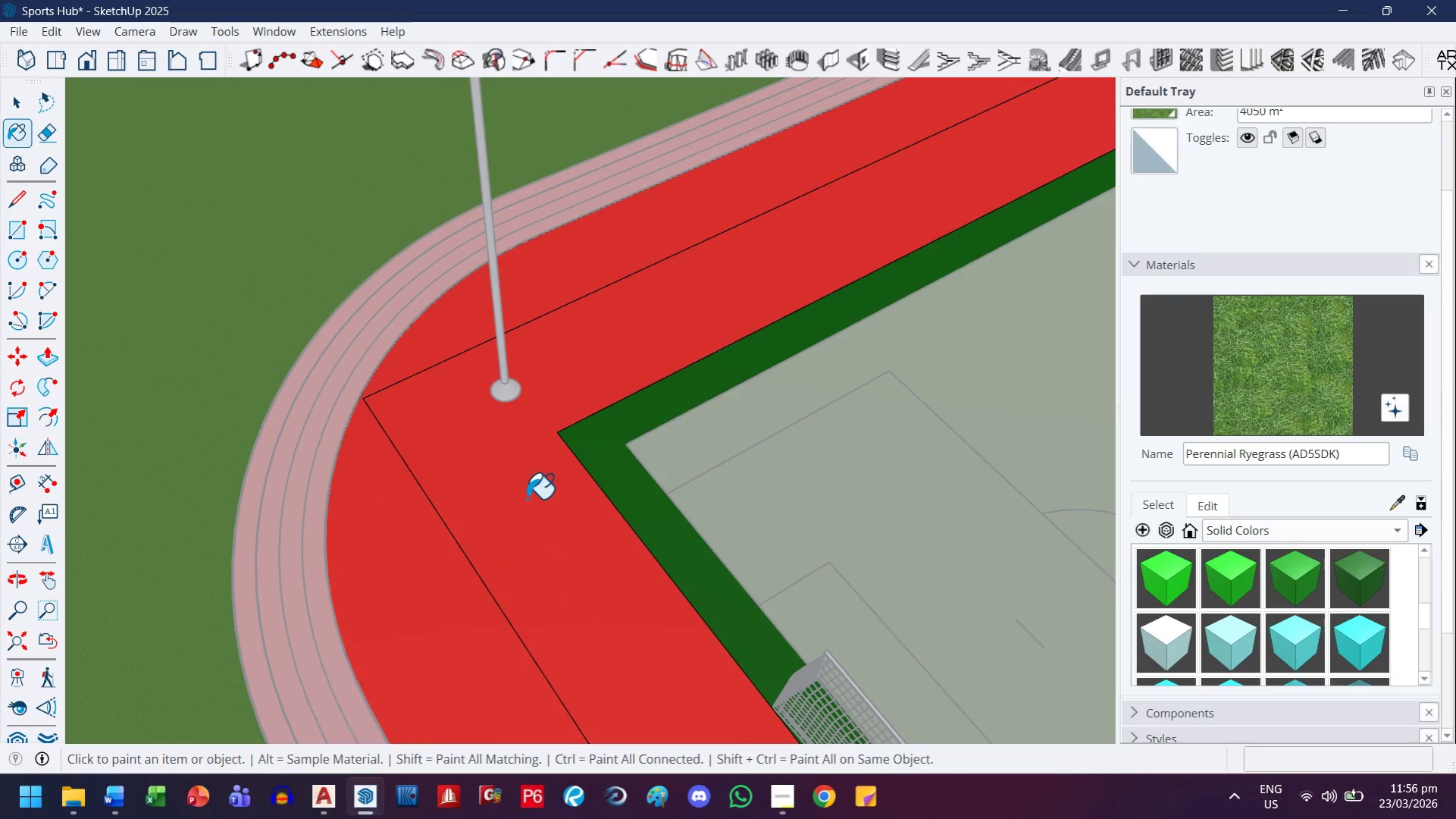 
left_click([526, 498])
 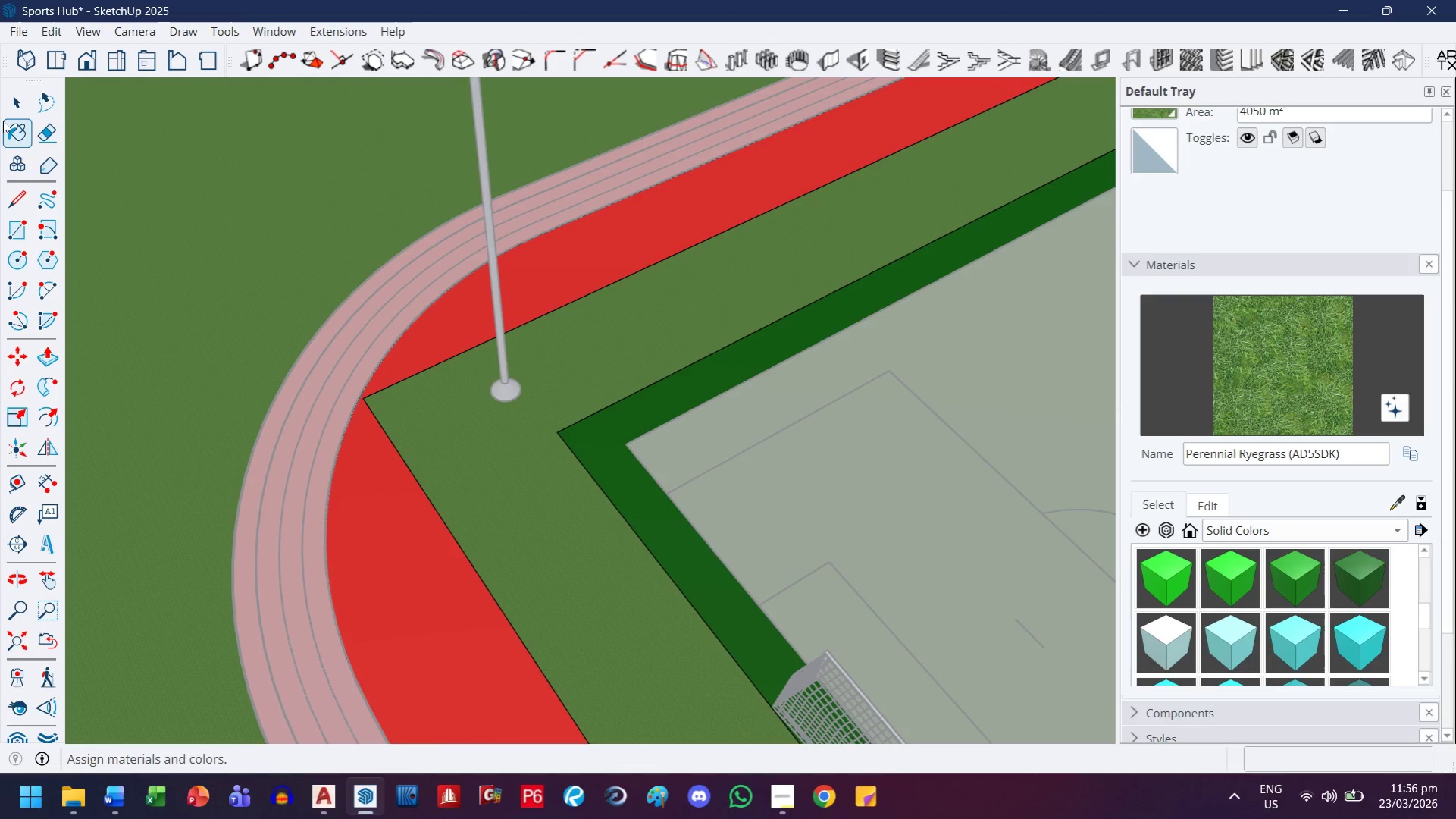 
left_click([19, 90])
 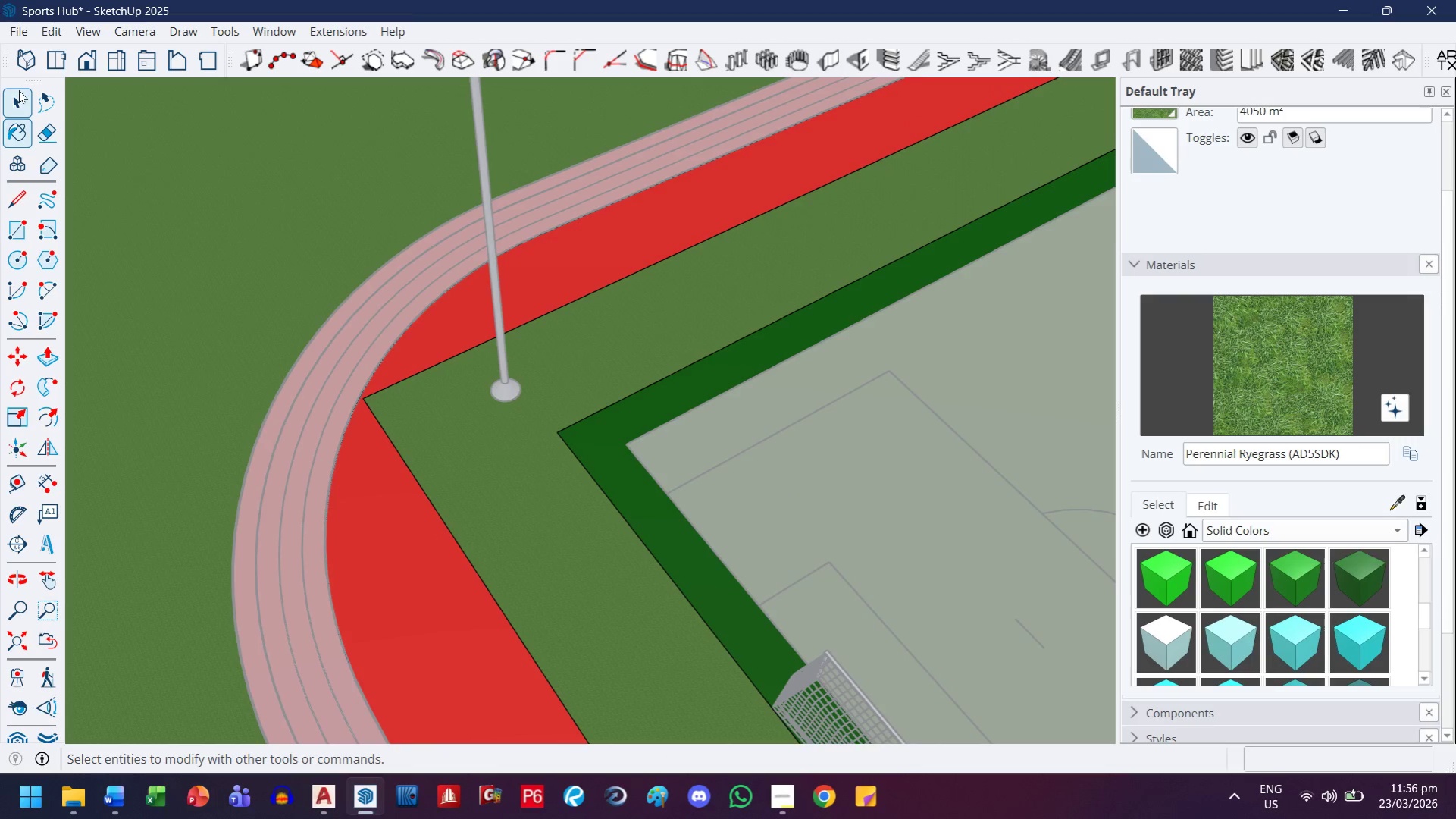 
key(Escape)
 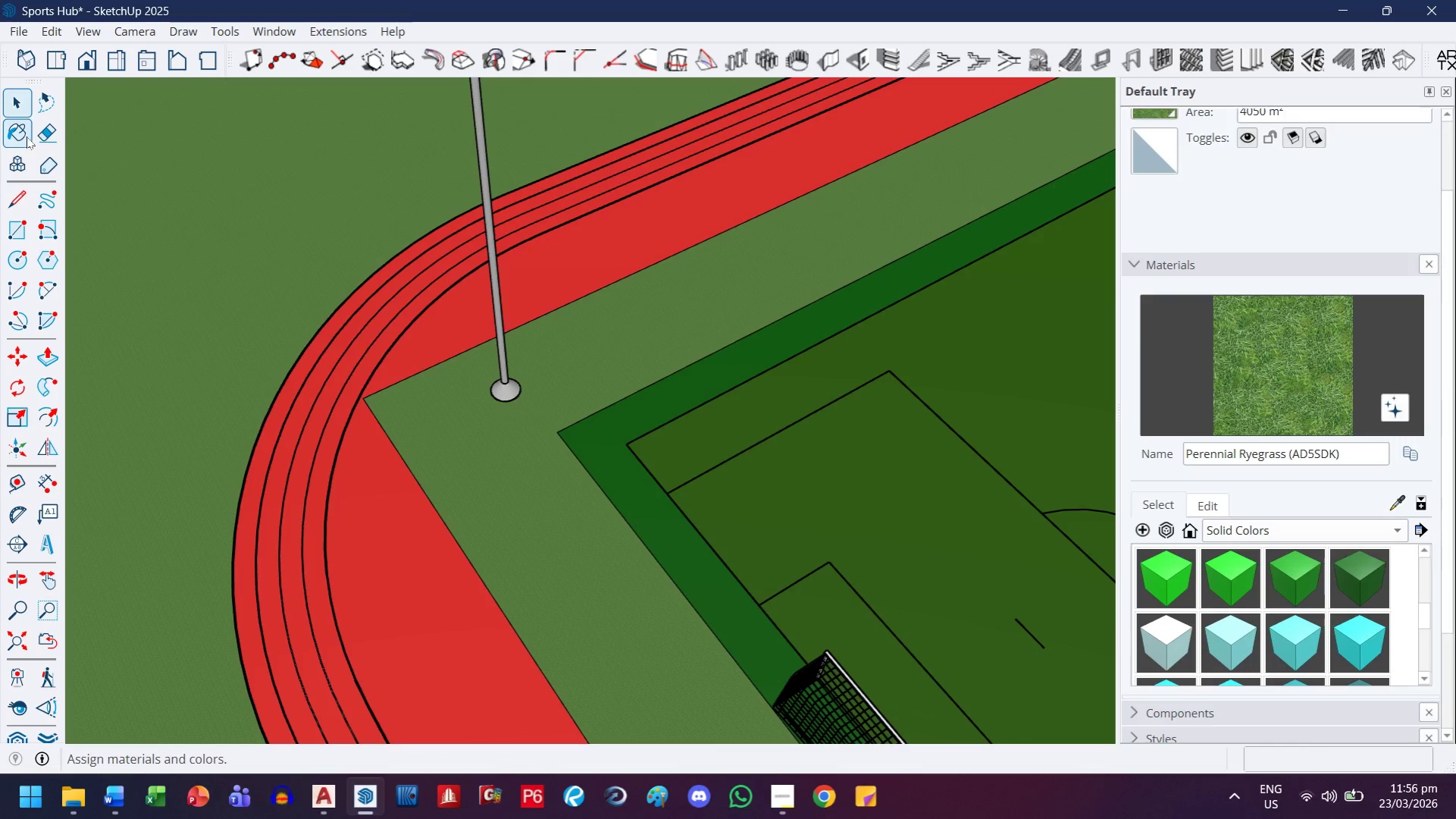 
key(Escape)
 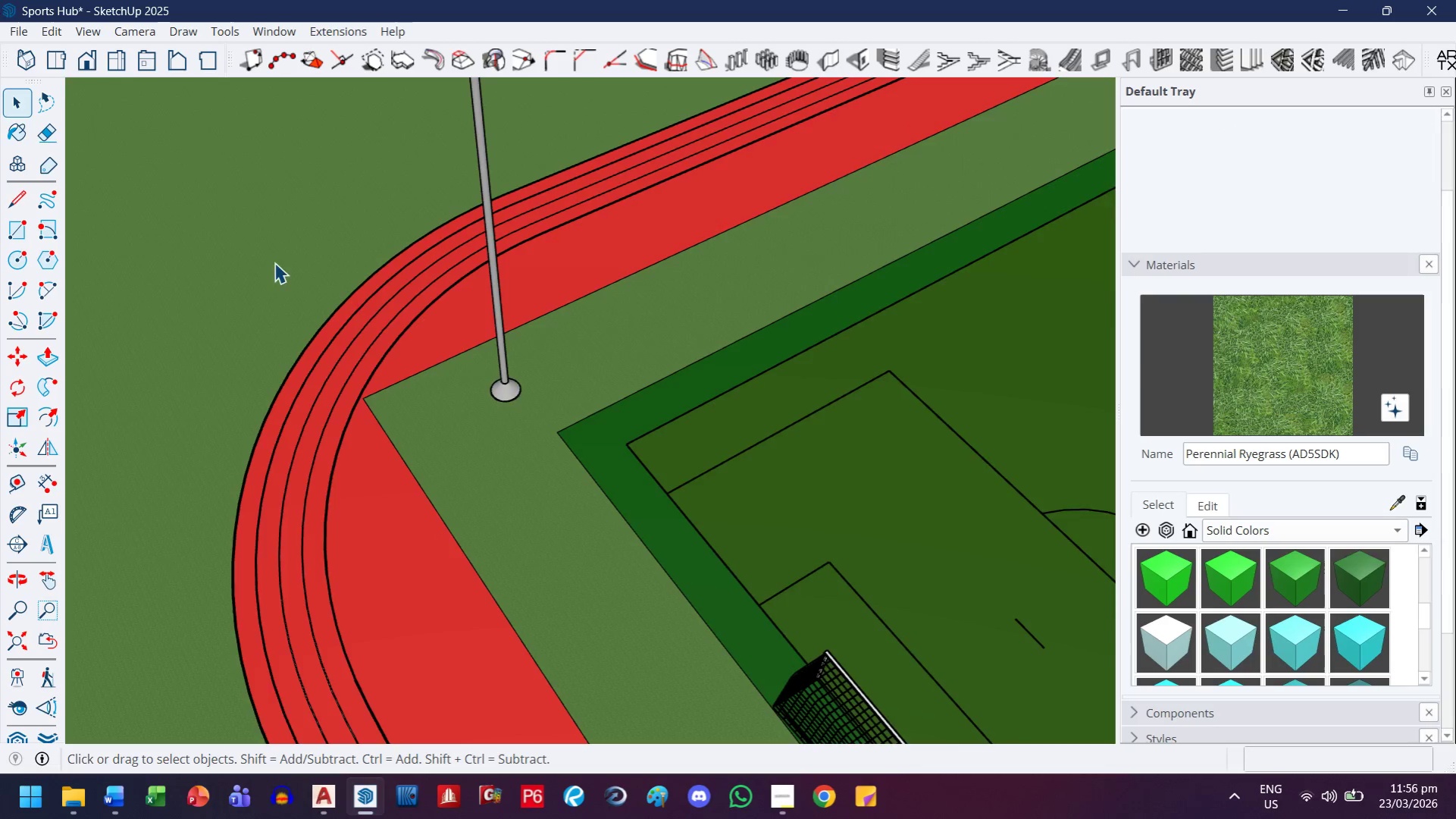 
scroll: coordinate [521, 388], scroll_direction: down, amount: 12.0
 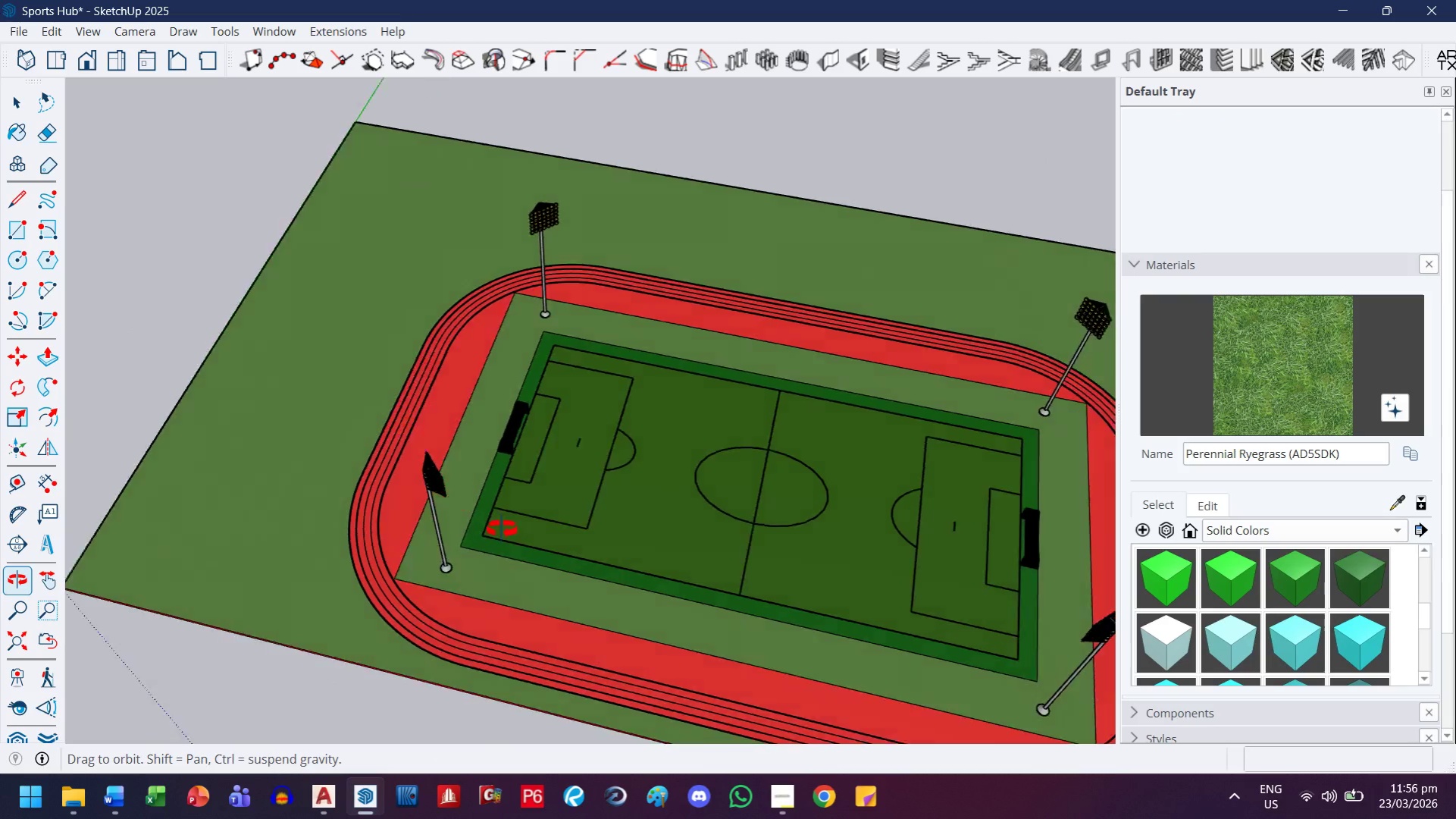 
key(H)
 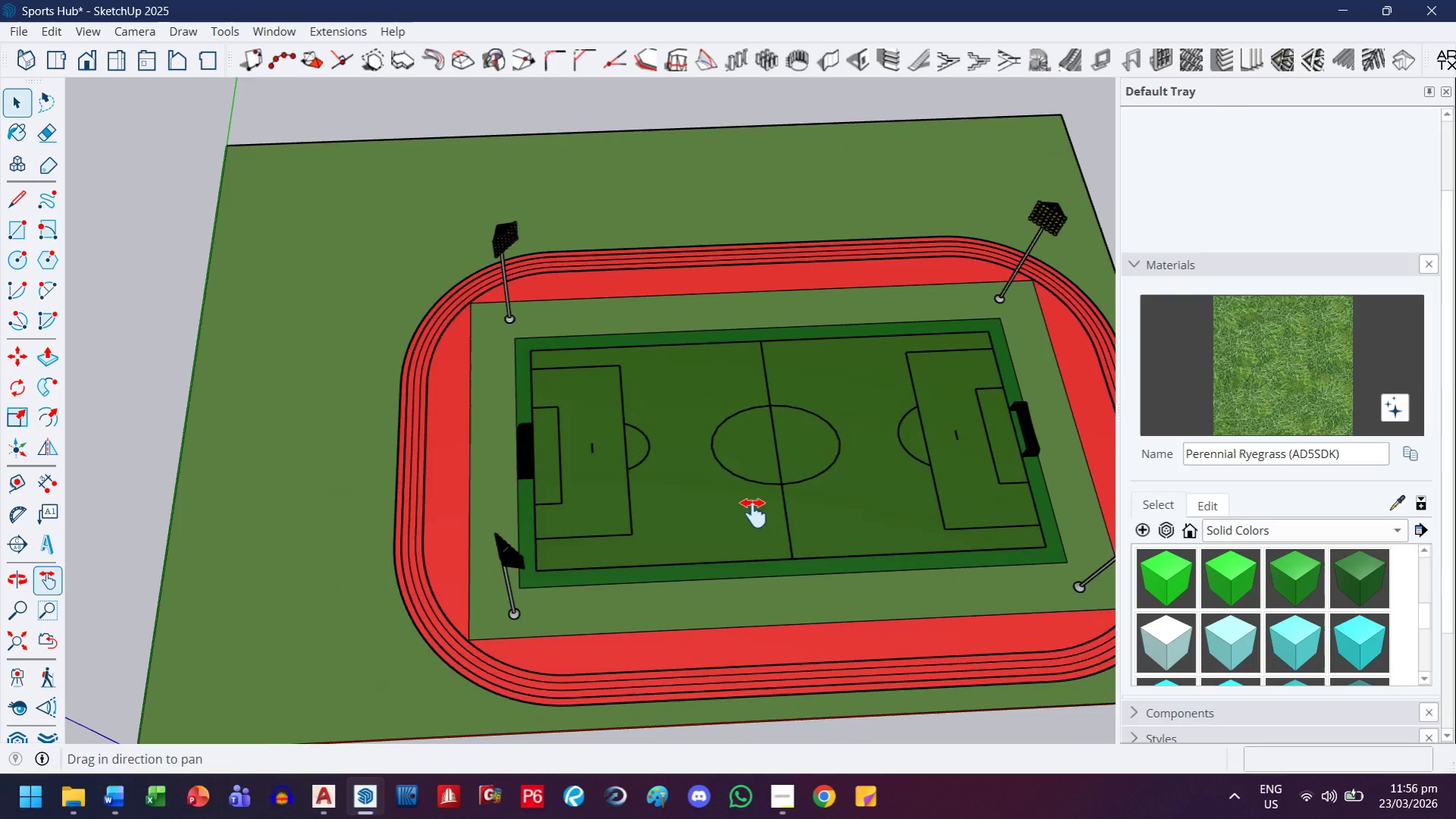 
left_click_drag(start_coordinate=[748, 506], to_coordinate=[428, 442])
 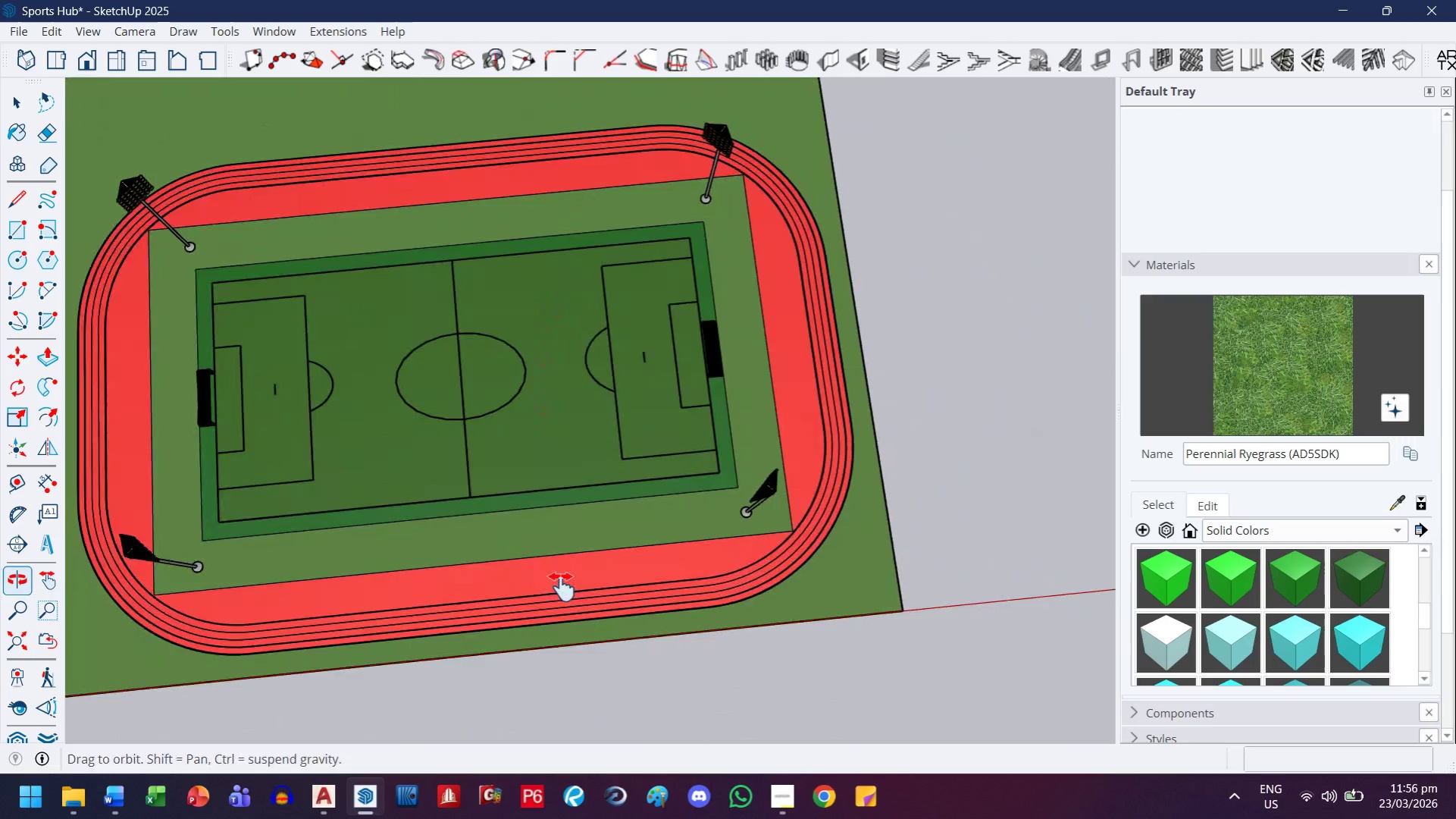 
left_click_drag(start_coordinate=[612, 496], to_coordinate=[754, 624])
 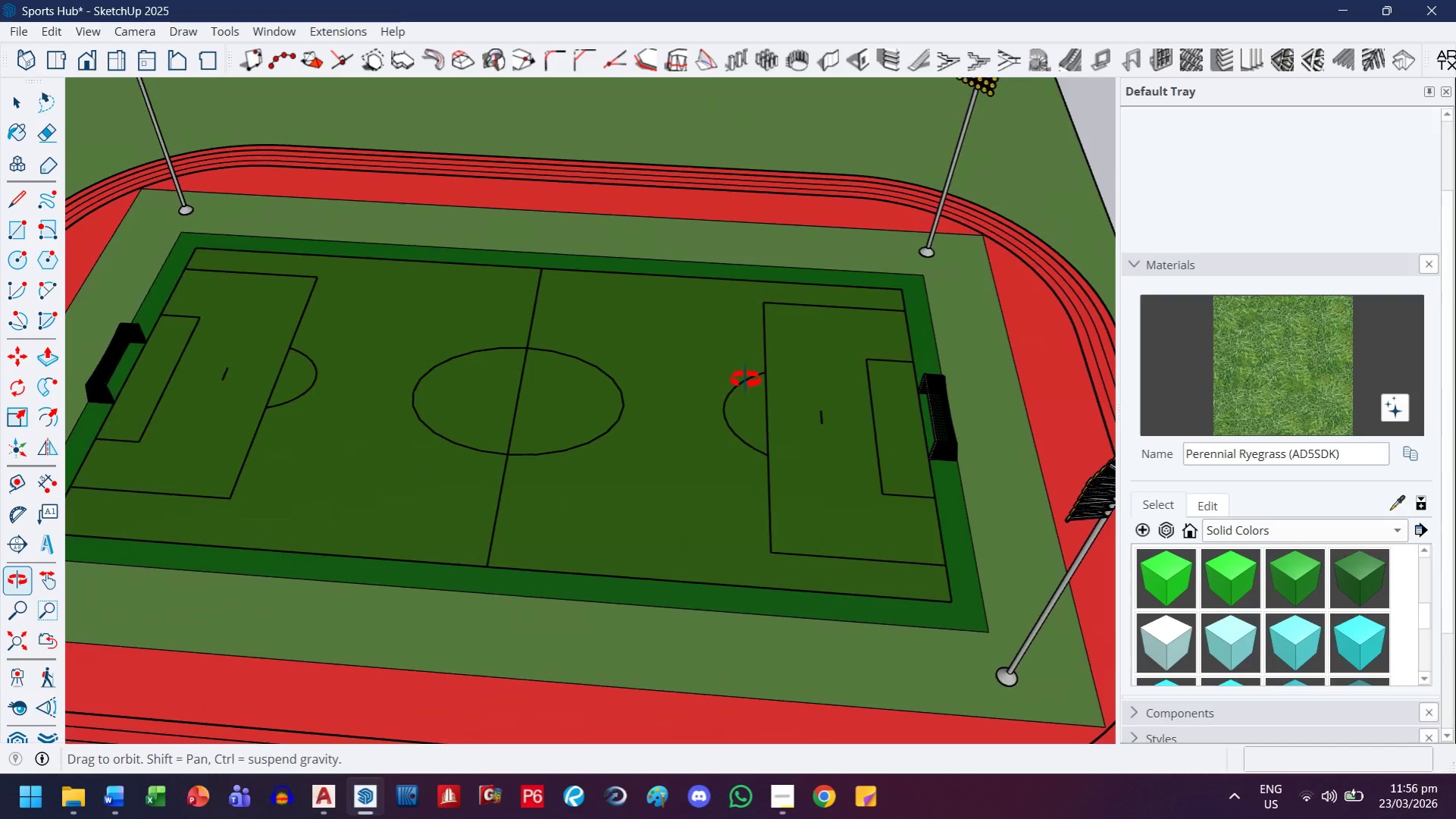 
scroll: coordinate [602, 513], scroll_direction: up, amount: 5.0
 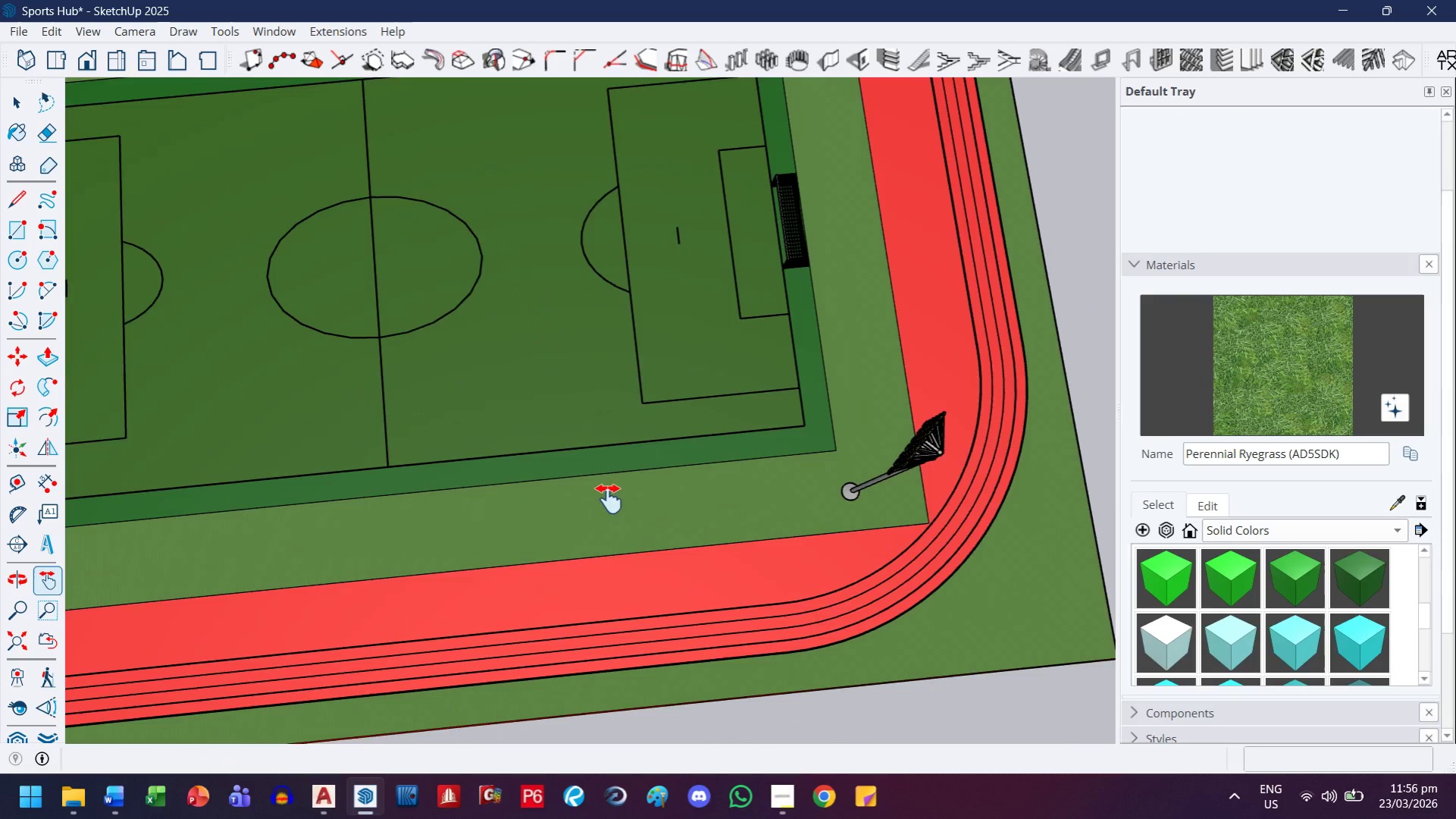 
scroll: coordinate [746, 384], scroll_direction: down, amount: 7.0
 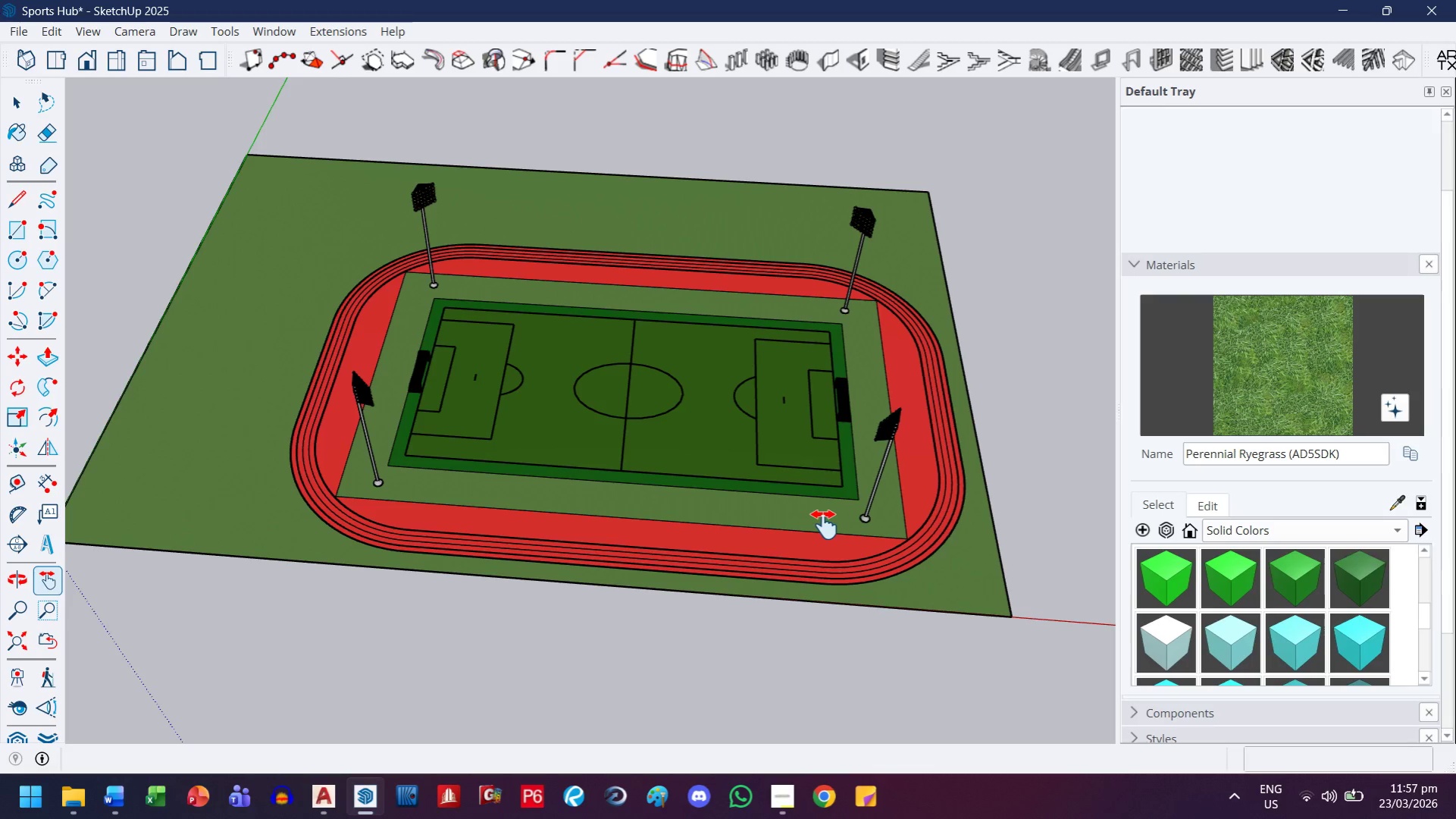 
wait(14.69)
 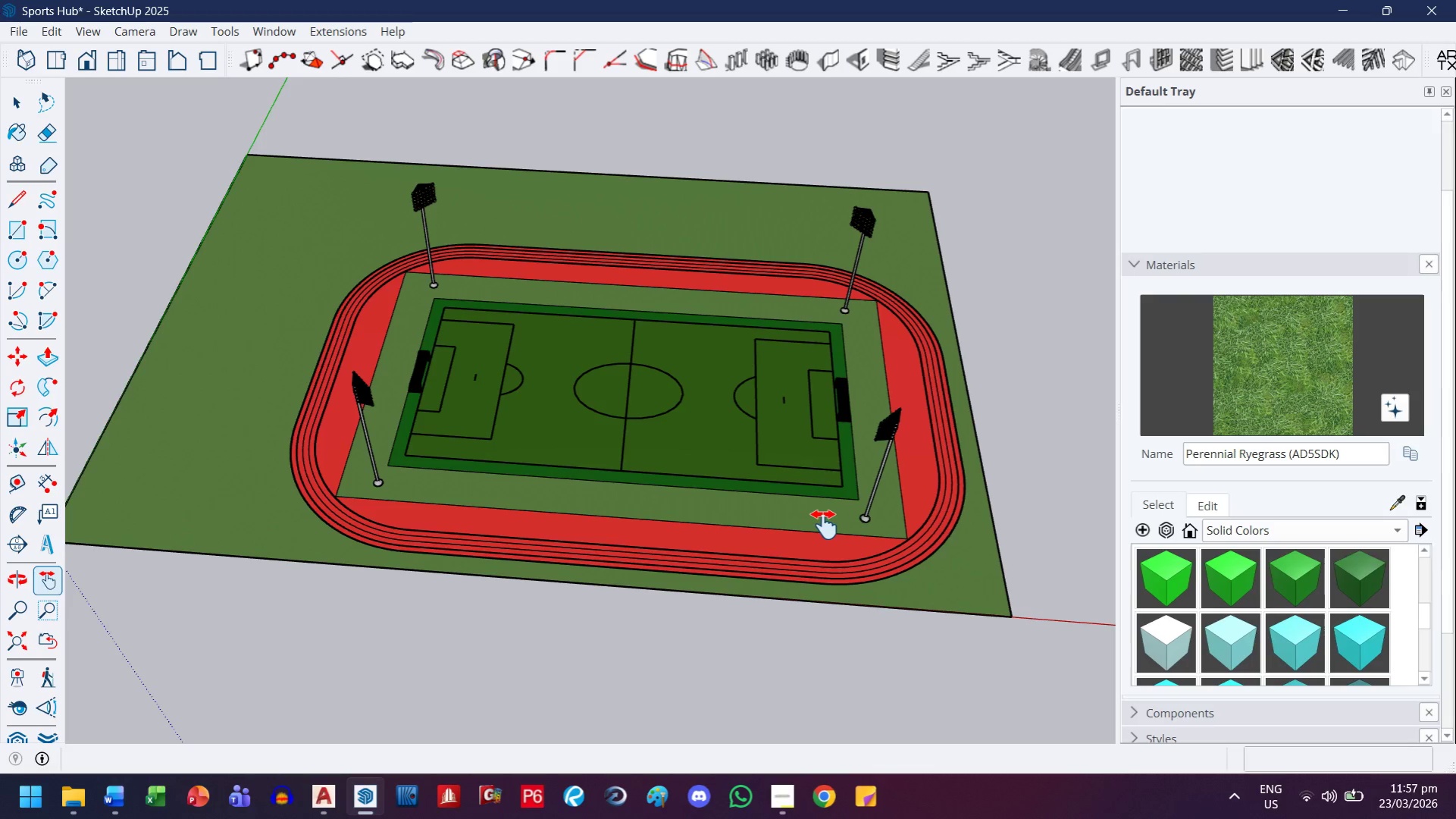 
scroll: coordinate [439, 339], scroll_direction: up, amount: 34.0
 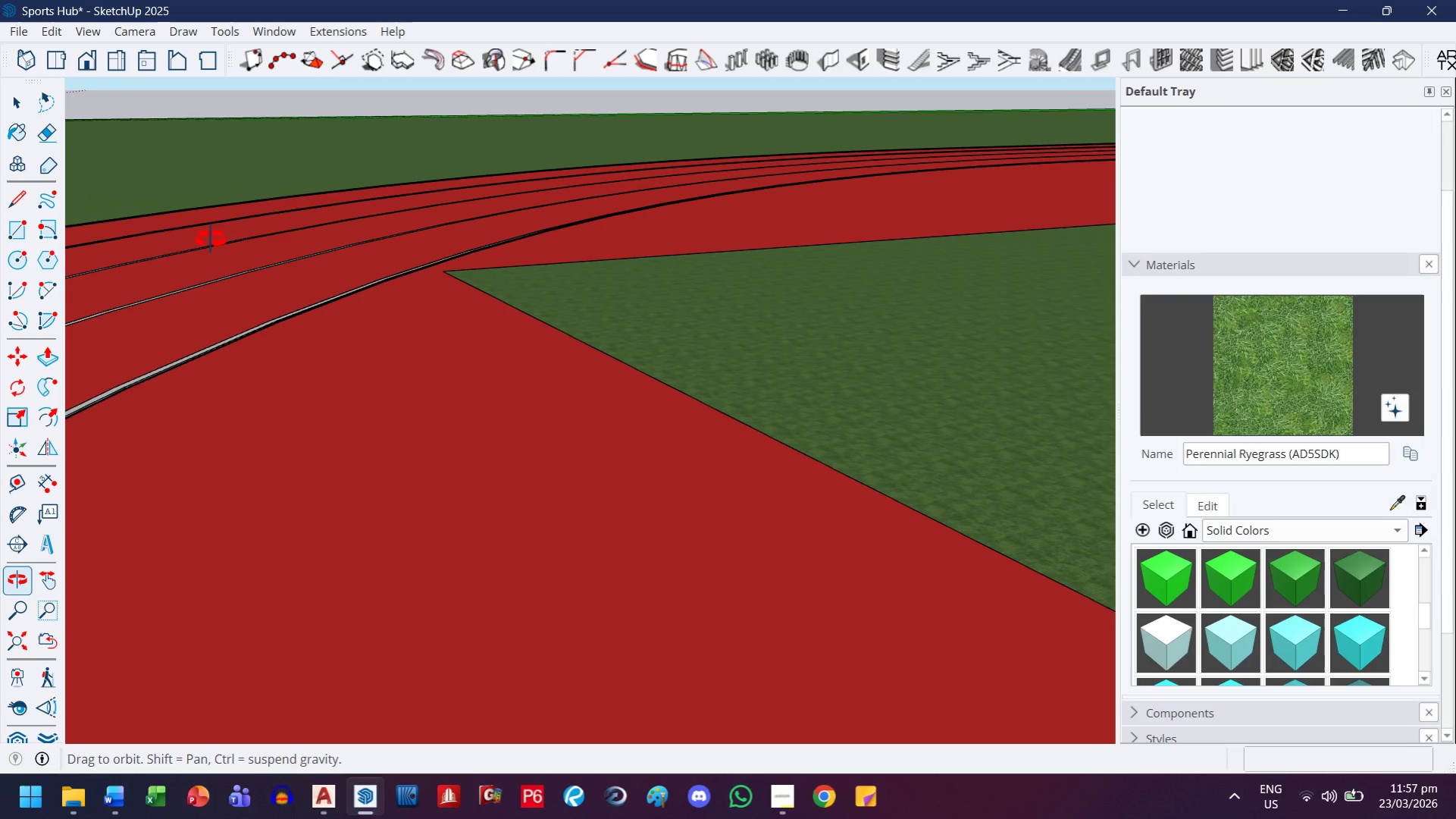 
scroll: coordinate [719, 544], scroll_direction: down, amount: 25.0
 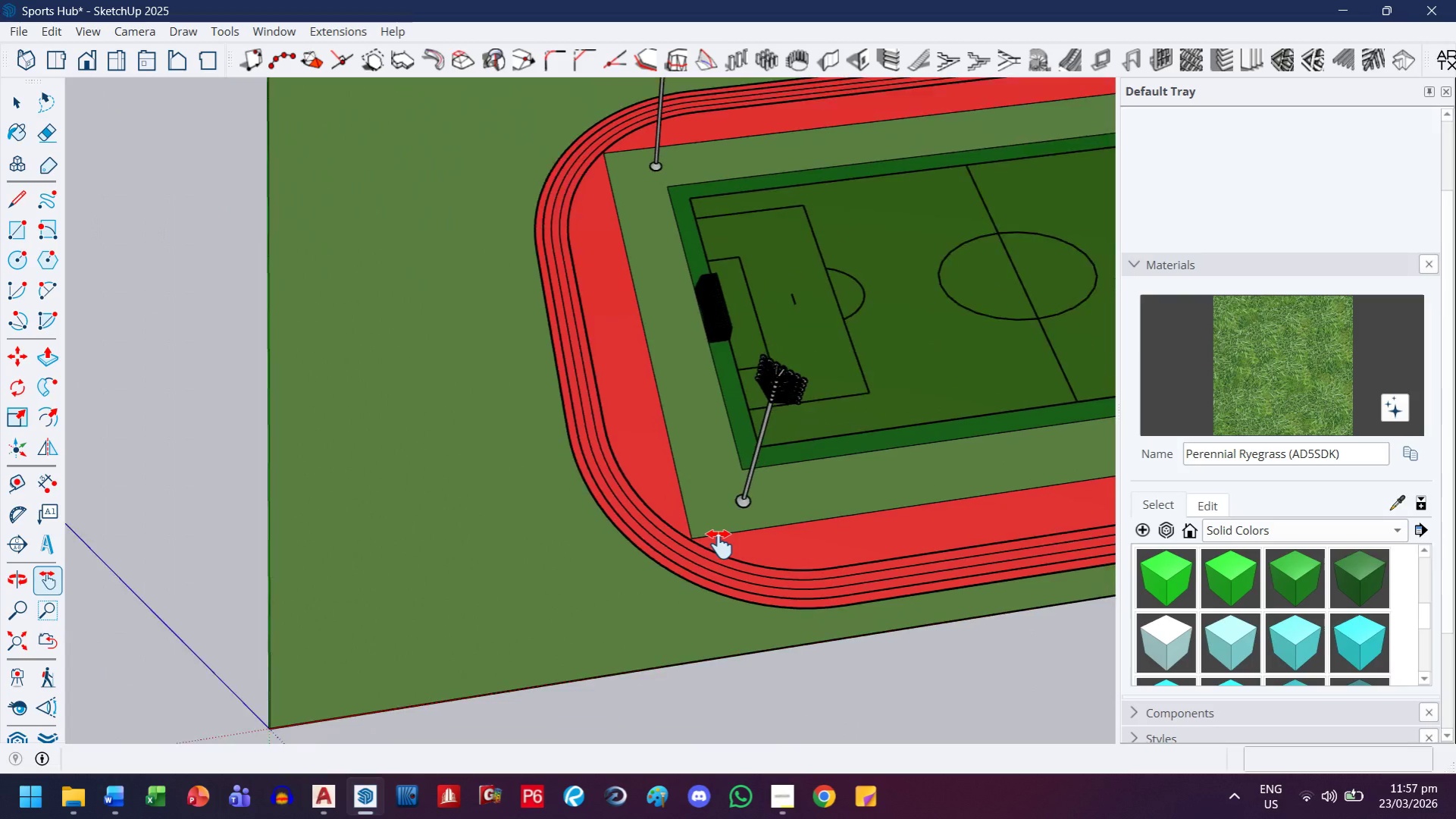 
left_click_drag(start_coordinate=[881, 478], to_coordinate=[642, 476])
 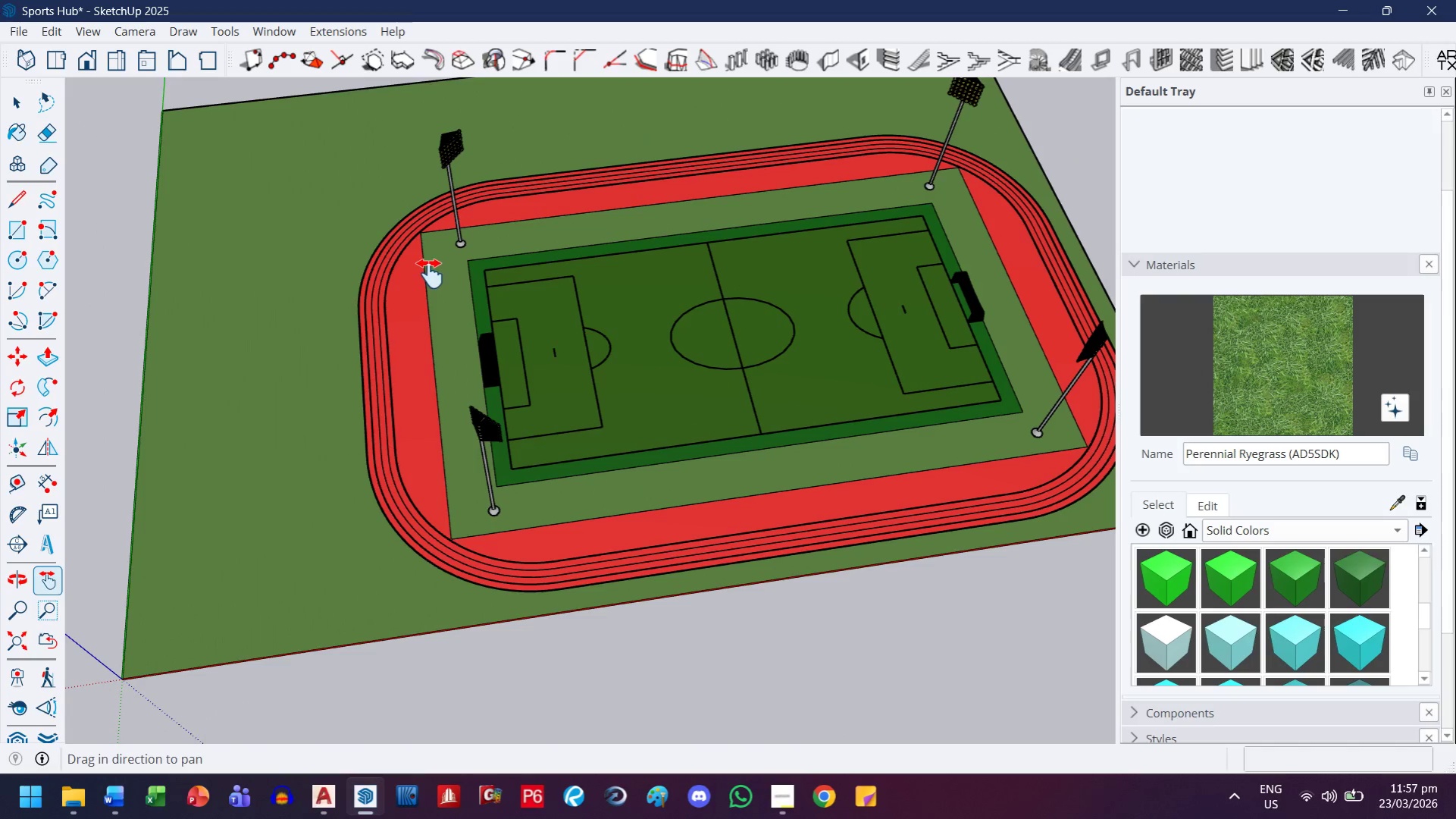 
left_click([17, 108])
 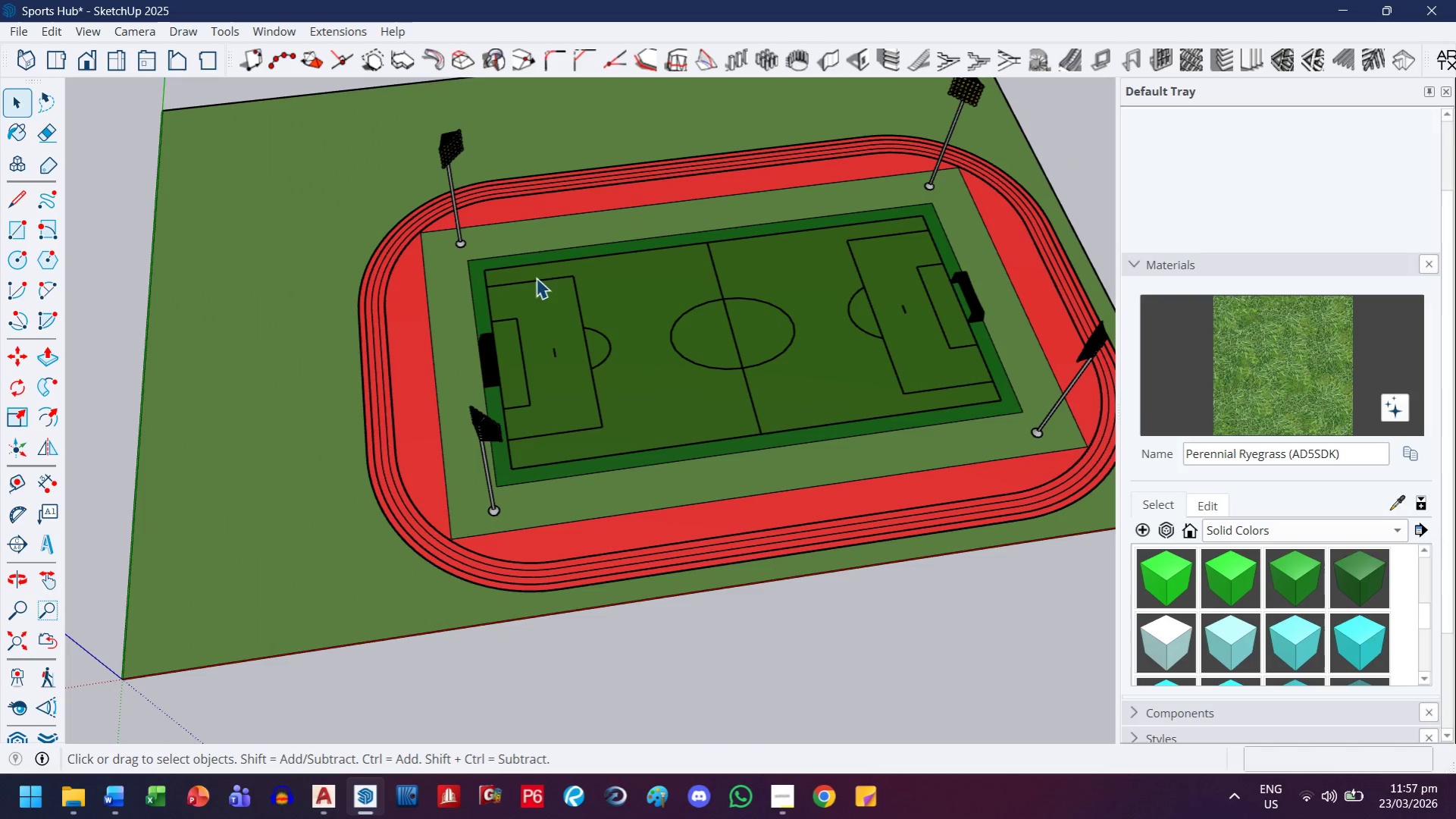 
left_click([556, 233])
 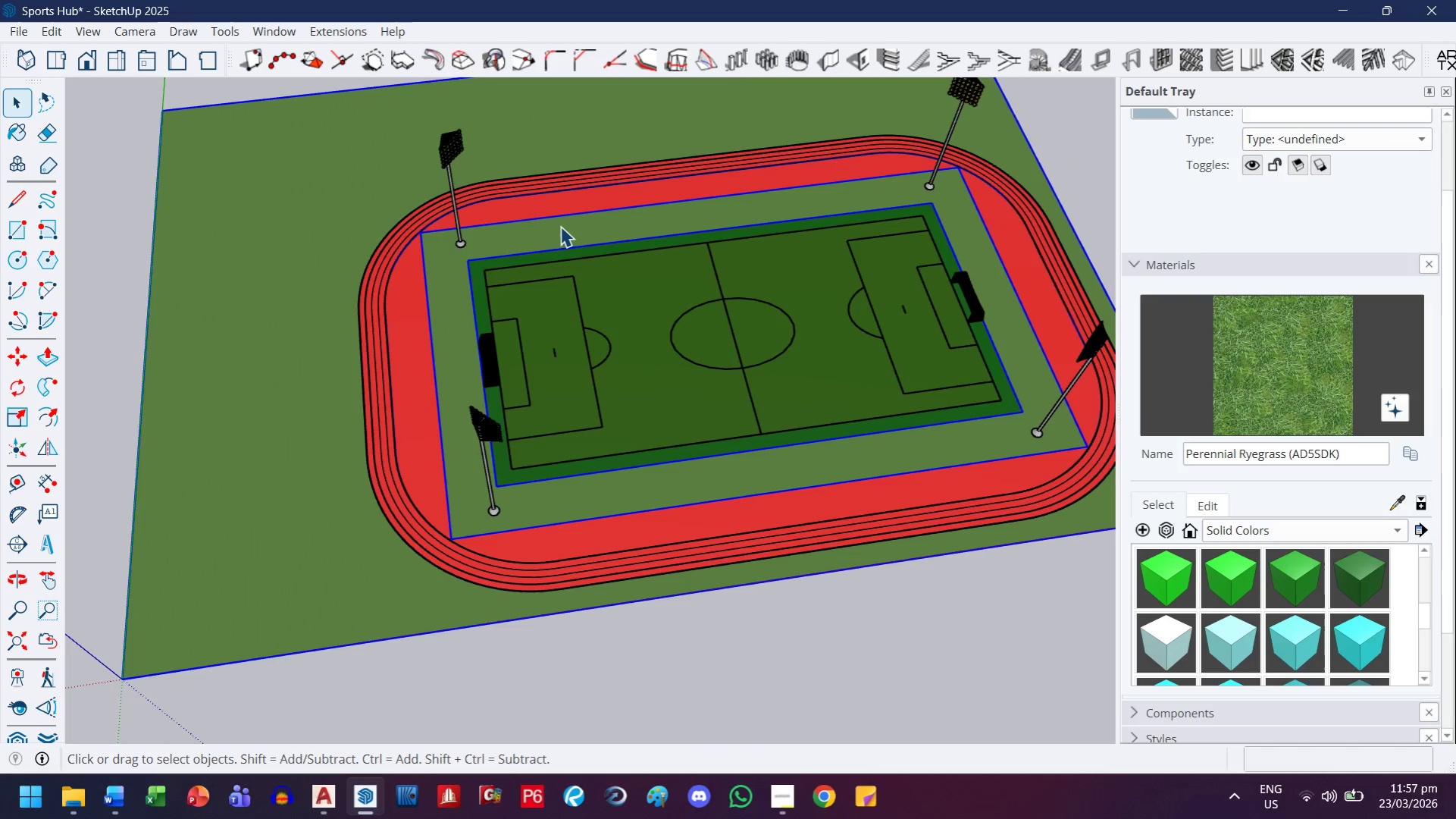 
double_click([560, 226])
 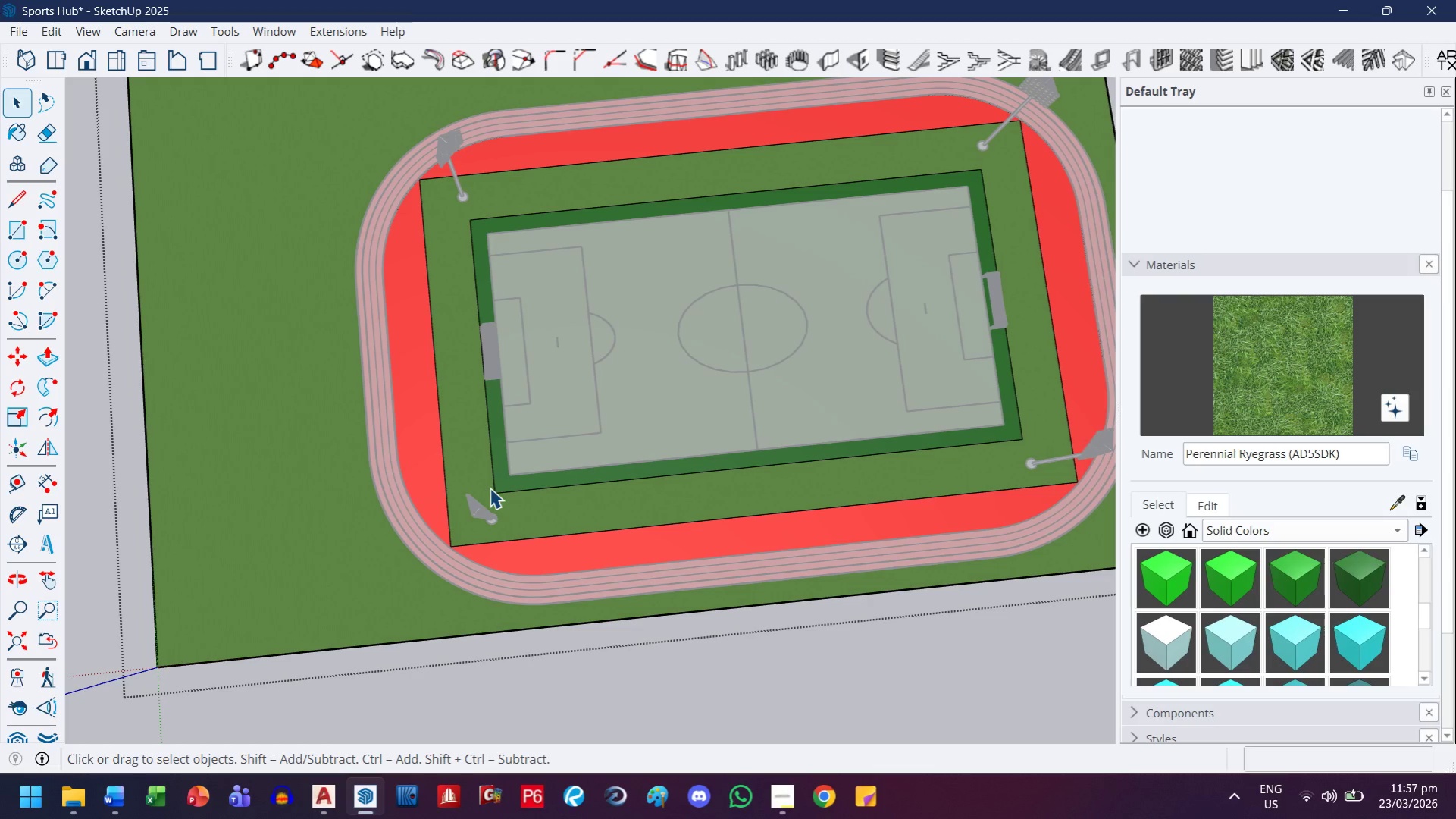 
wait(6.83)
 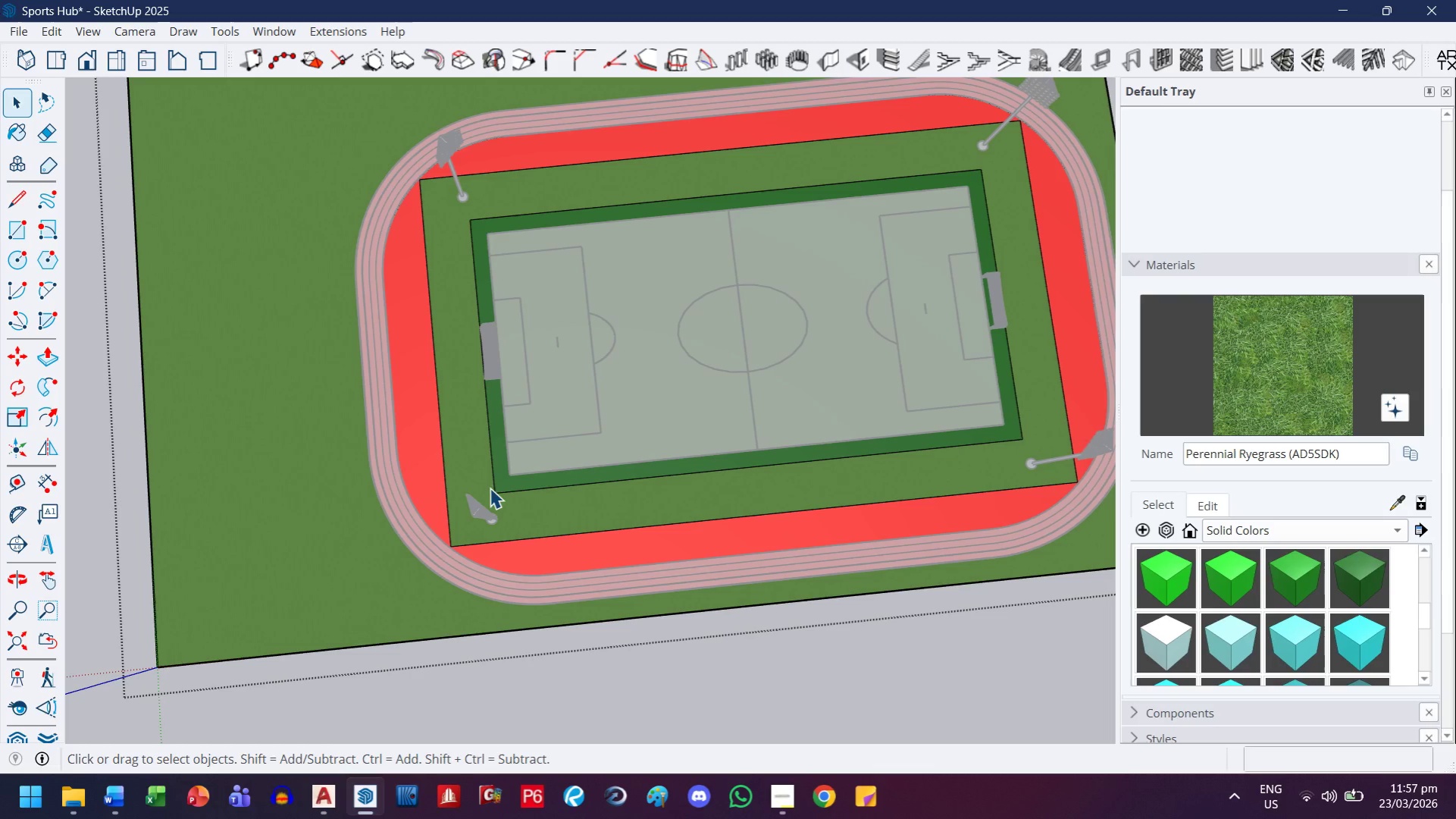 
scroll: coordinate [455, 131], scroll_direction: up, amount: 1.0
 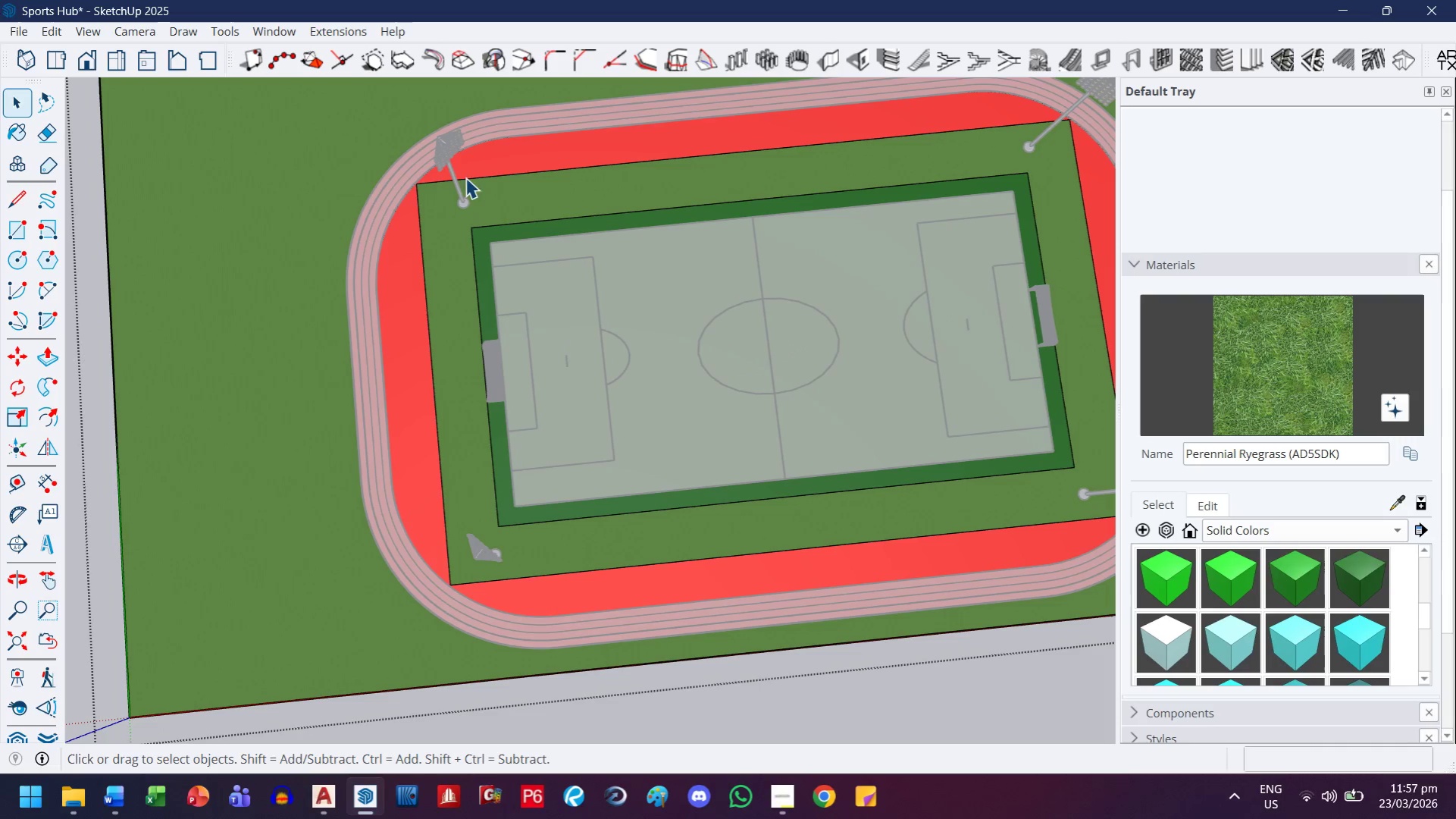 
key(Control+Z)
 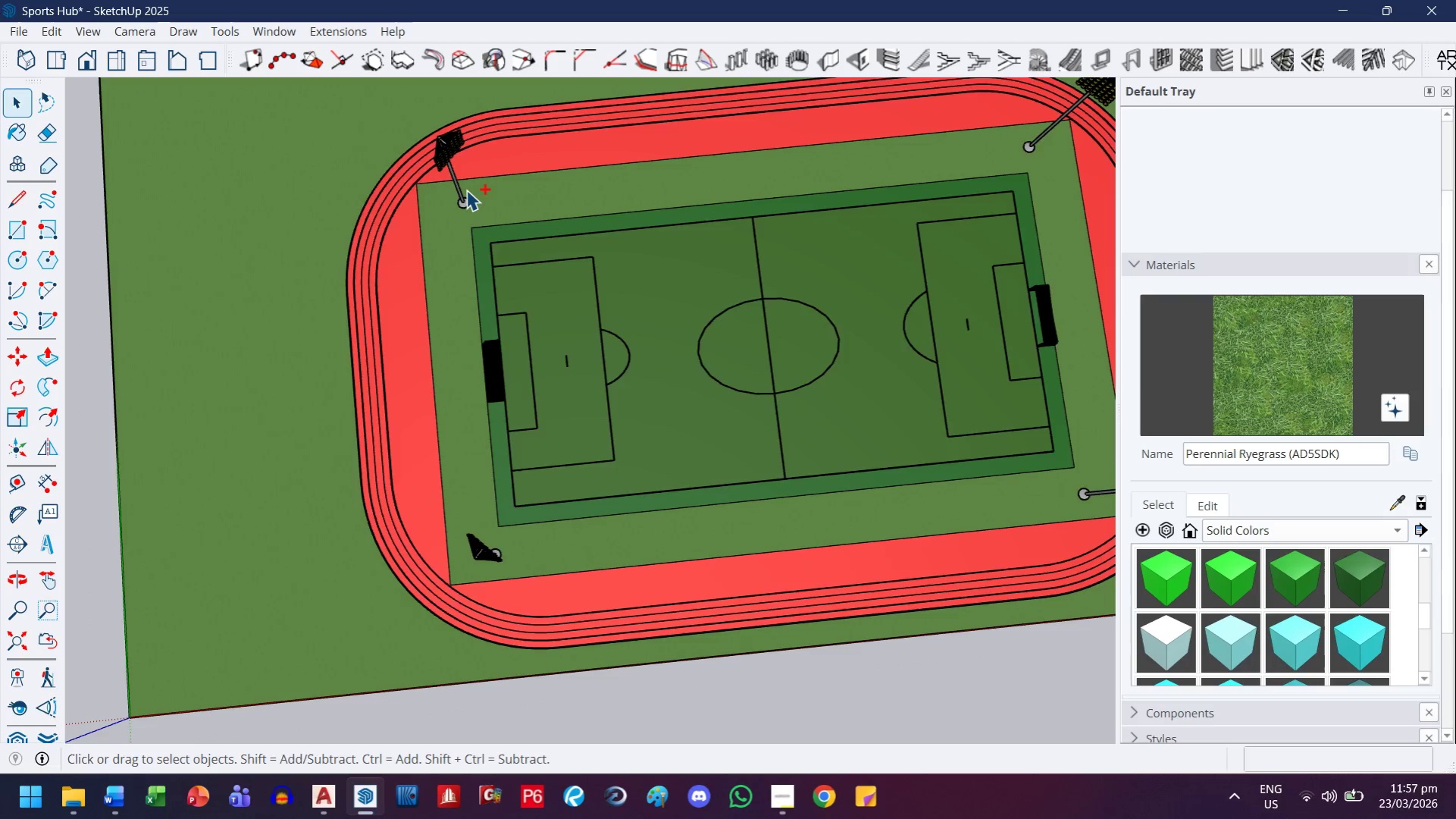 
key(Control+Z)
 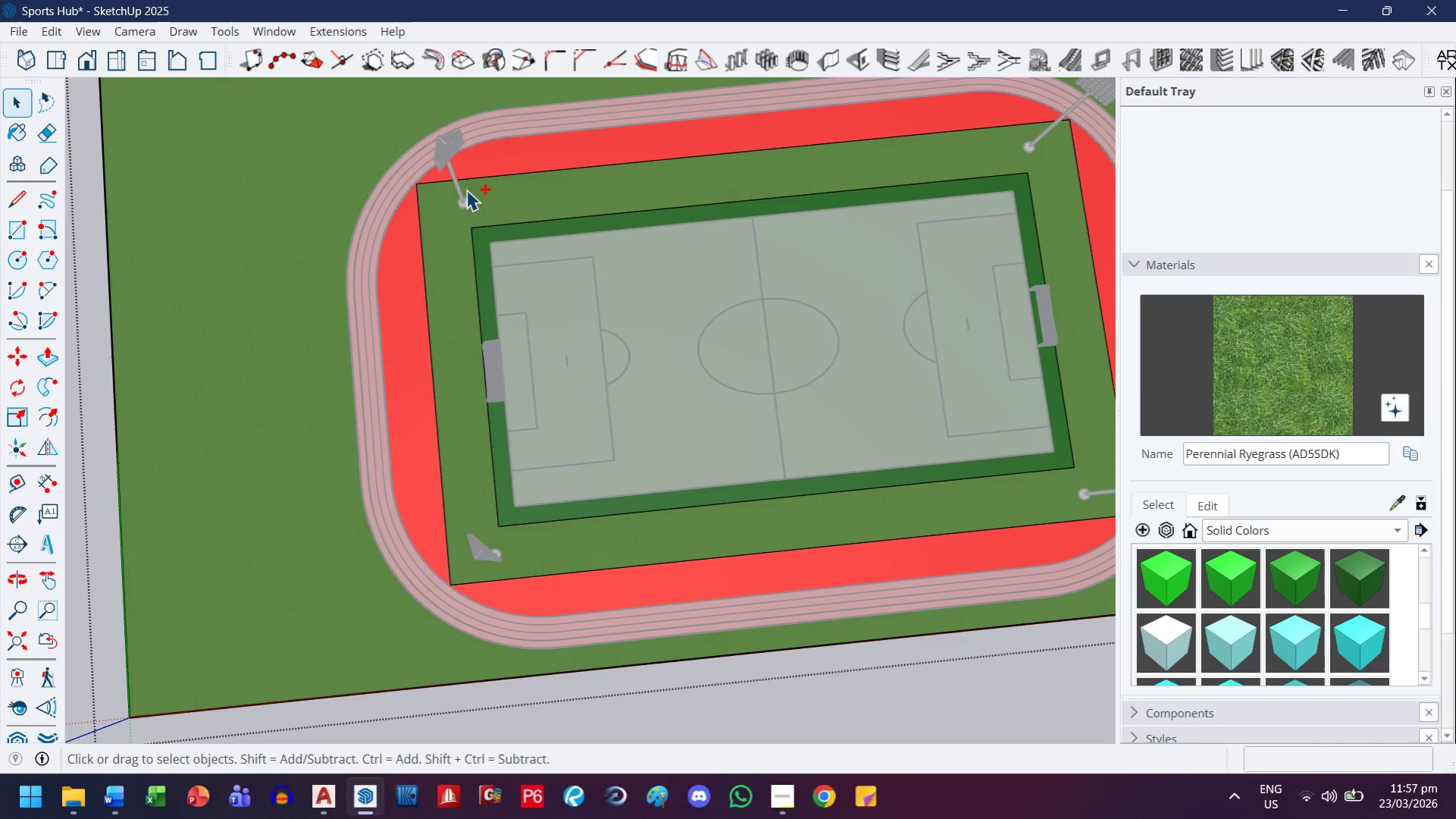 
key(Control+Z)
 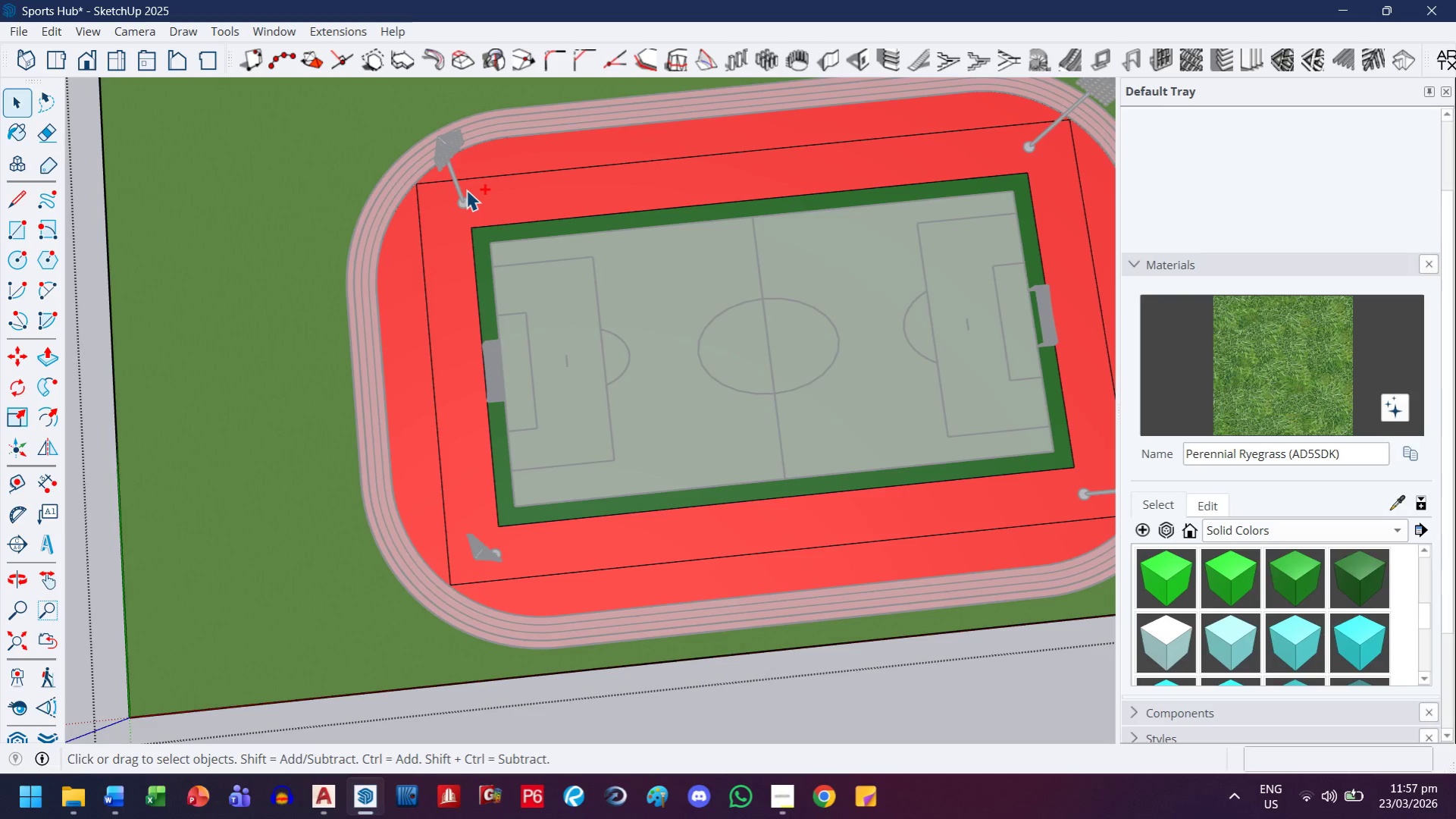 
key(Control+Z)
 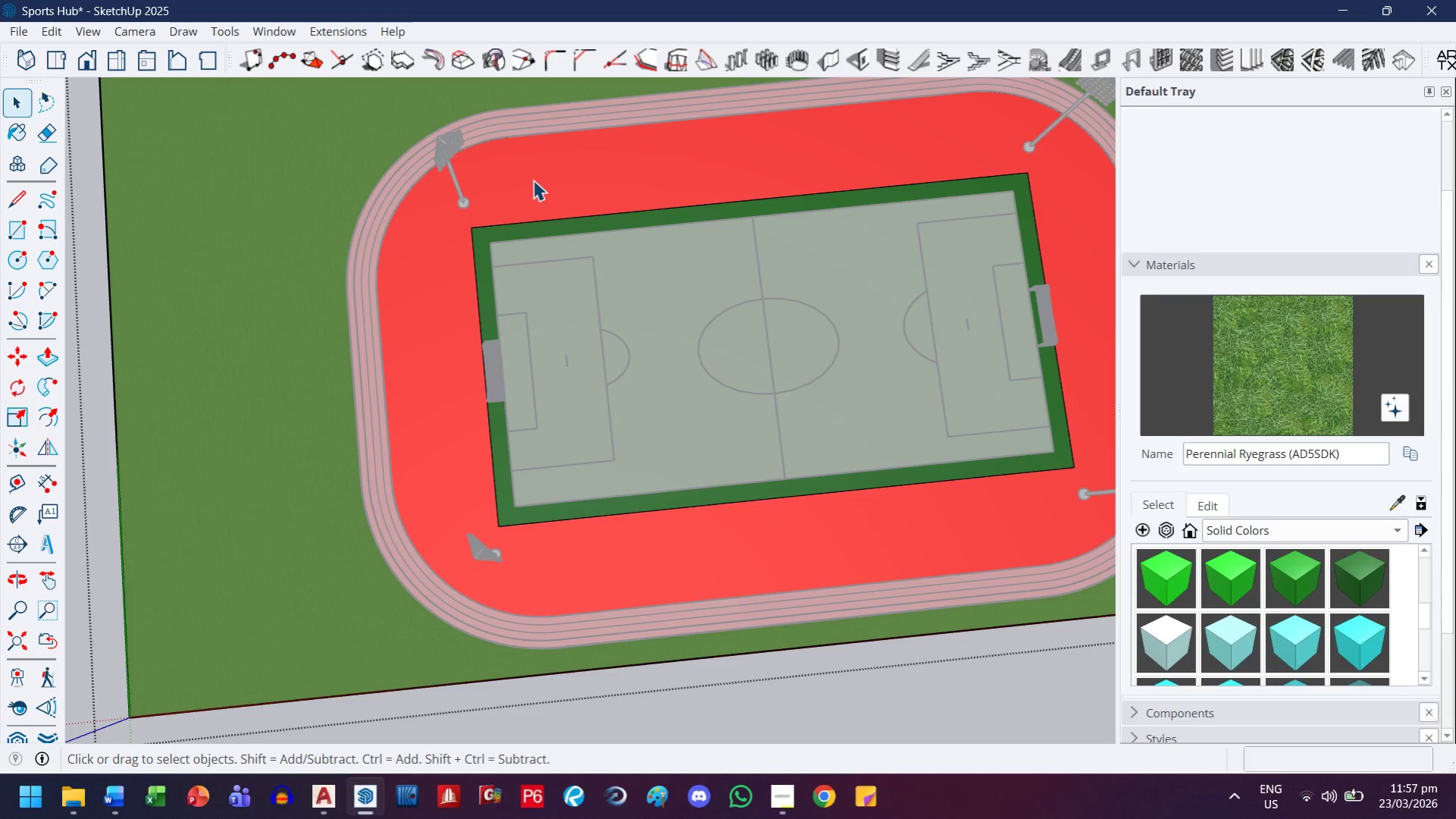 
scroll: coordinate [477, 404], scroll_direction: up, amount: 14.0
 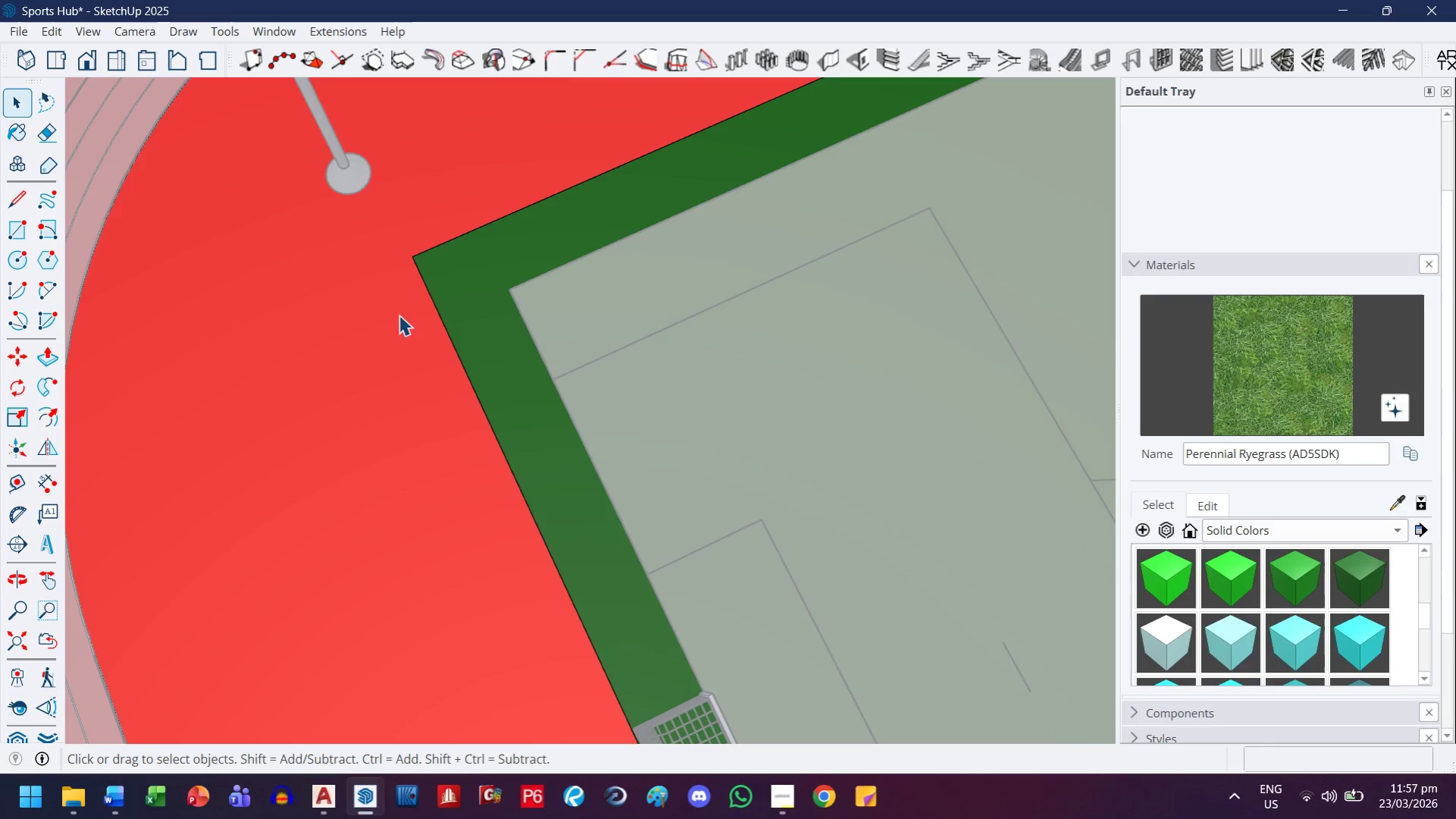 
scroll: coordinate [392, 290], scroll_direction: down, amount: 1.0
 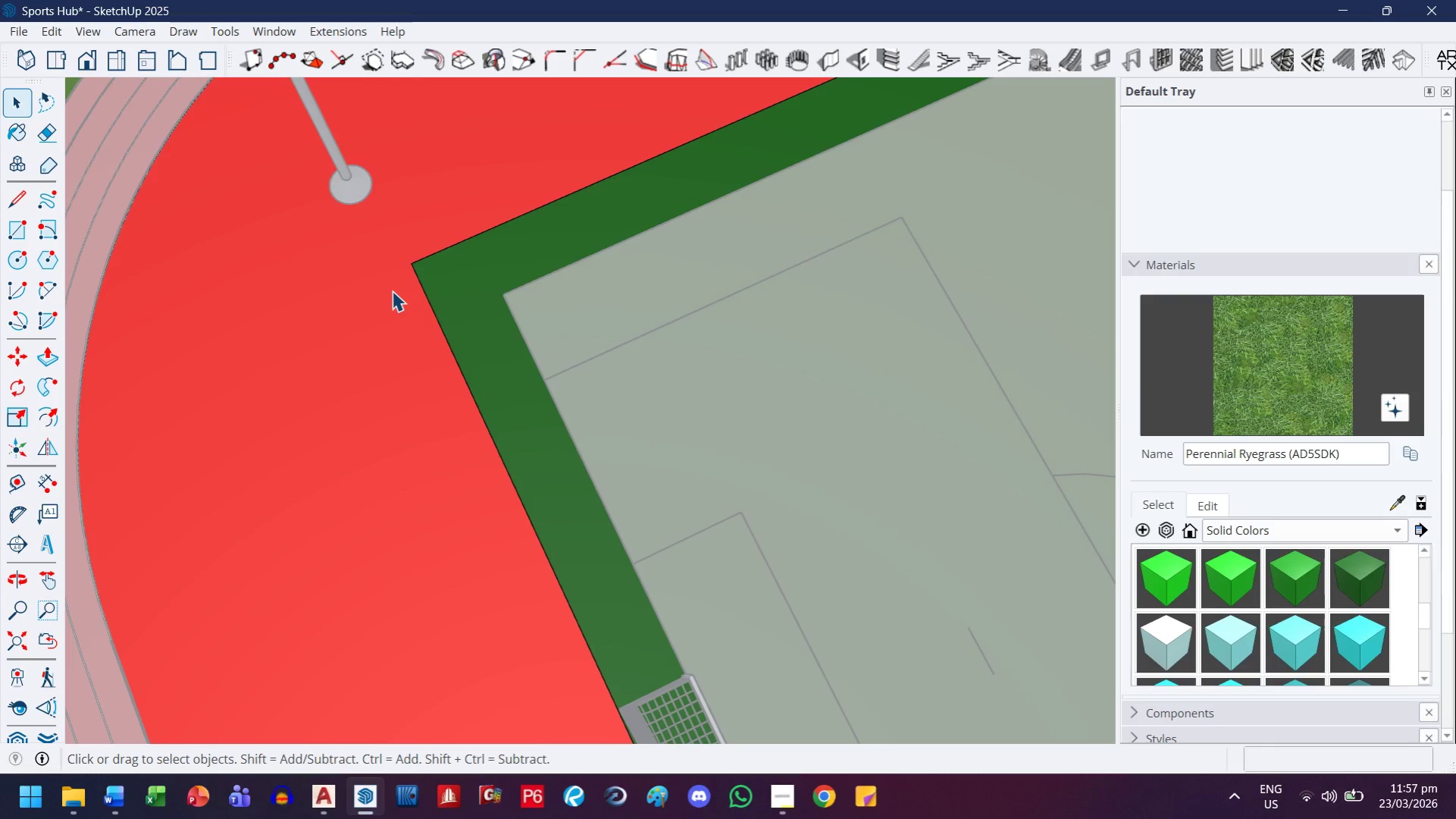 
key(L)
 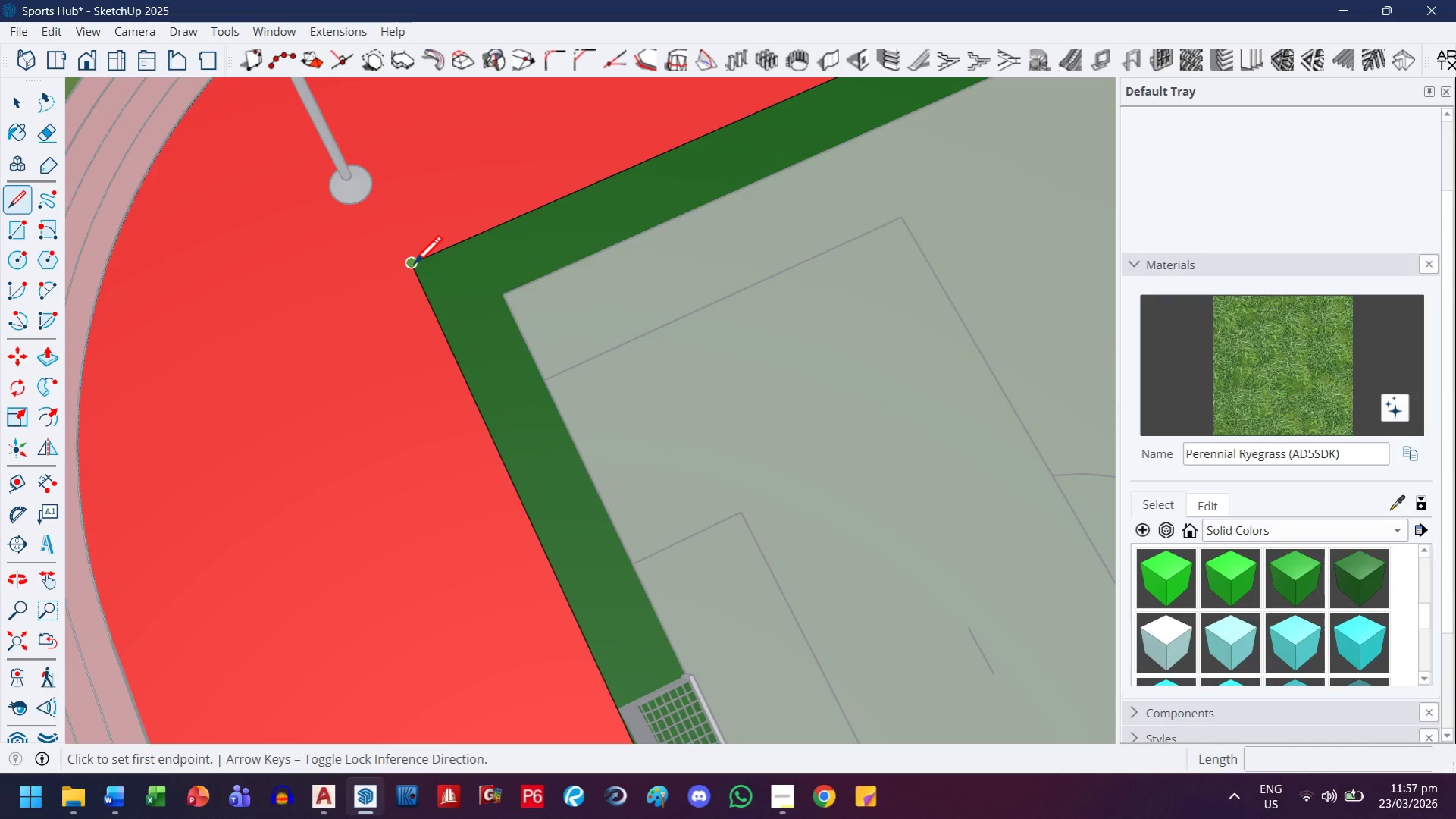 
left_click_drag(start_coordinate=[413, 266], to_coordinate=[412, 261])
 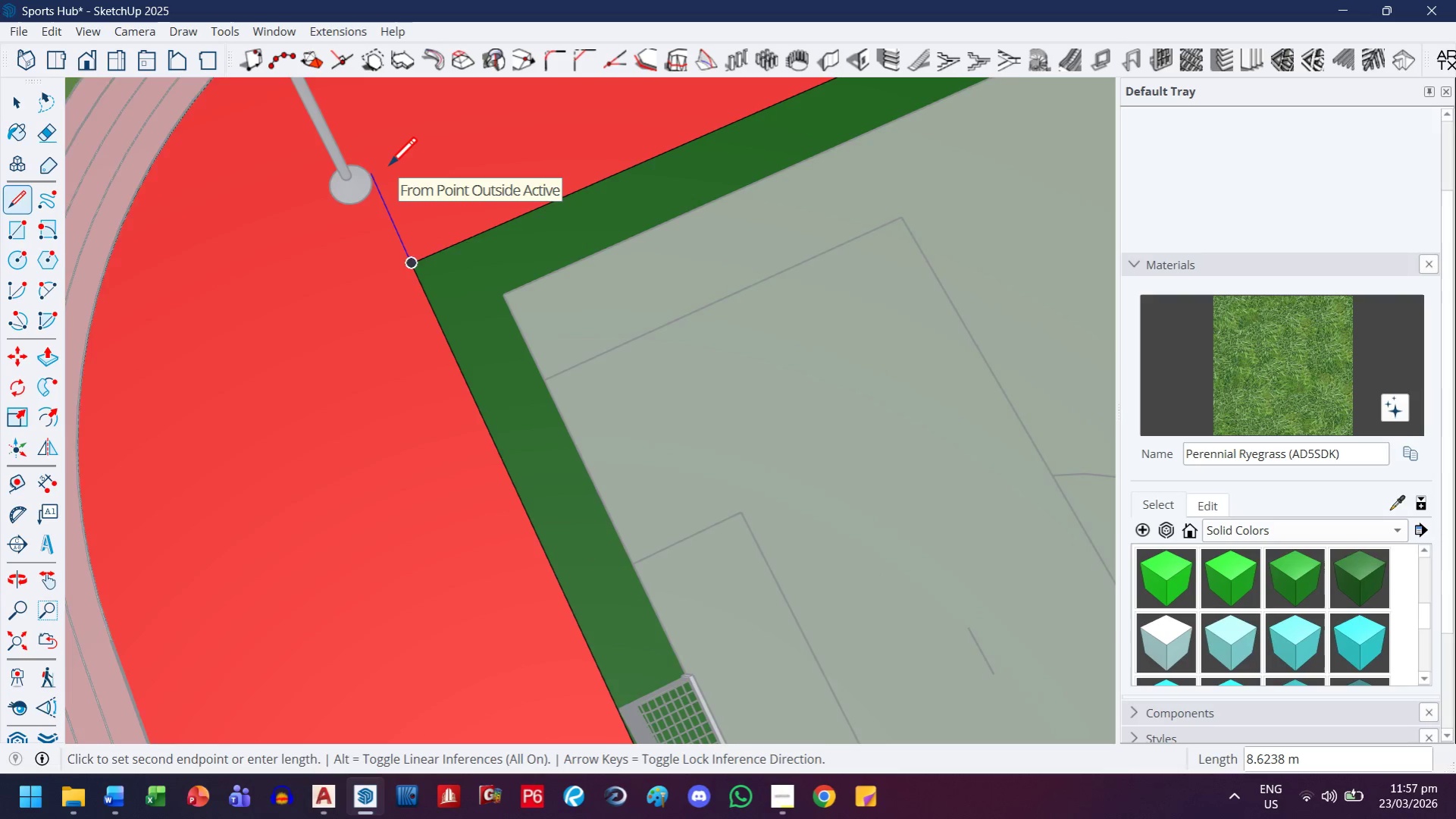 
key(H)
 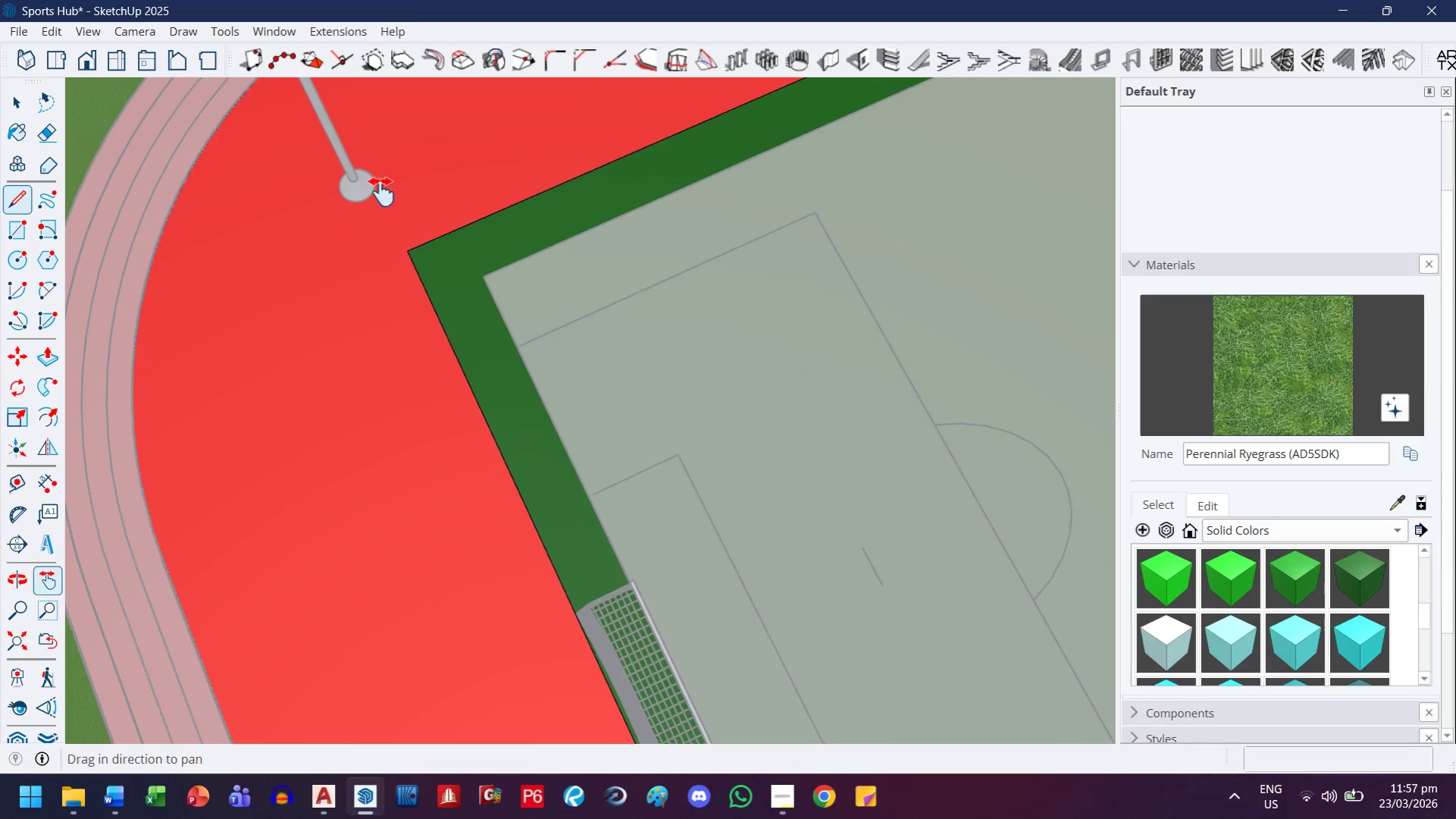 
left_click_drag(start_coordinate=[386, 163], to_coordinate=[399, 520])
 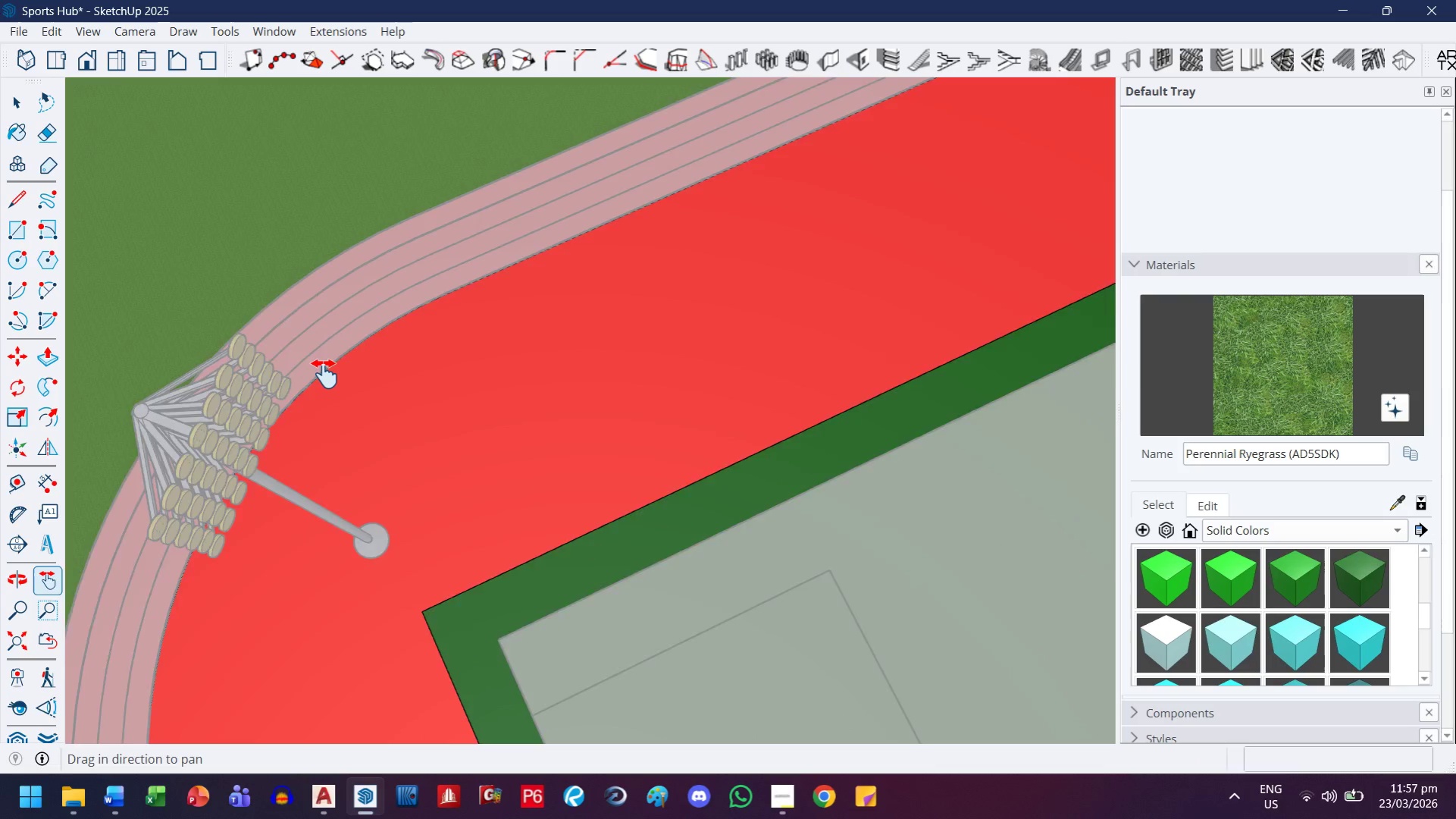 
scroll: coordinate [388, 168], scroll_direction: down, amount: 2.0
 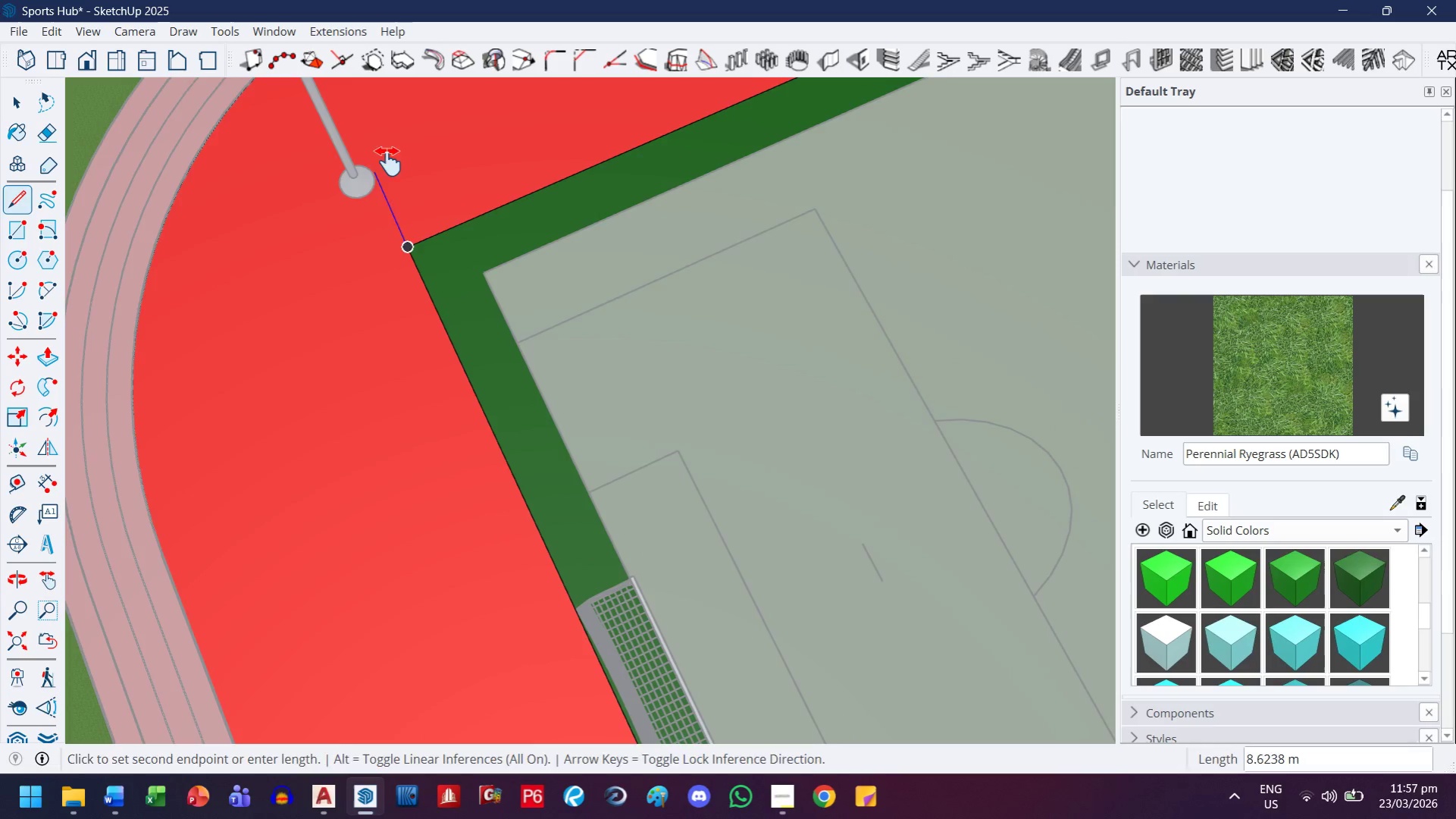 
key(Escape)
 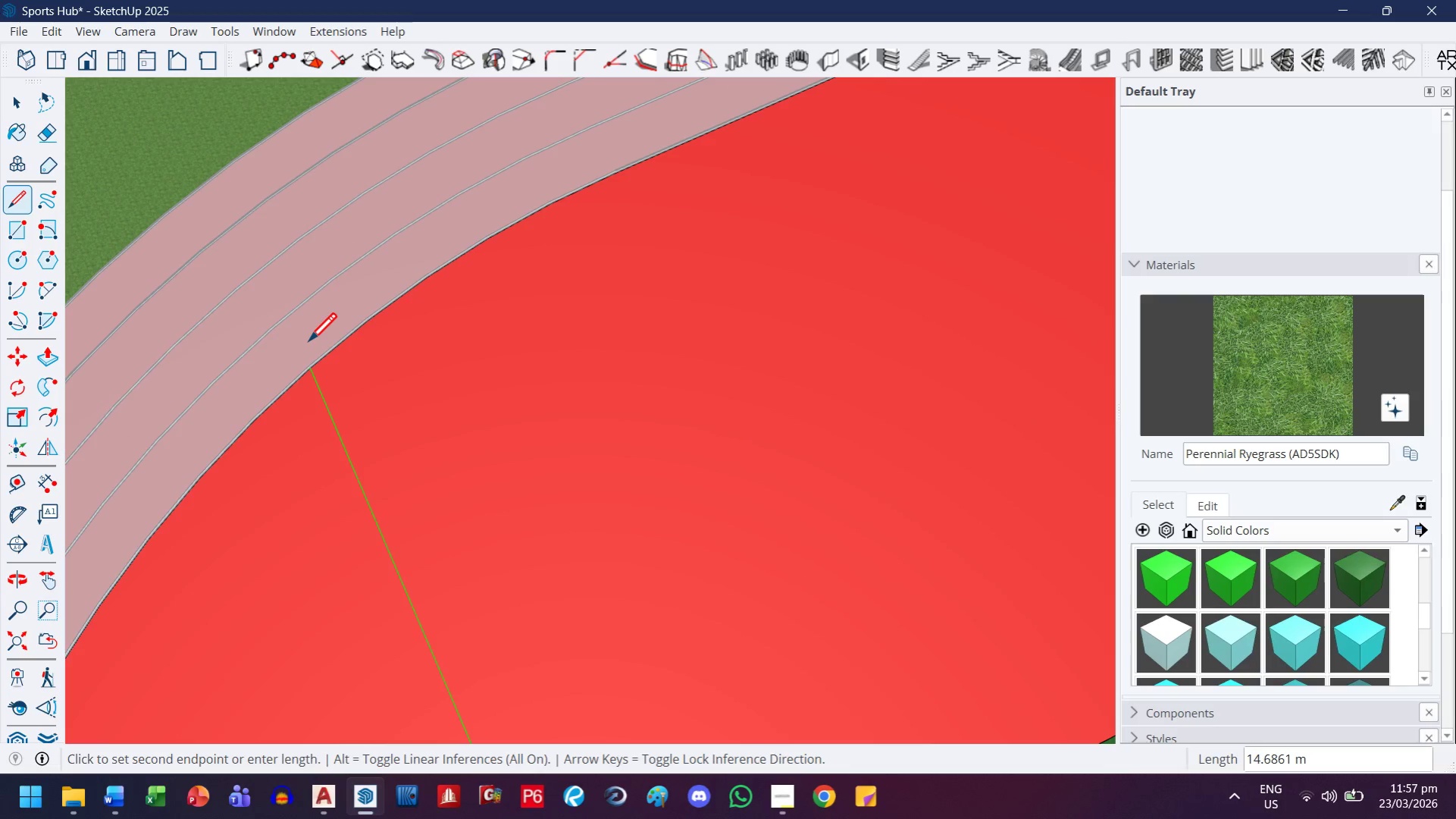 
scroll: coordinate [330, 386], scroll_direction: up, amount: 9.0
 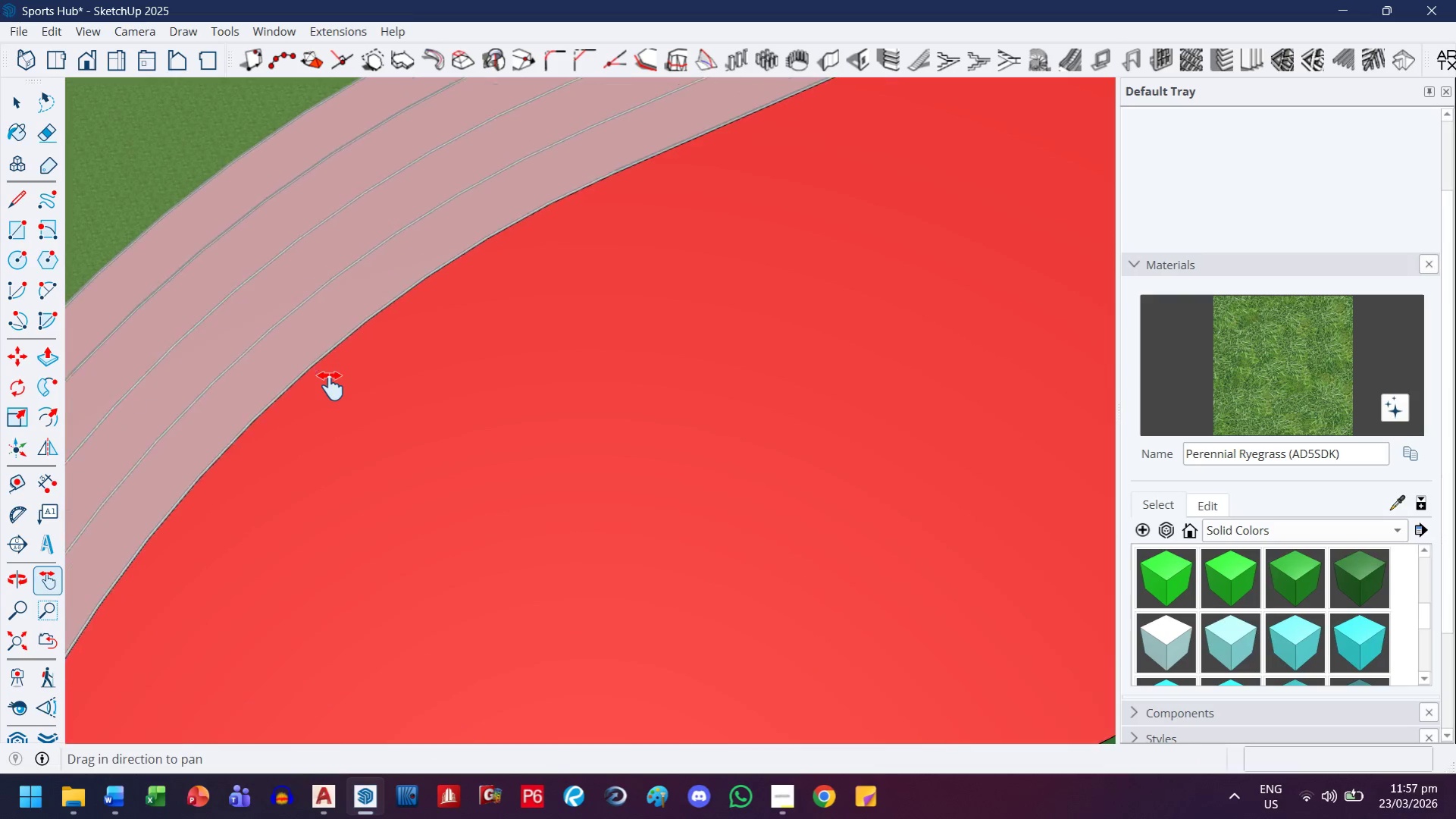 
left_click([302, 332])
 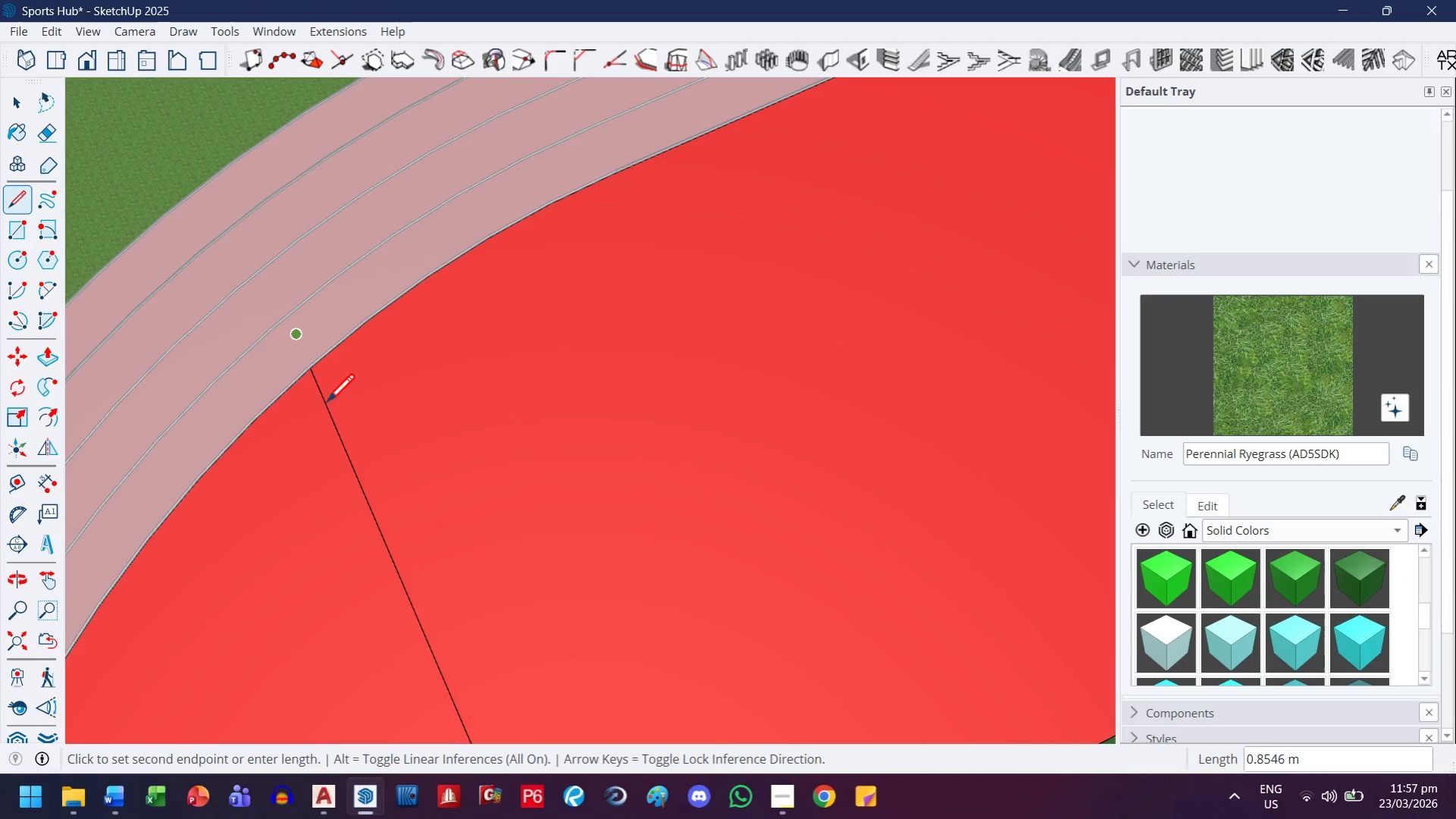 
key(Control+ControlLeft)
 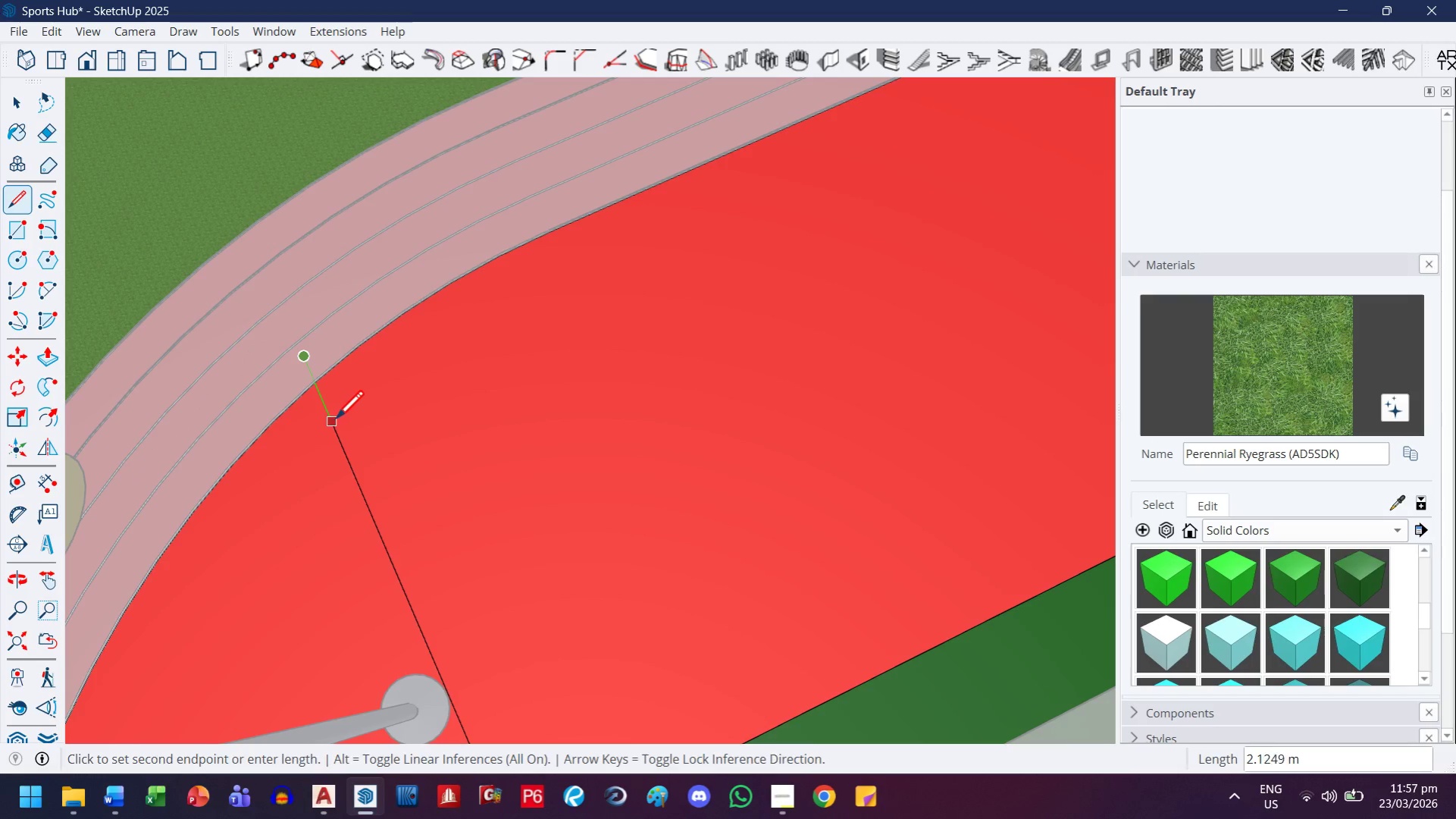 
scroll: coordinate [328, 428], scroll_direction: down, amount: 4.0
 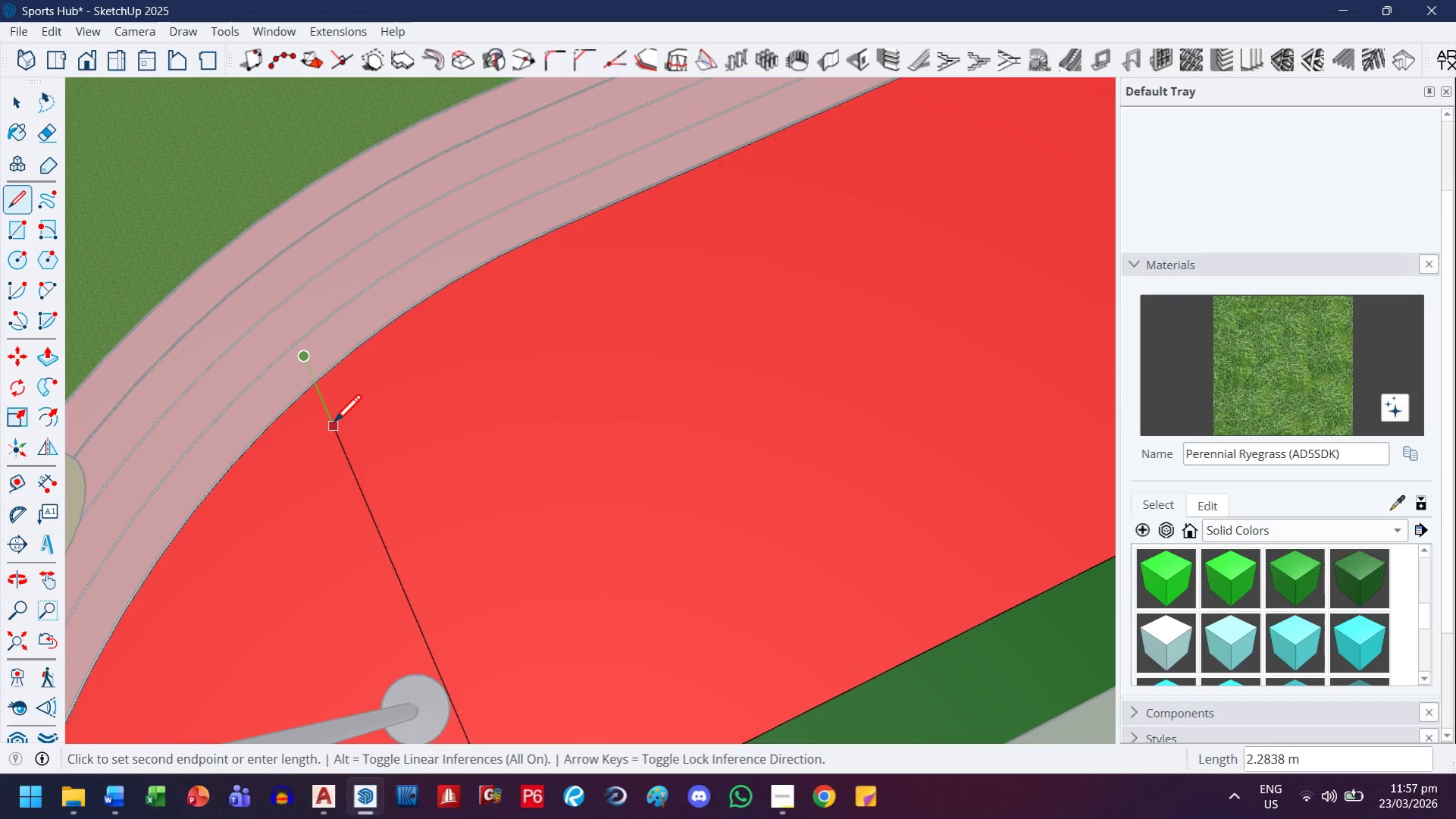 
key(Control+Z)
 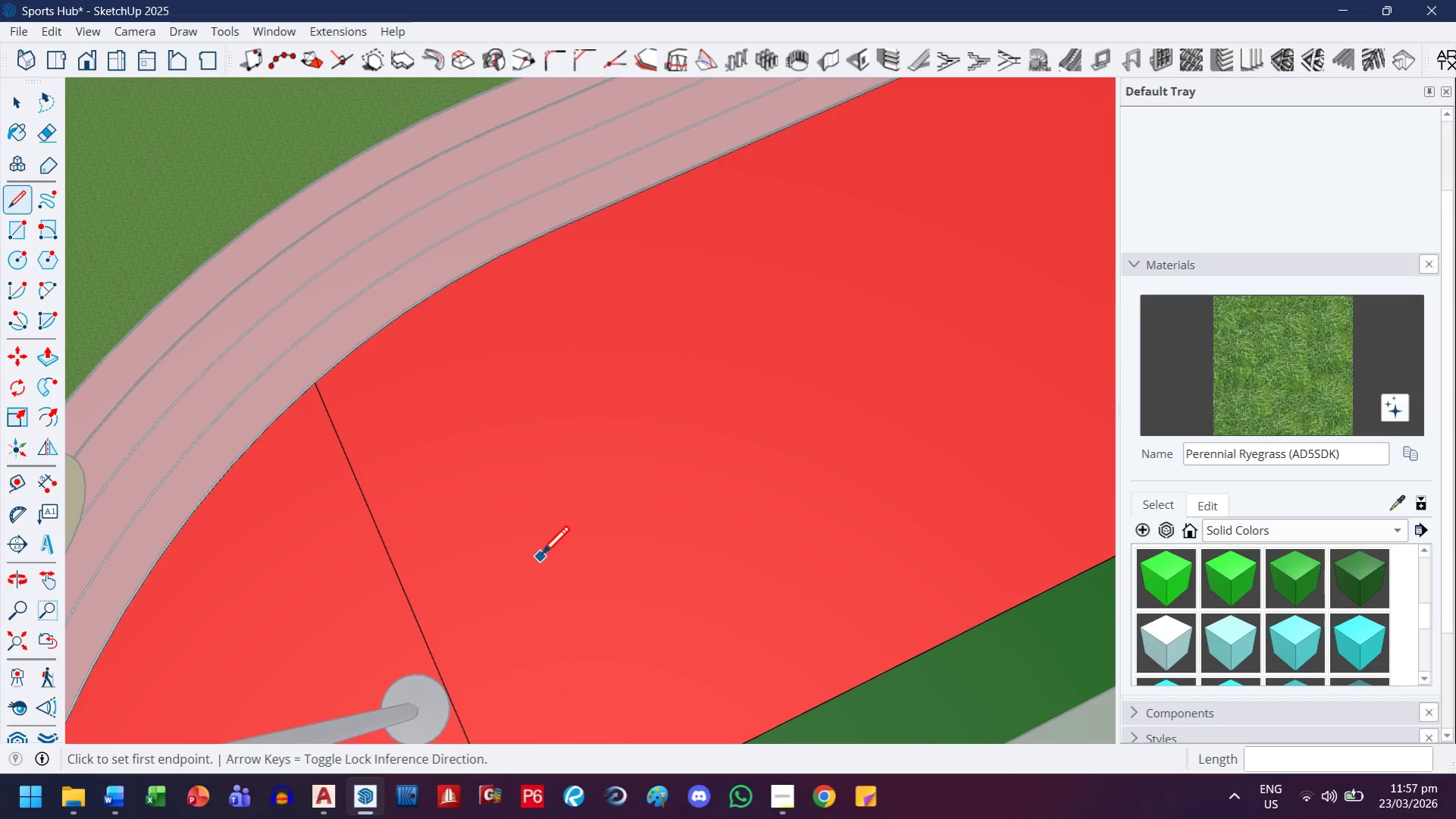 
key(Control+ControlLeft)
 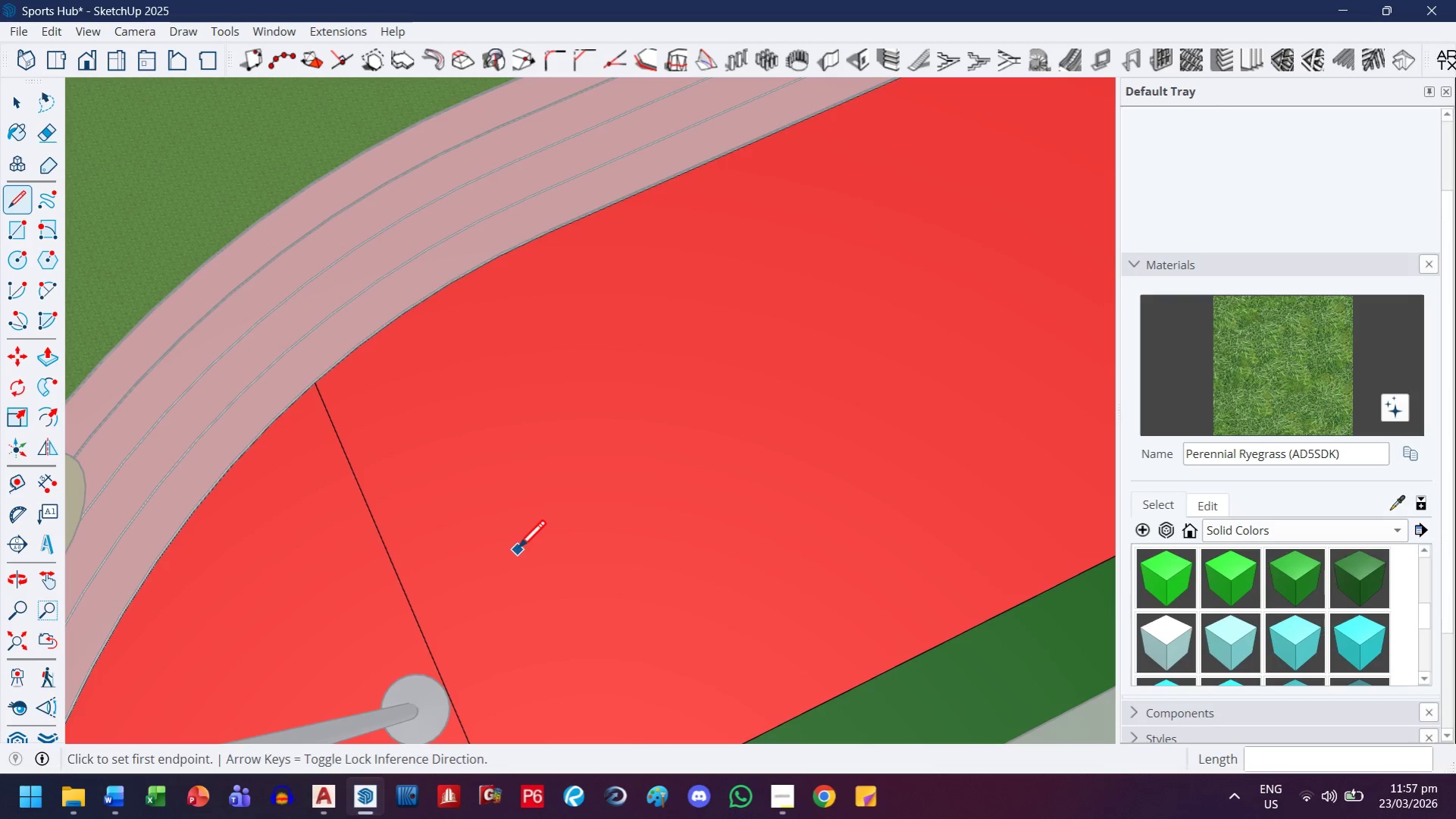 
key(Control+Z)
 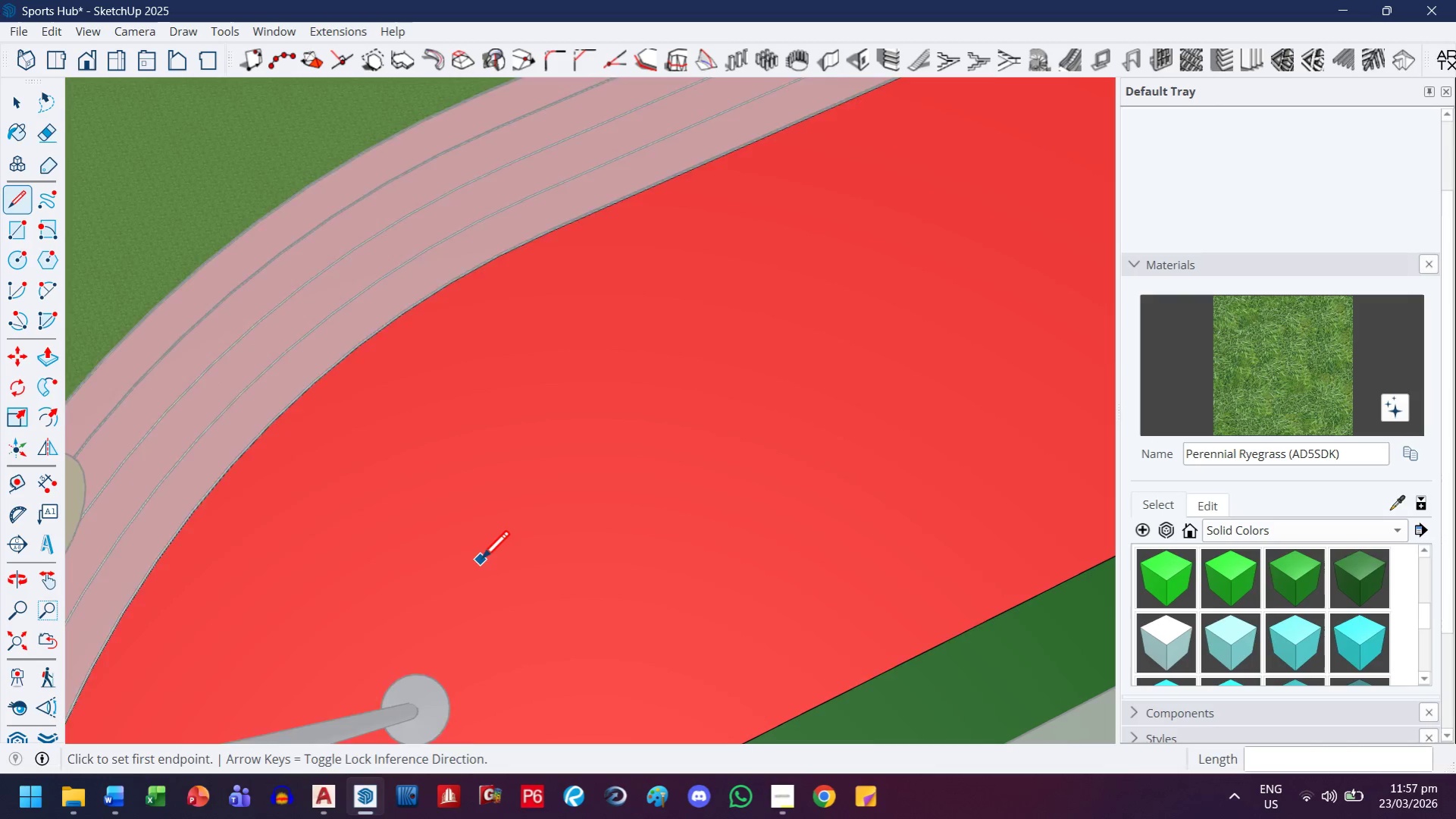 
key(H)
 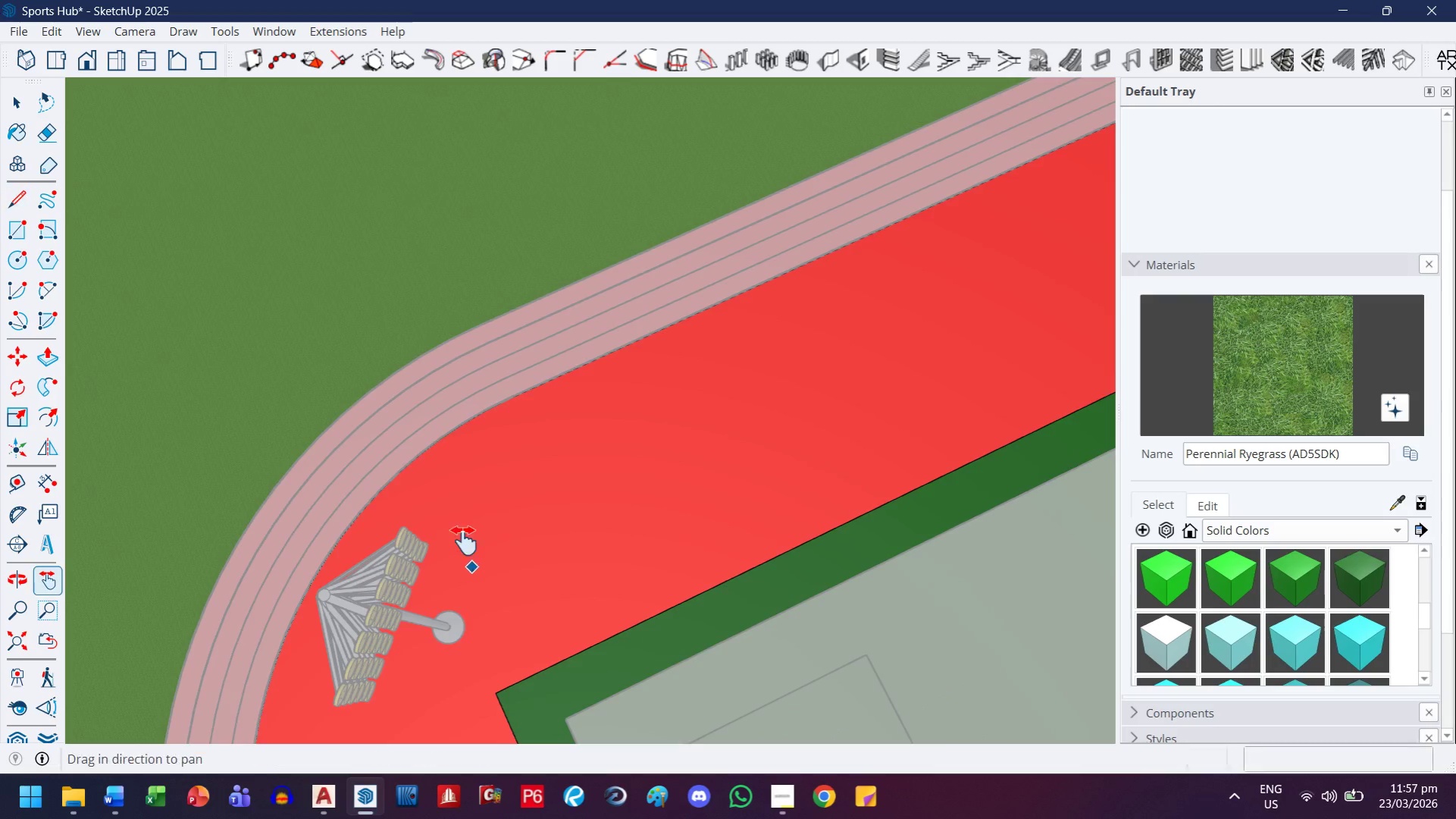 
left_click_drag(start_coordinate=[472, 570], to_coordinate=[443, 312])
 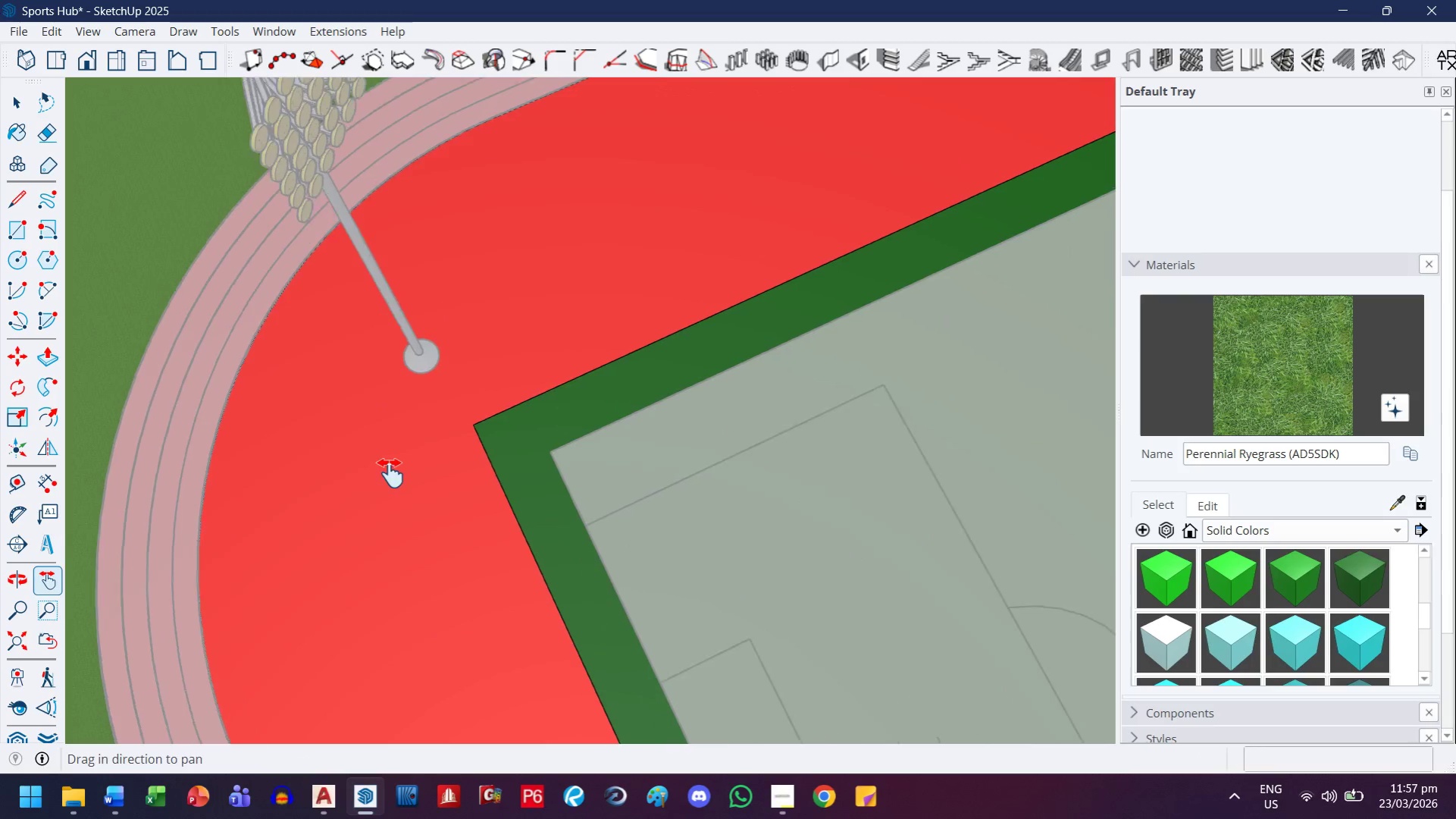 
scroll: coordinate [474, 554], scroll_direction: down, amount: 8.0
 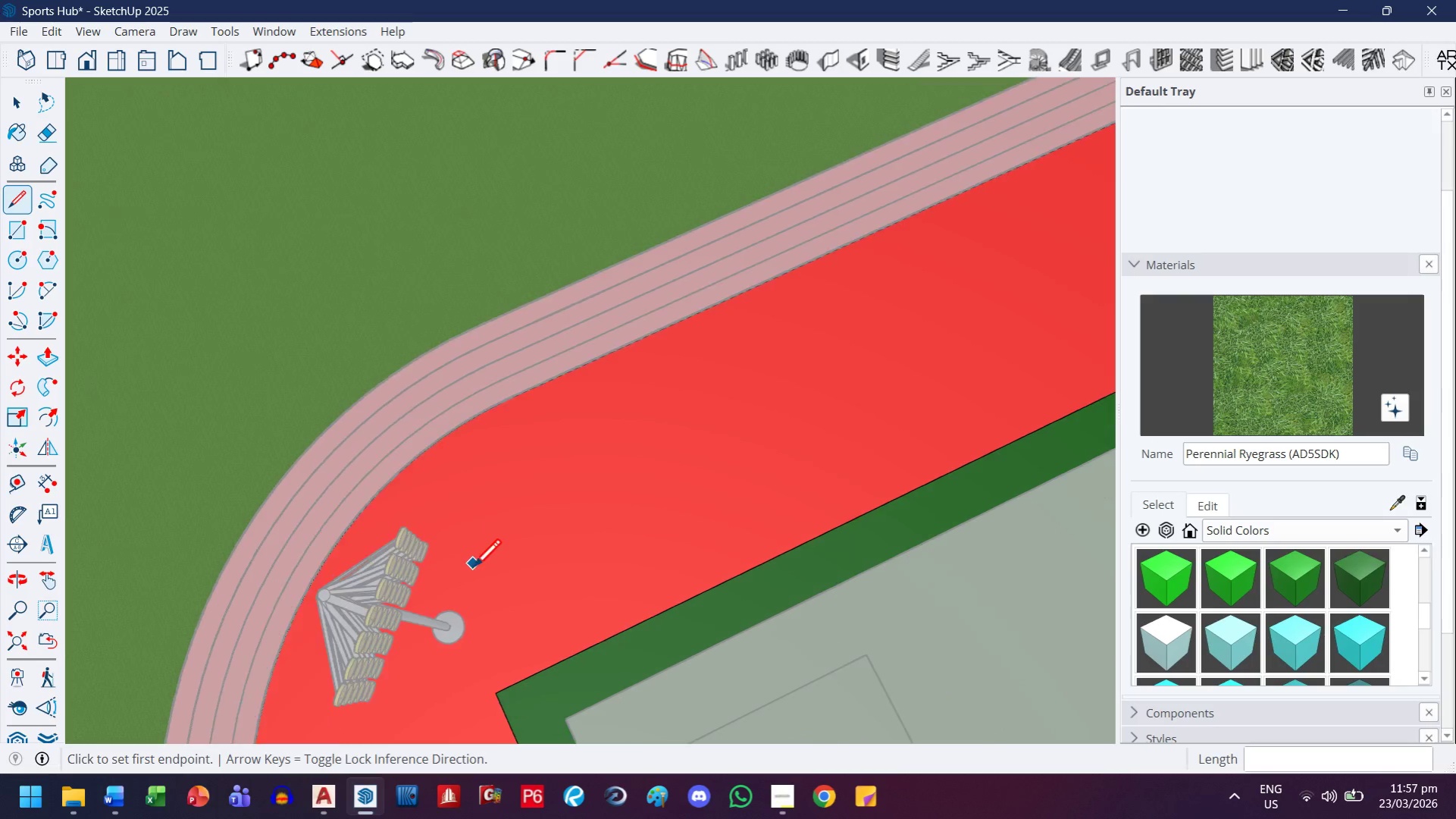 
key(Escape)
 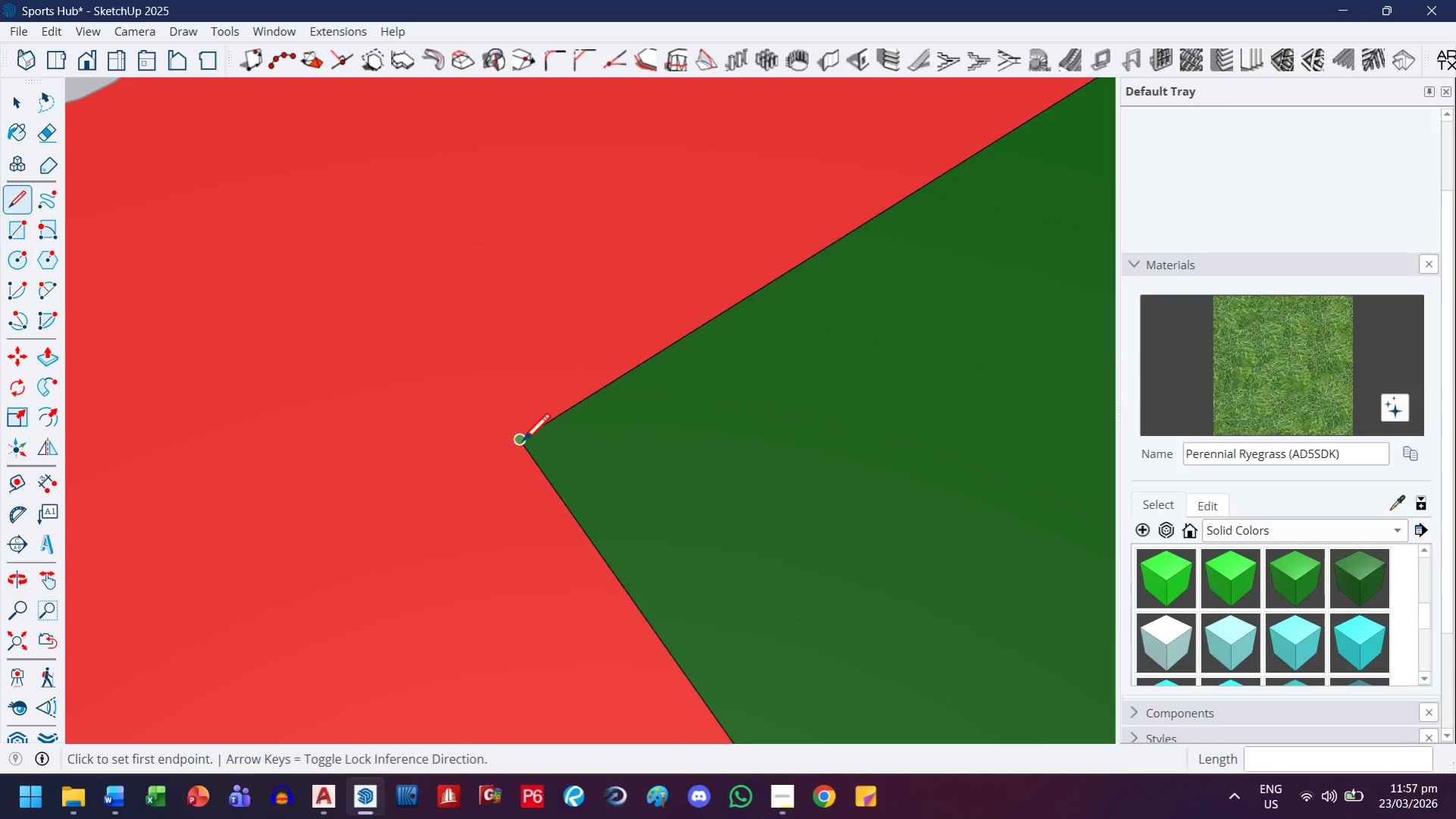 
scroll: coordinate [514, 433], scroll_direction: up, amount: 22.0
 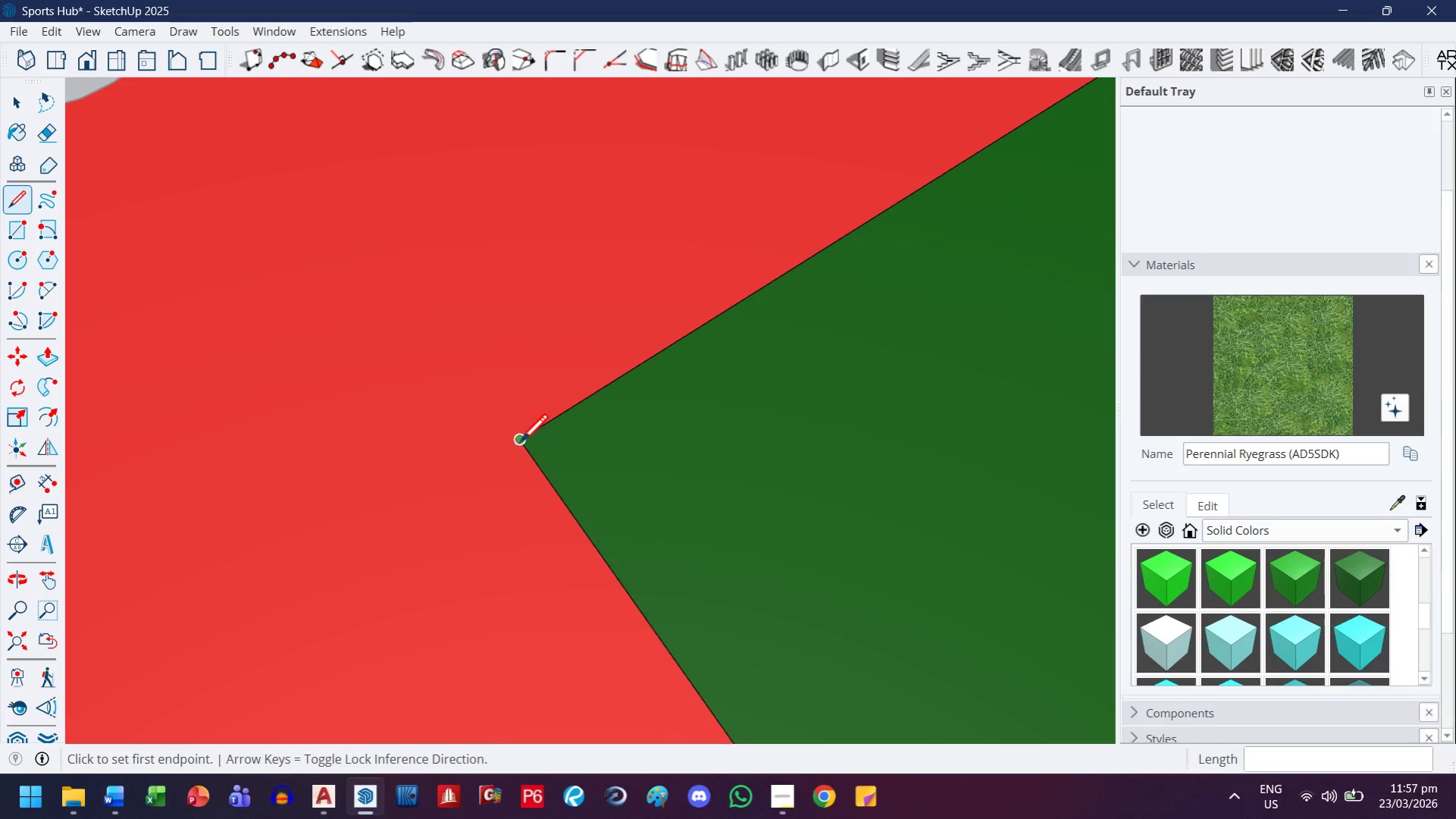 
left_click_drag(start_coordinate=[528, 444], to_coordinate=[527, 439])
 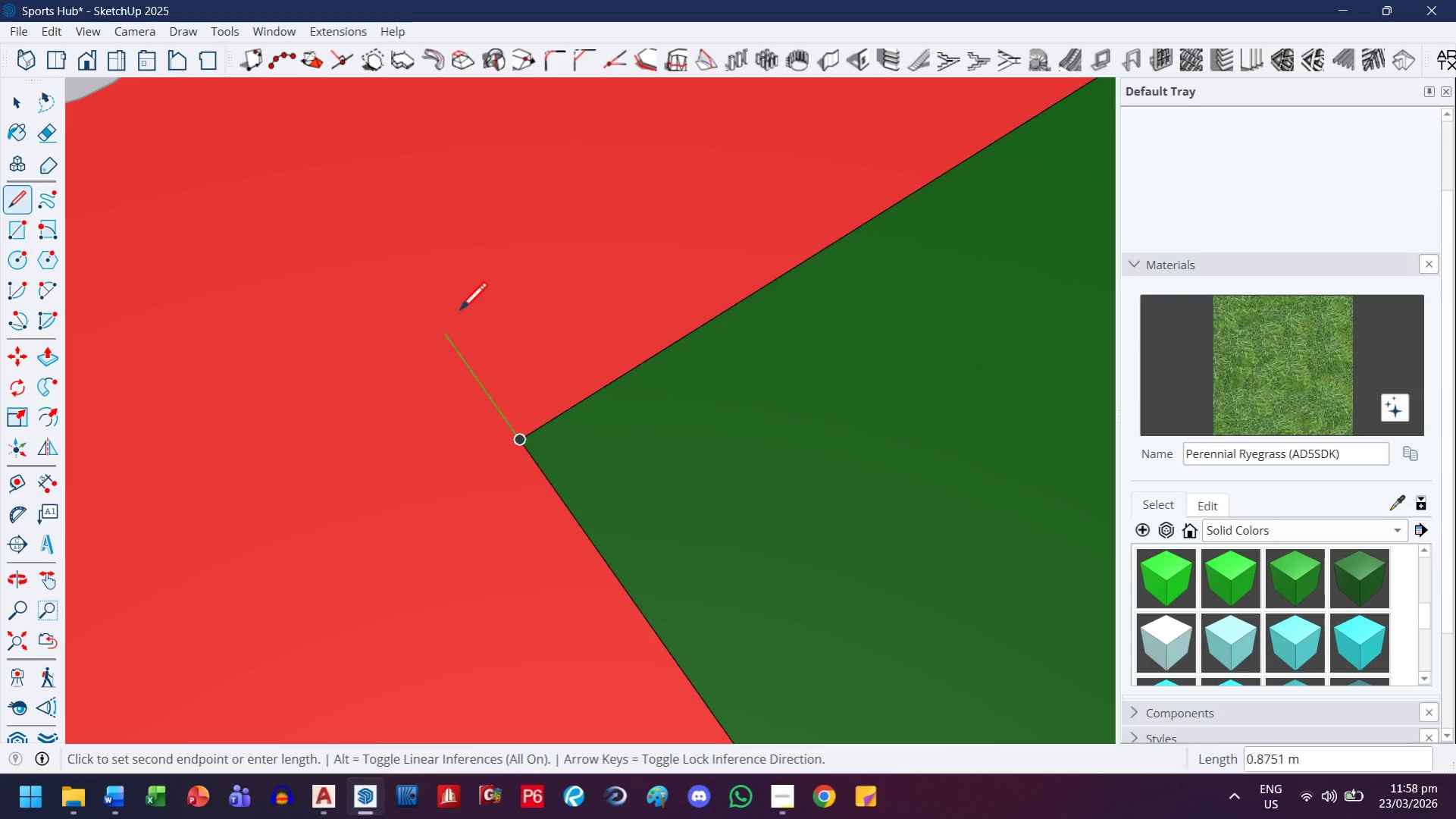 
key(ArrowLeft)
 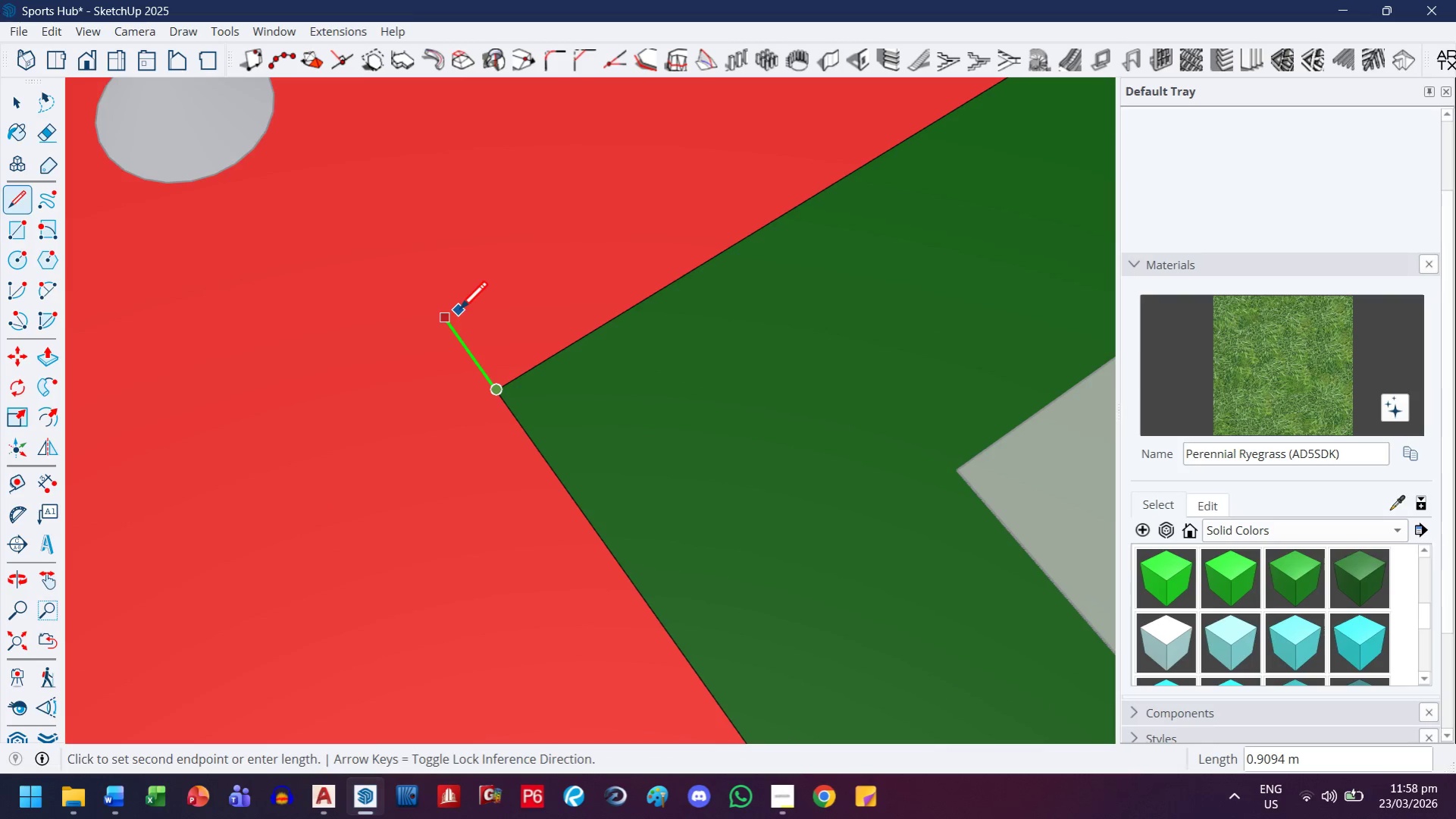 
scroll: coordinate [459, 312], scroll_direction: down, amount: 5.0
 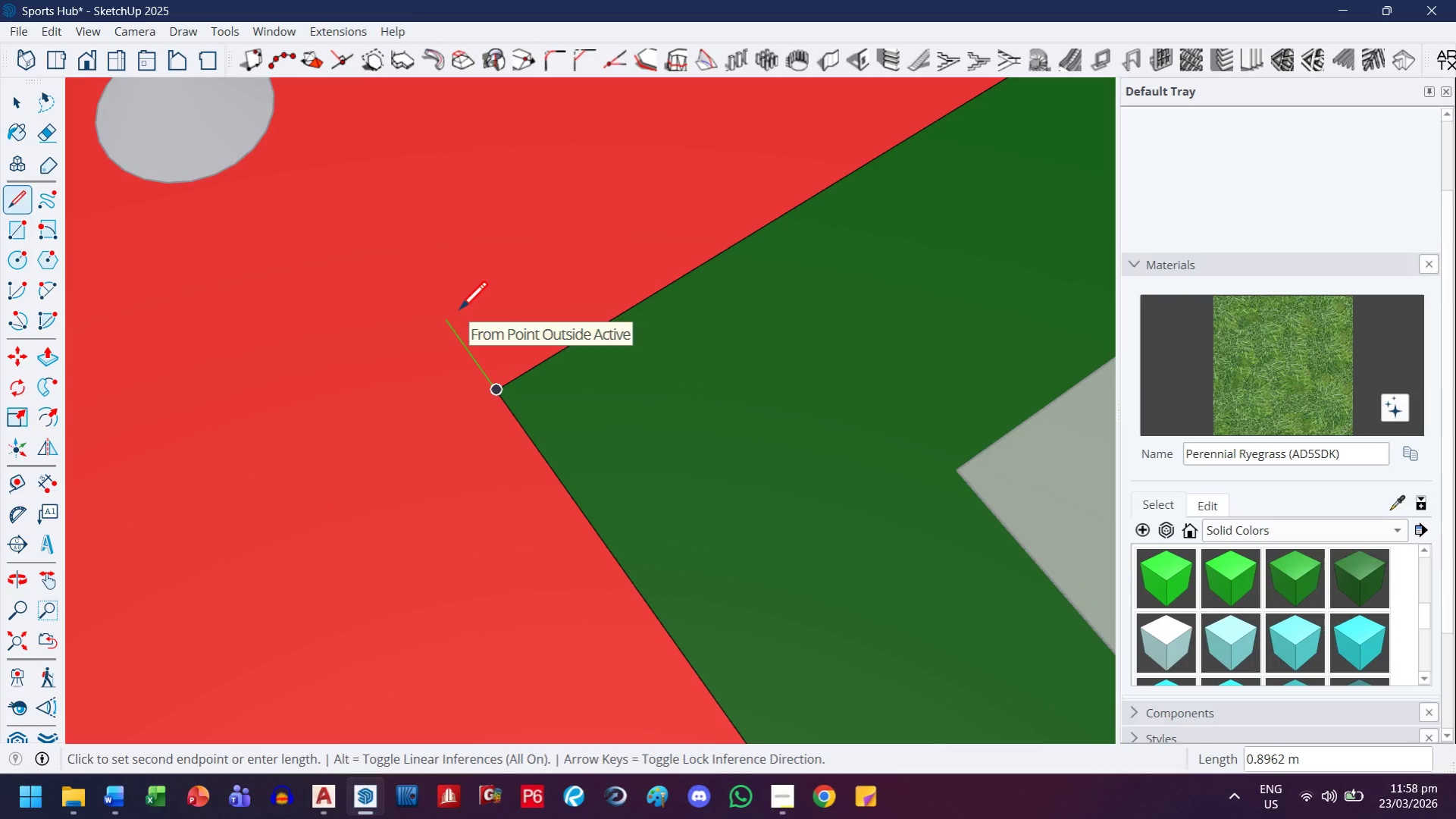 
key(H)
 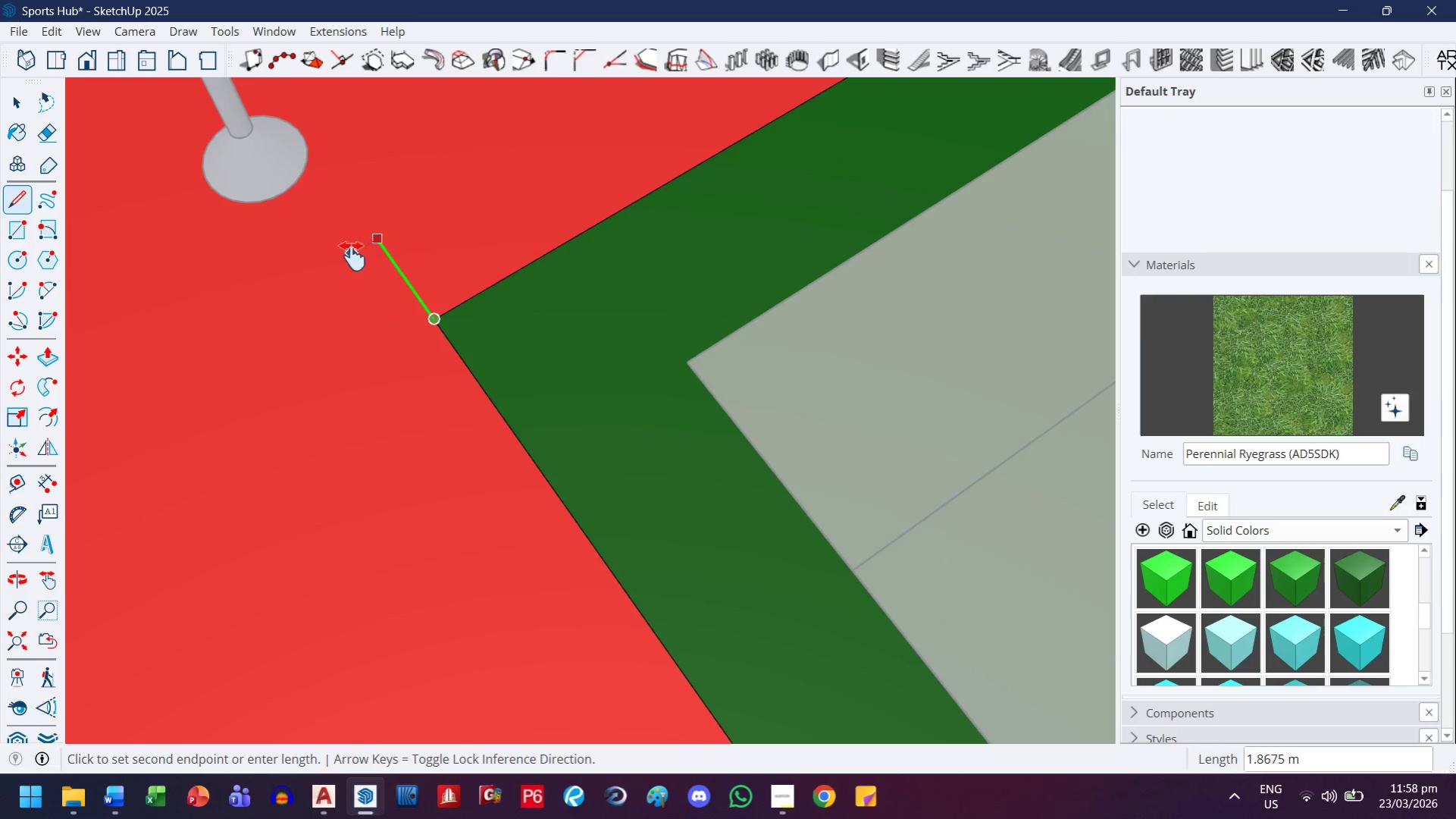 
left_click_drag(start_coordinate=[352, 256], to_coordinate=[540, 701])
 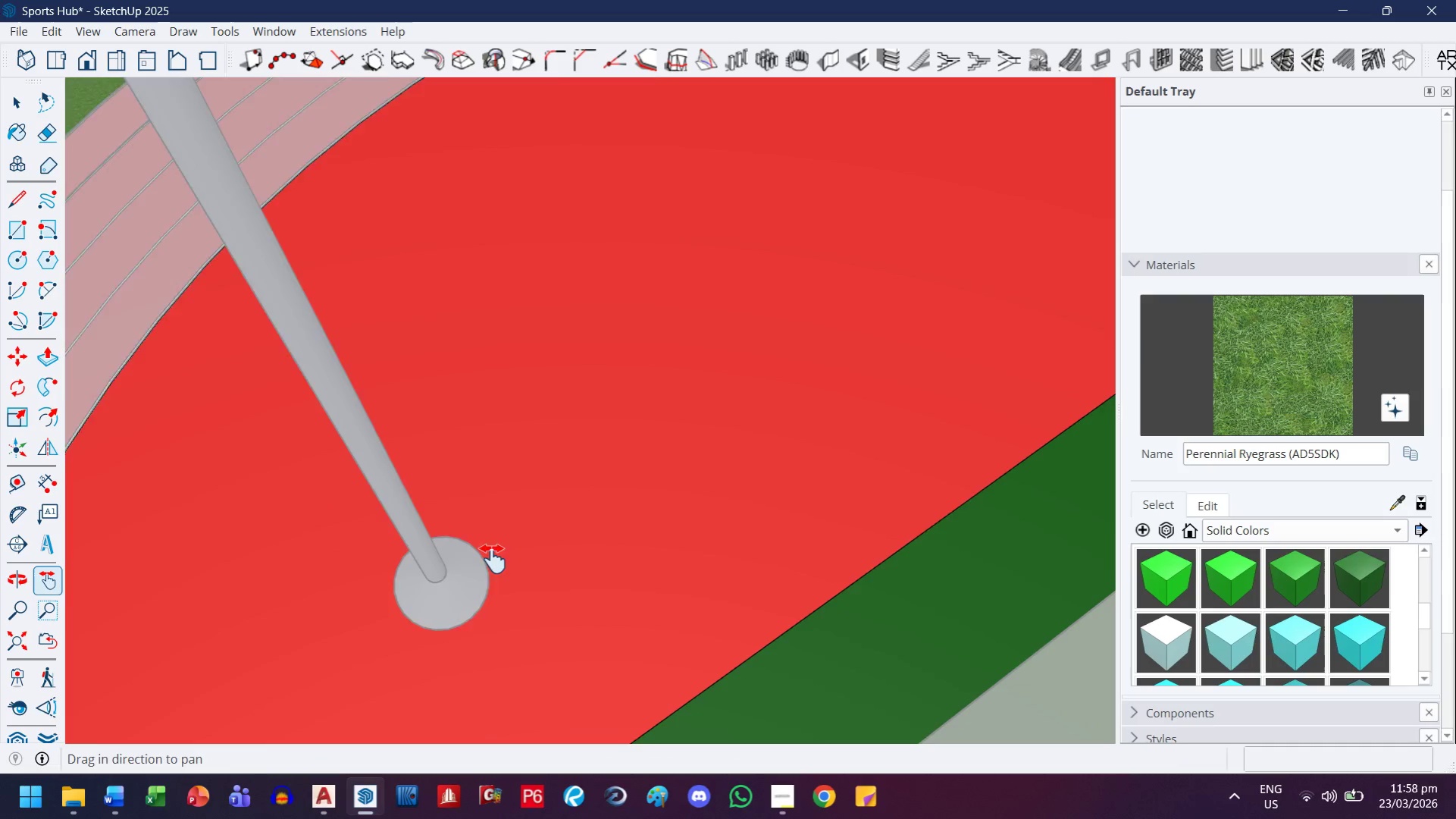 
scroll: coordinate [352, 242], scroll_direction: down, amount: 10.0
 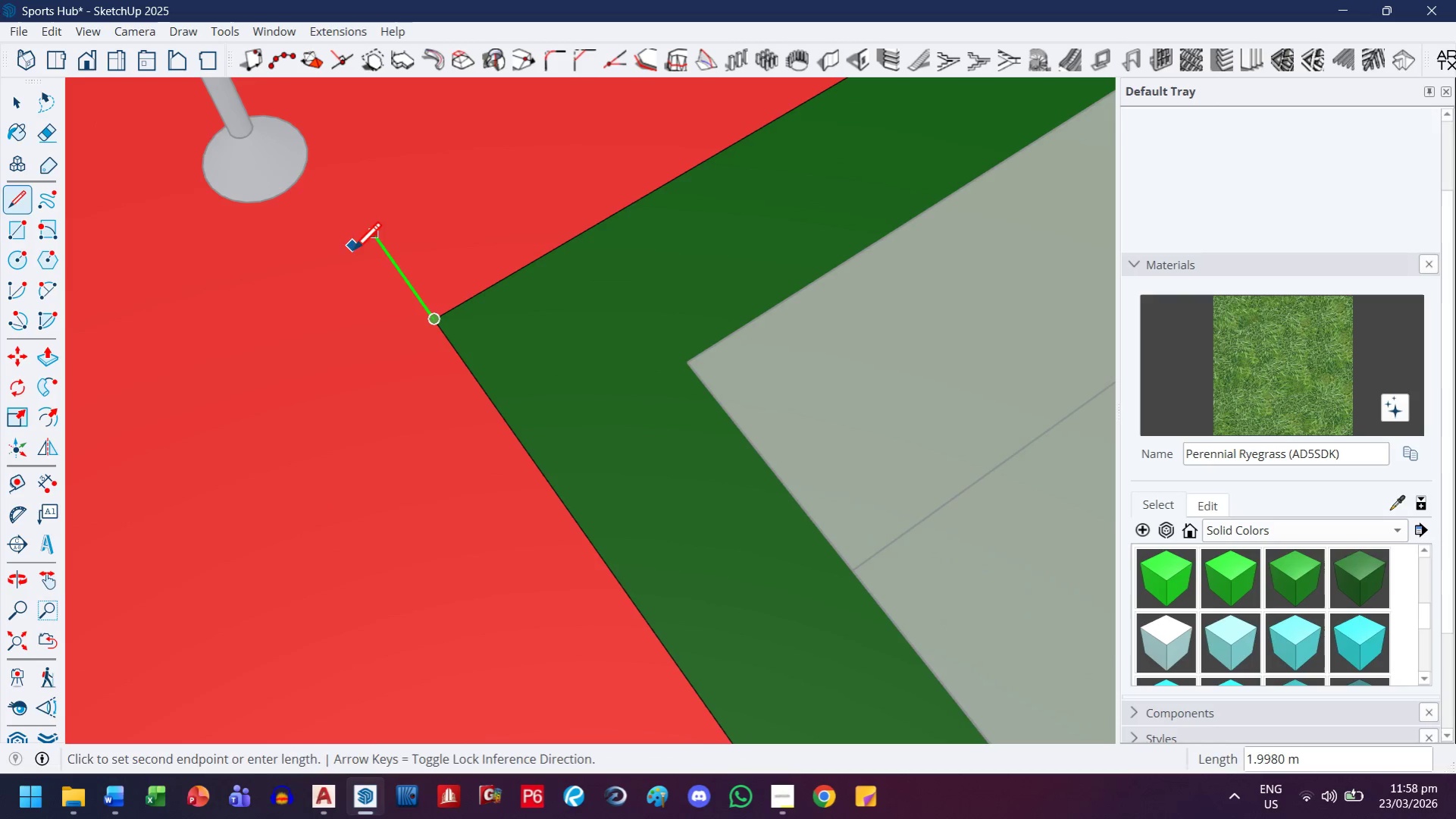 
key(Escape)
 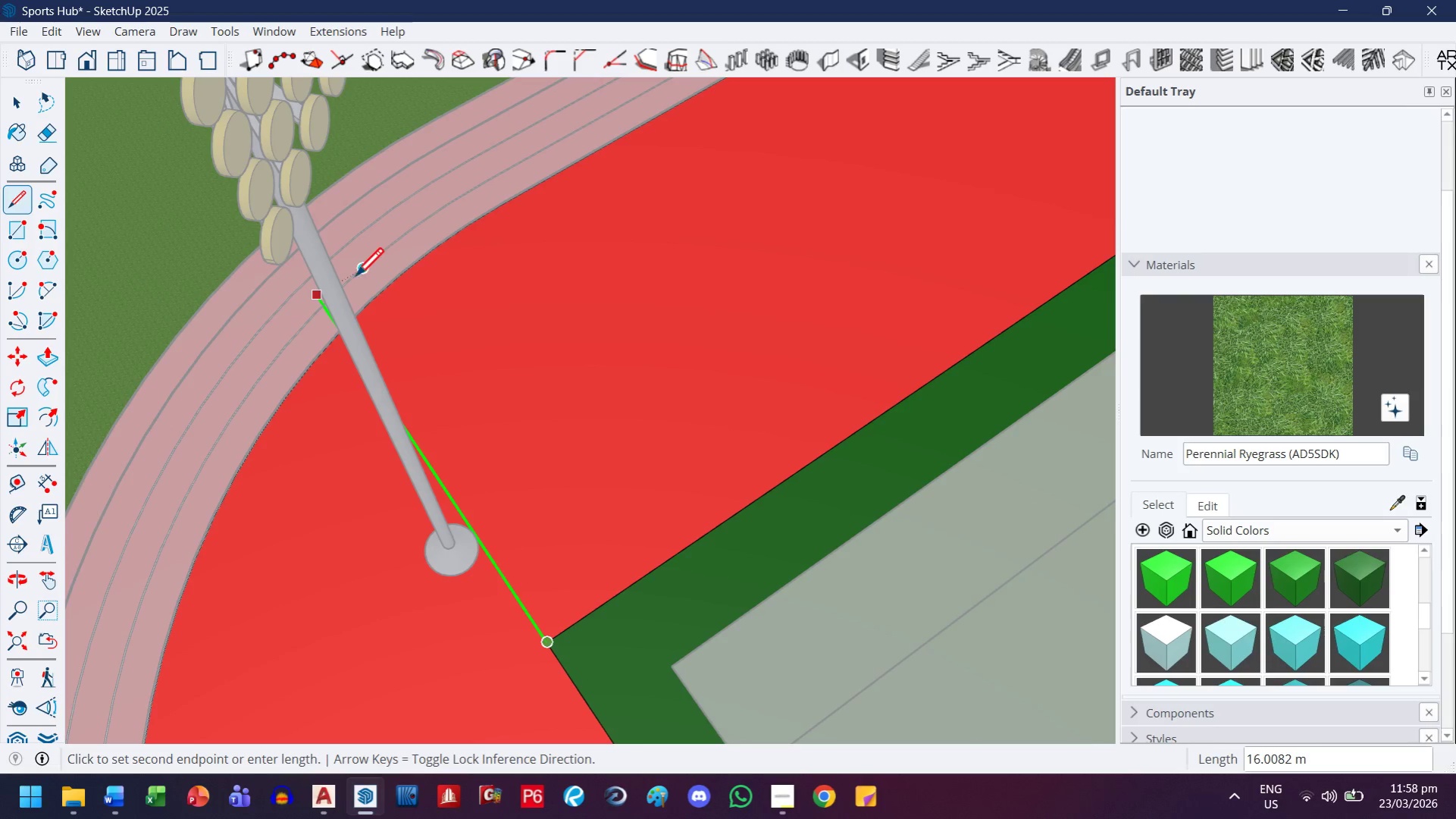 
scroll: coordinate [424, 433], scroll_direction: down, amount: 7.0
 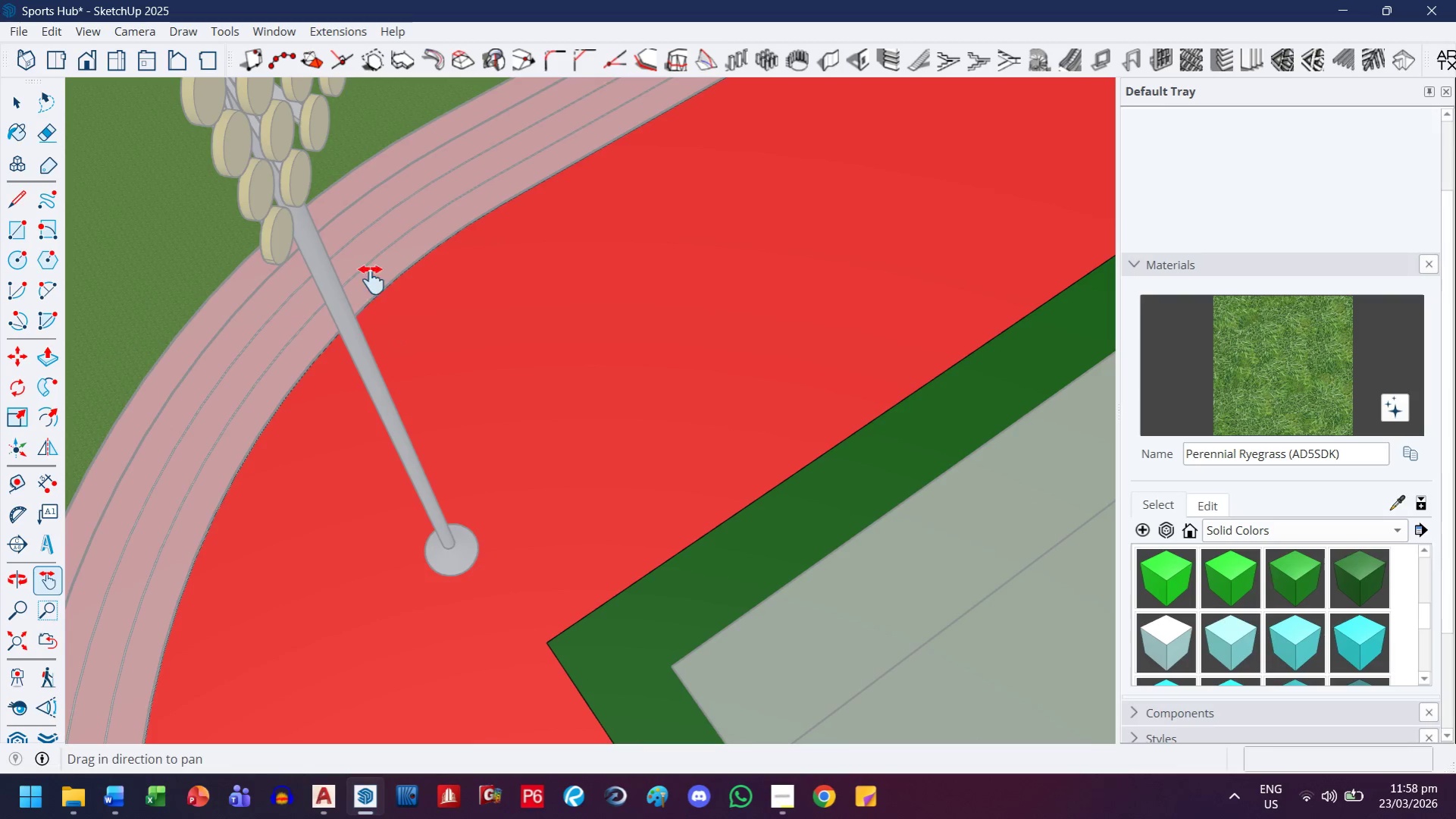 
left_click([352, 279])
 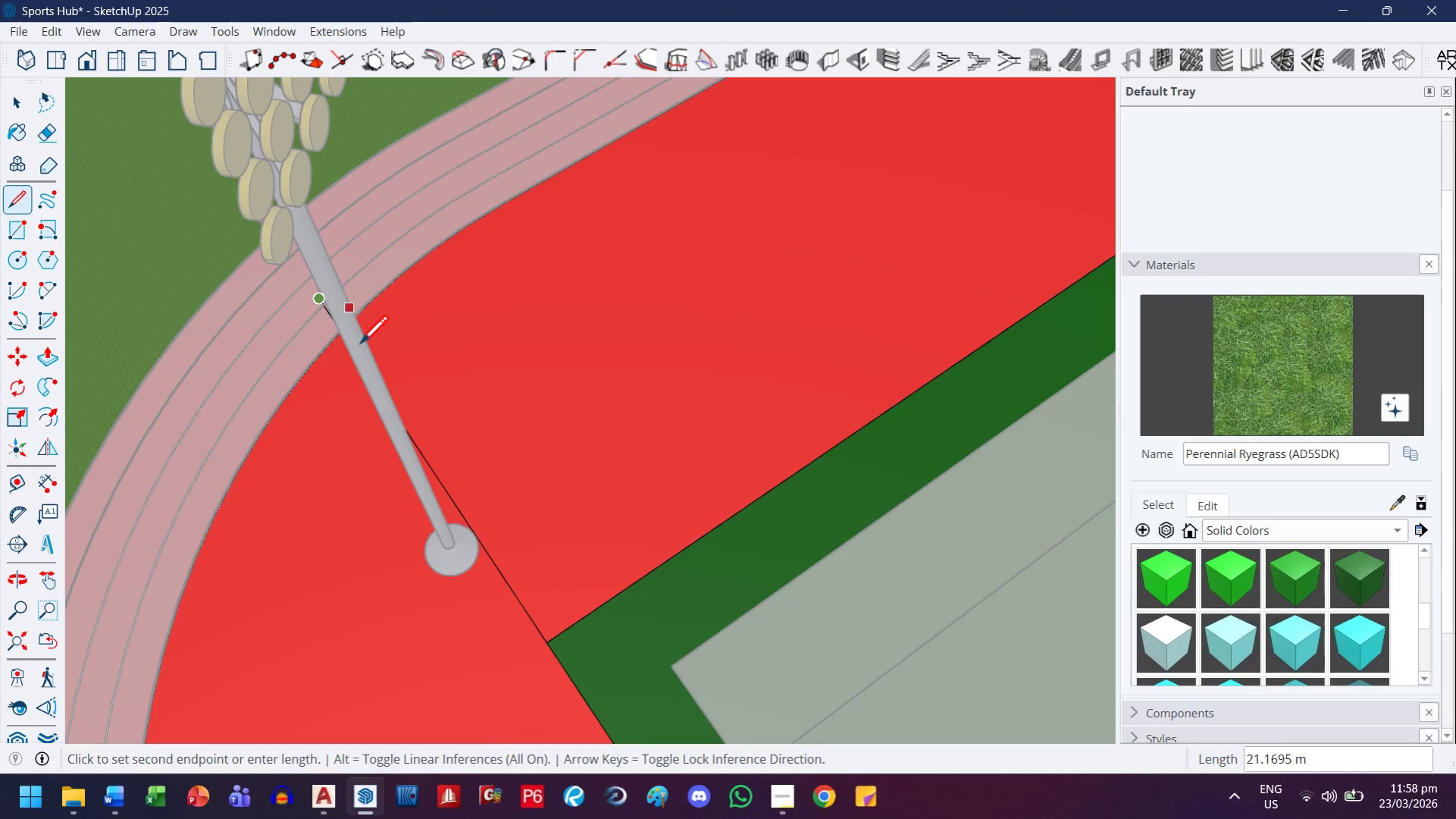 
key(H)
 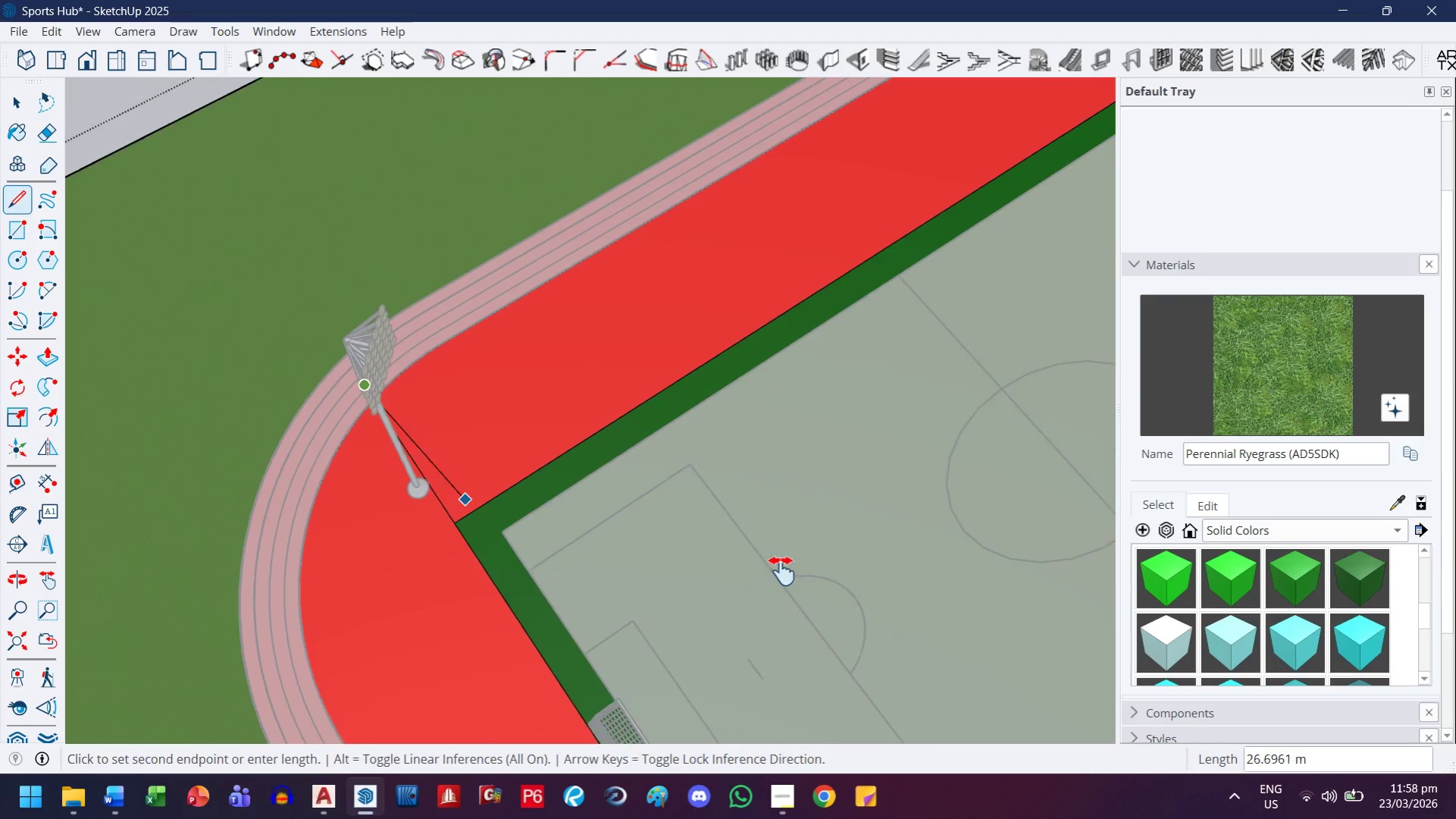 
left_click_drag(start_coordinate=[777, 565], to_coordinate=[462, 132])
 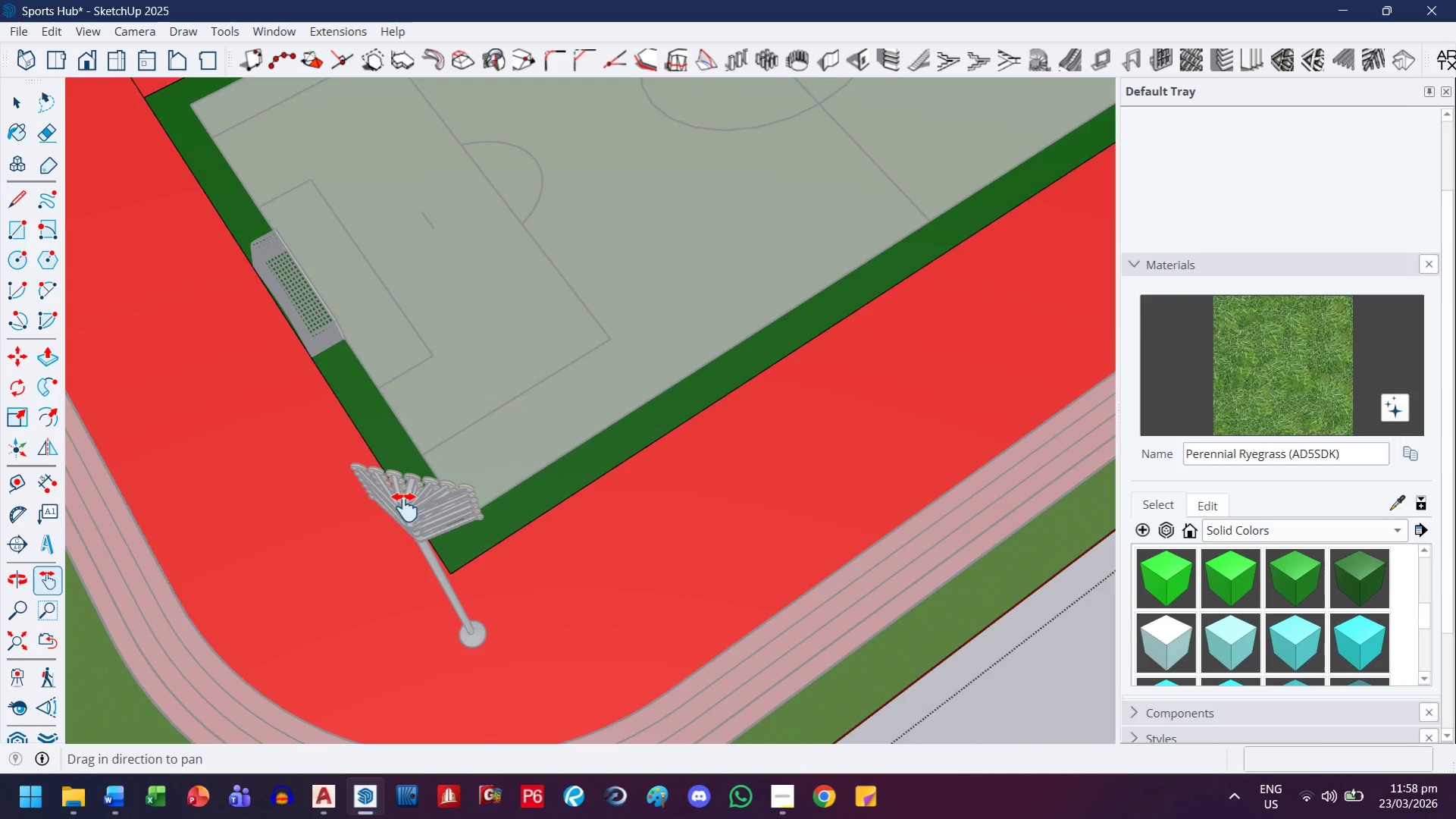 
scroll: coordinate [404, 460], scroll_direction: down, amount: 13.0
 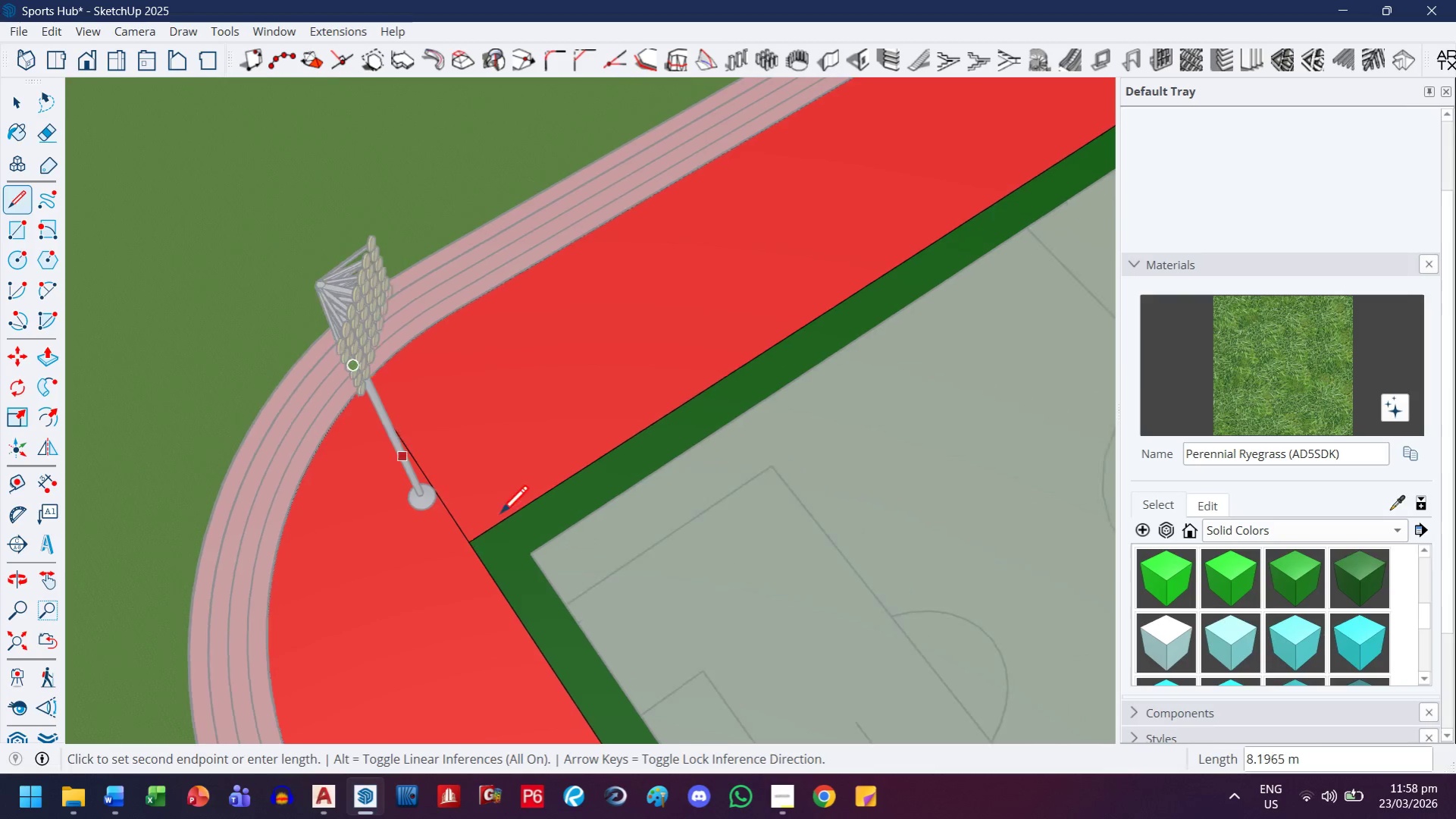 
key(Escape)
 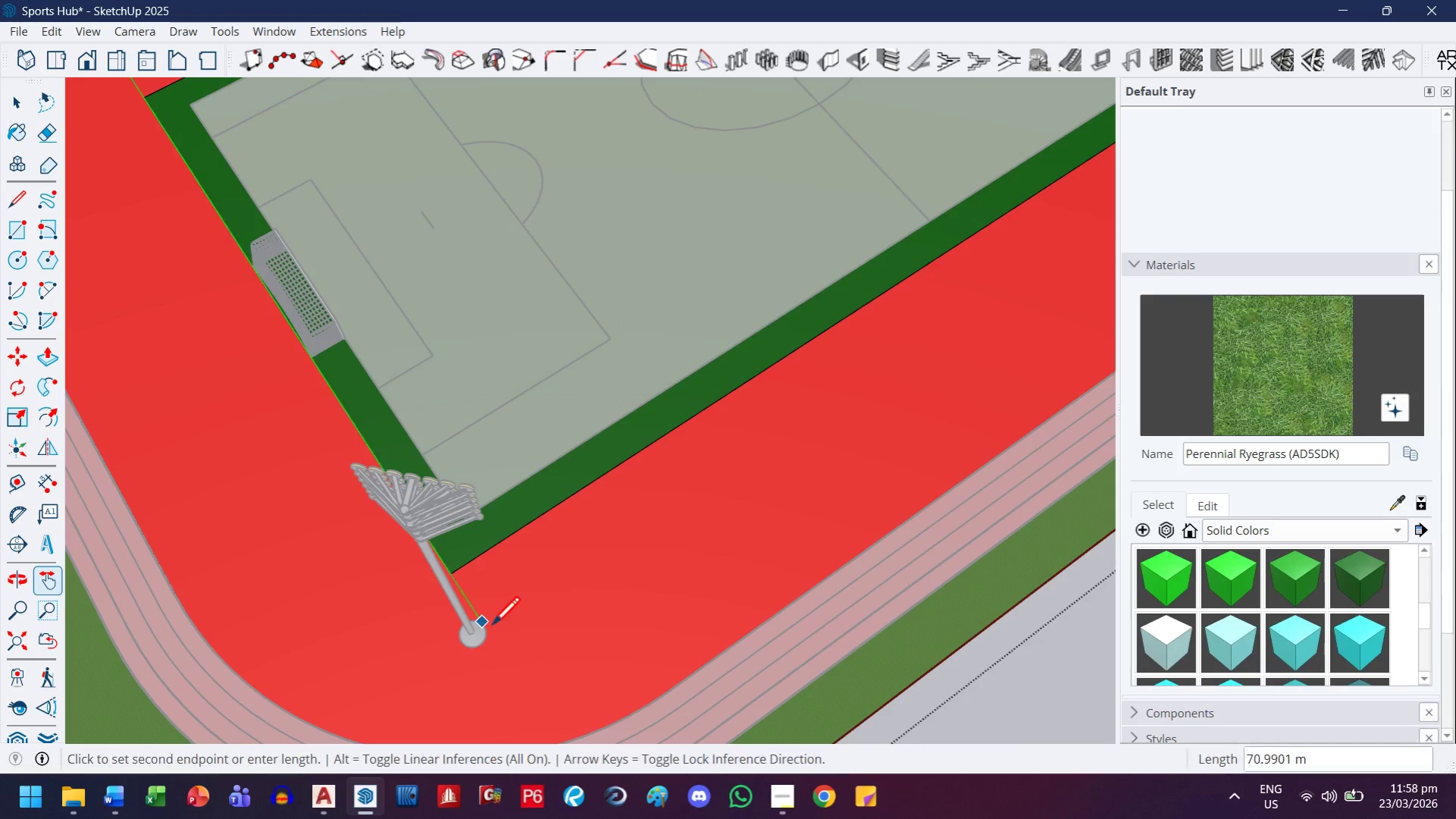 
key(Escape)
 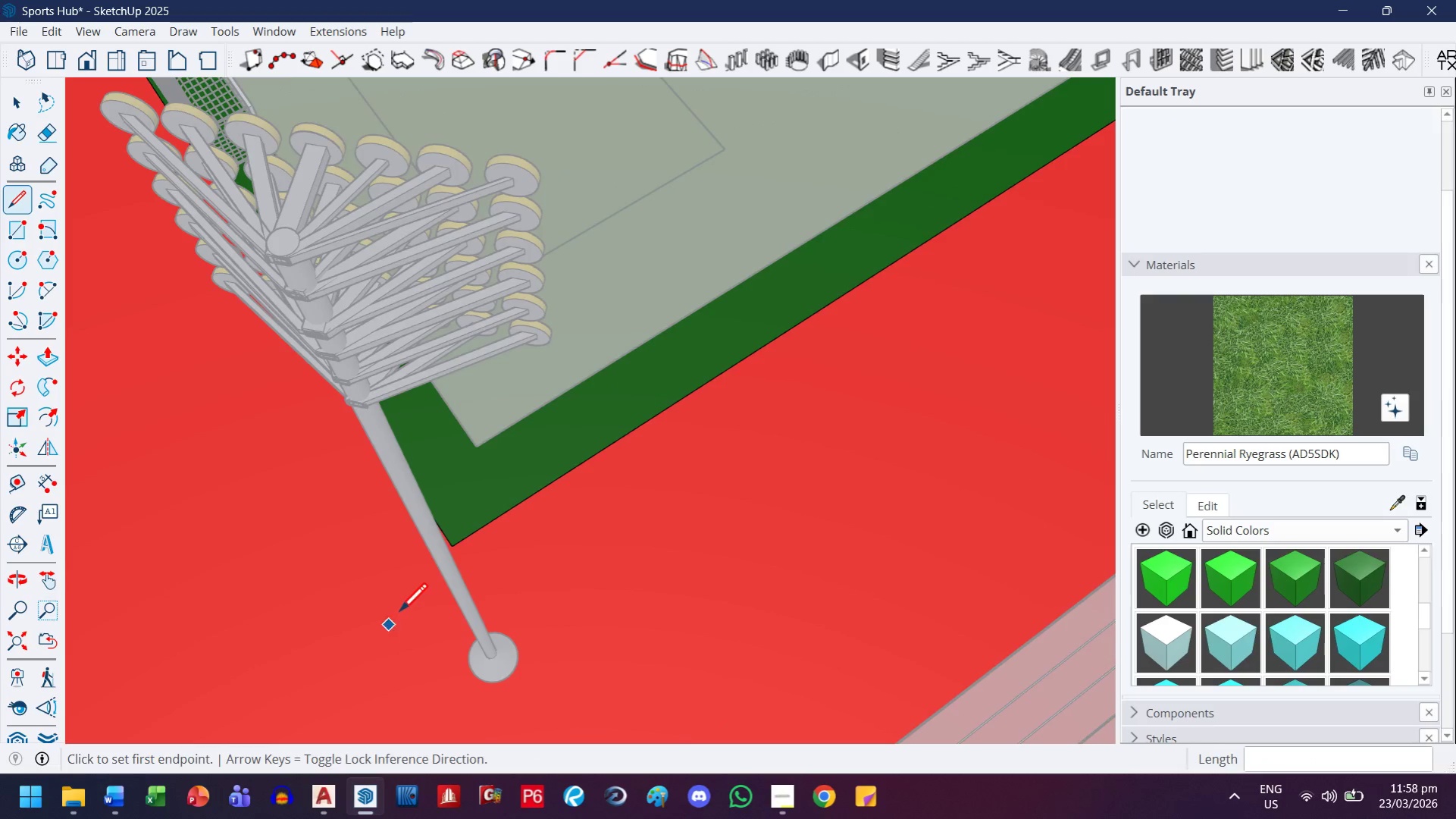 
scroll: coordinate [587, 488], scroll_direction: up, amount: 18.0
 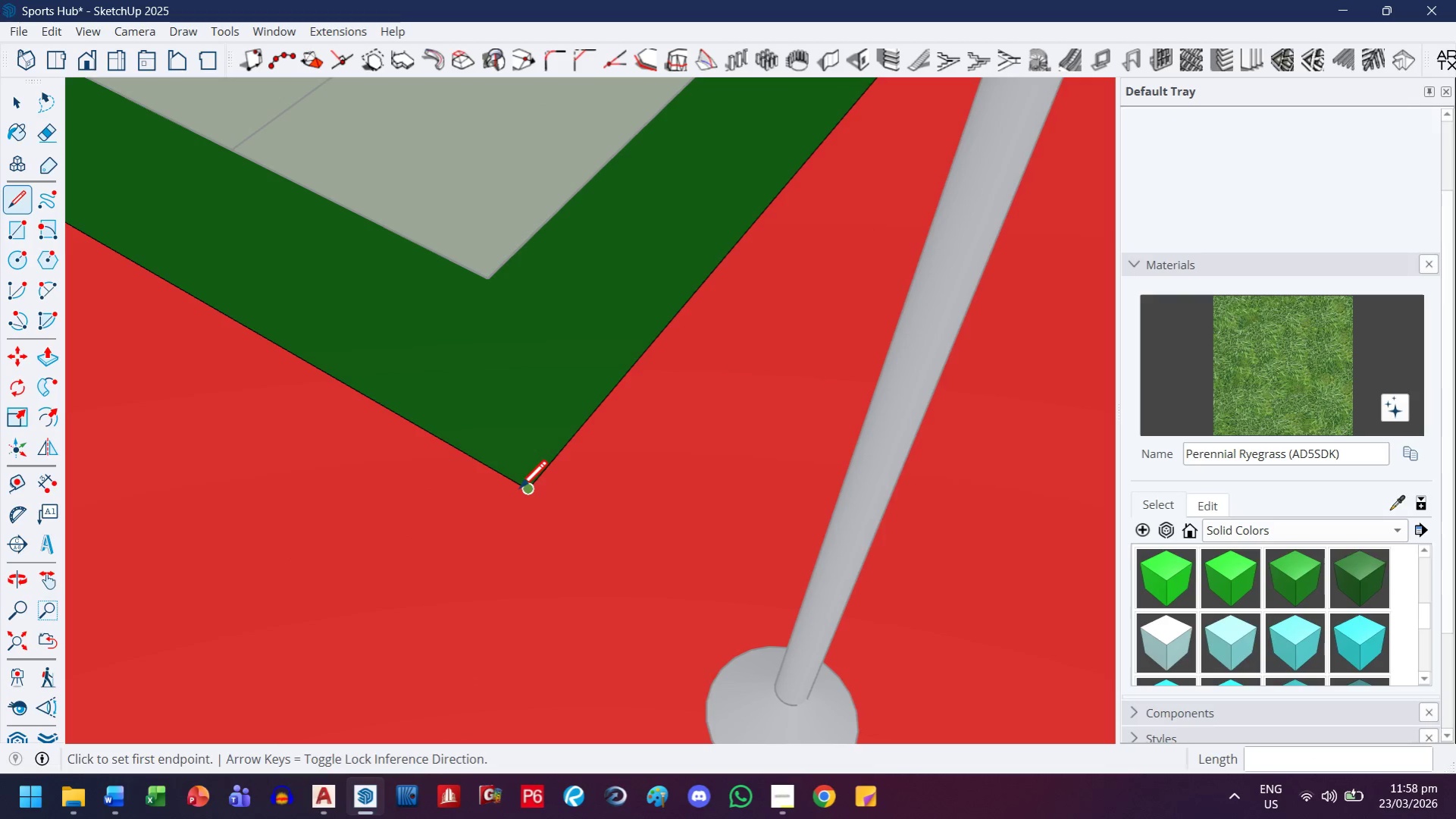 
left_click_drag(start_coordinate=[518, 491], to_coordinate=[523, 491])
 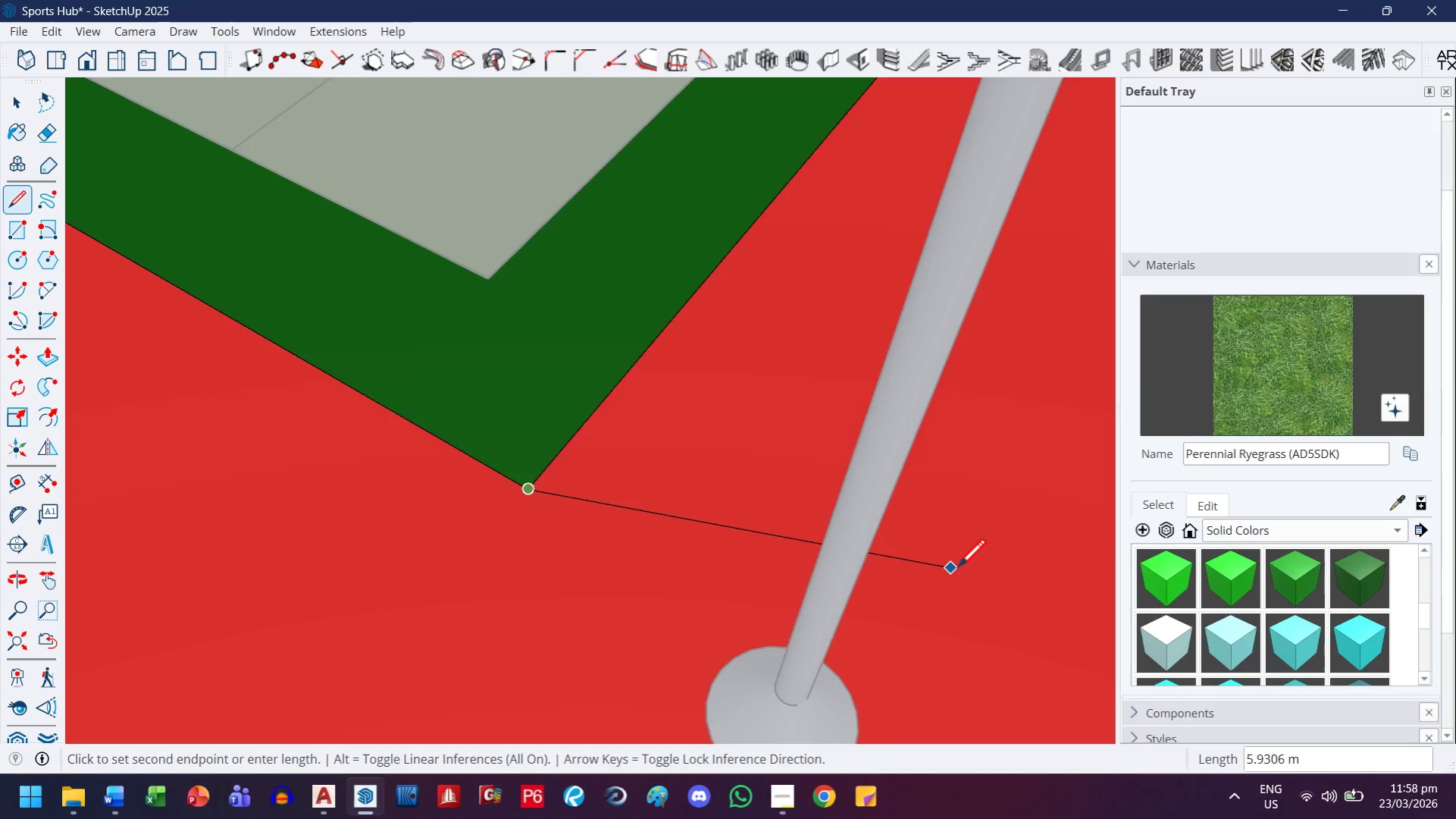 
key(H)
 